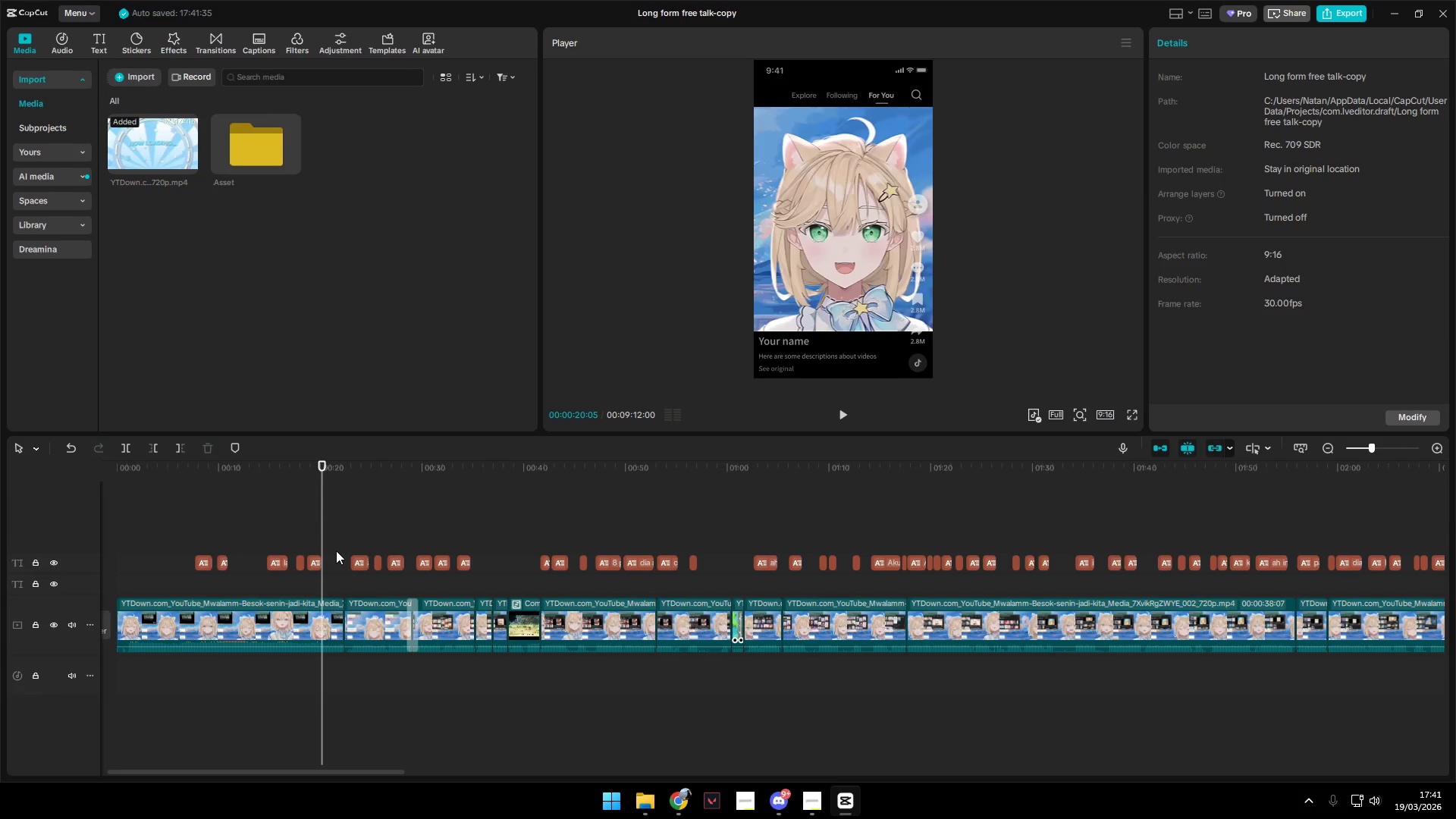 
key(Control+V)
 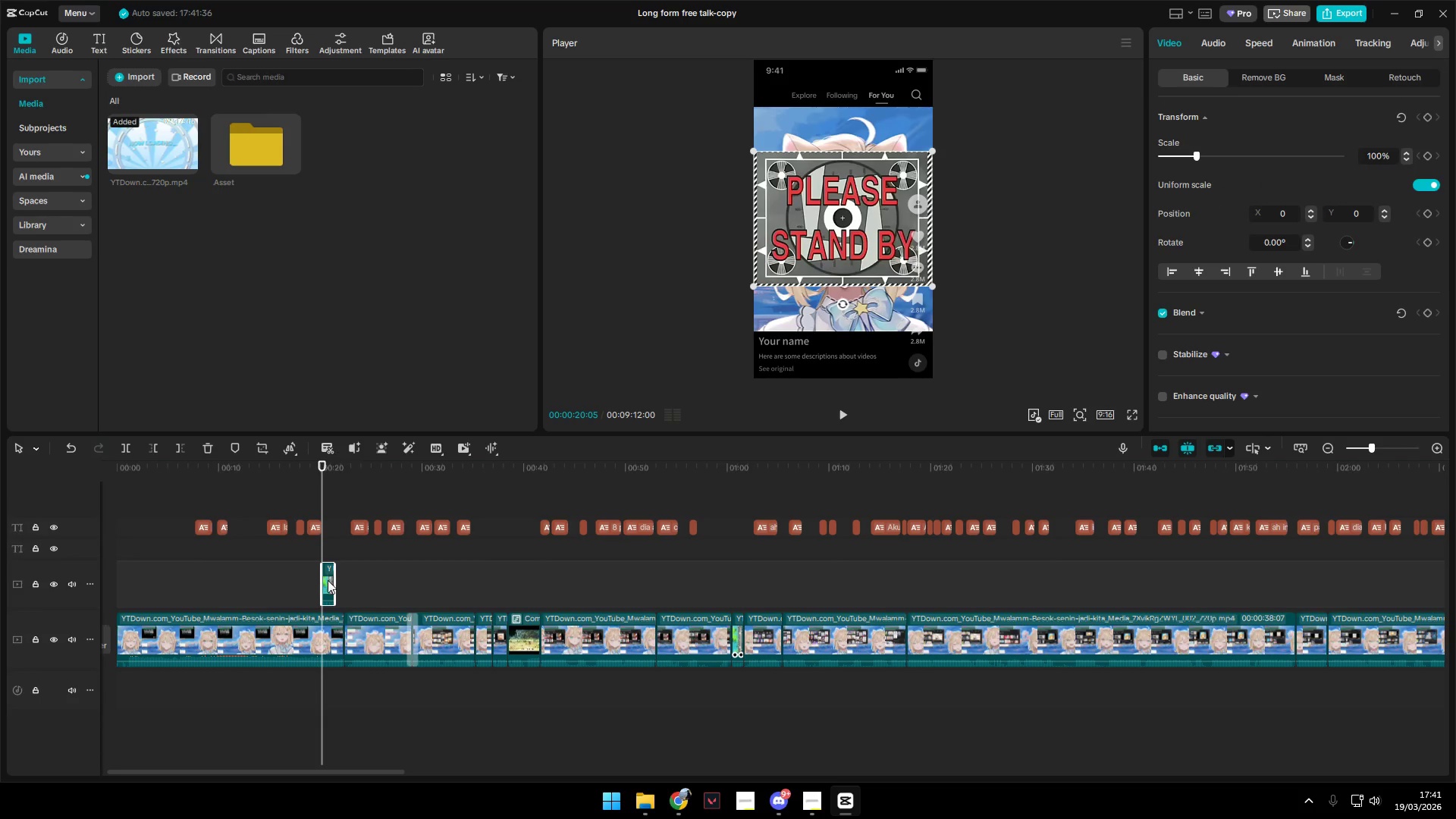 
left_click_drag(start_coordinate=[329, 580], to_coordinate=[354, 628])
 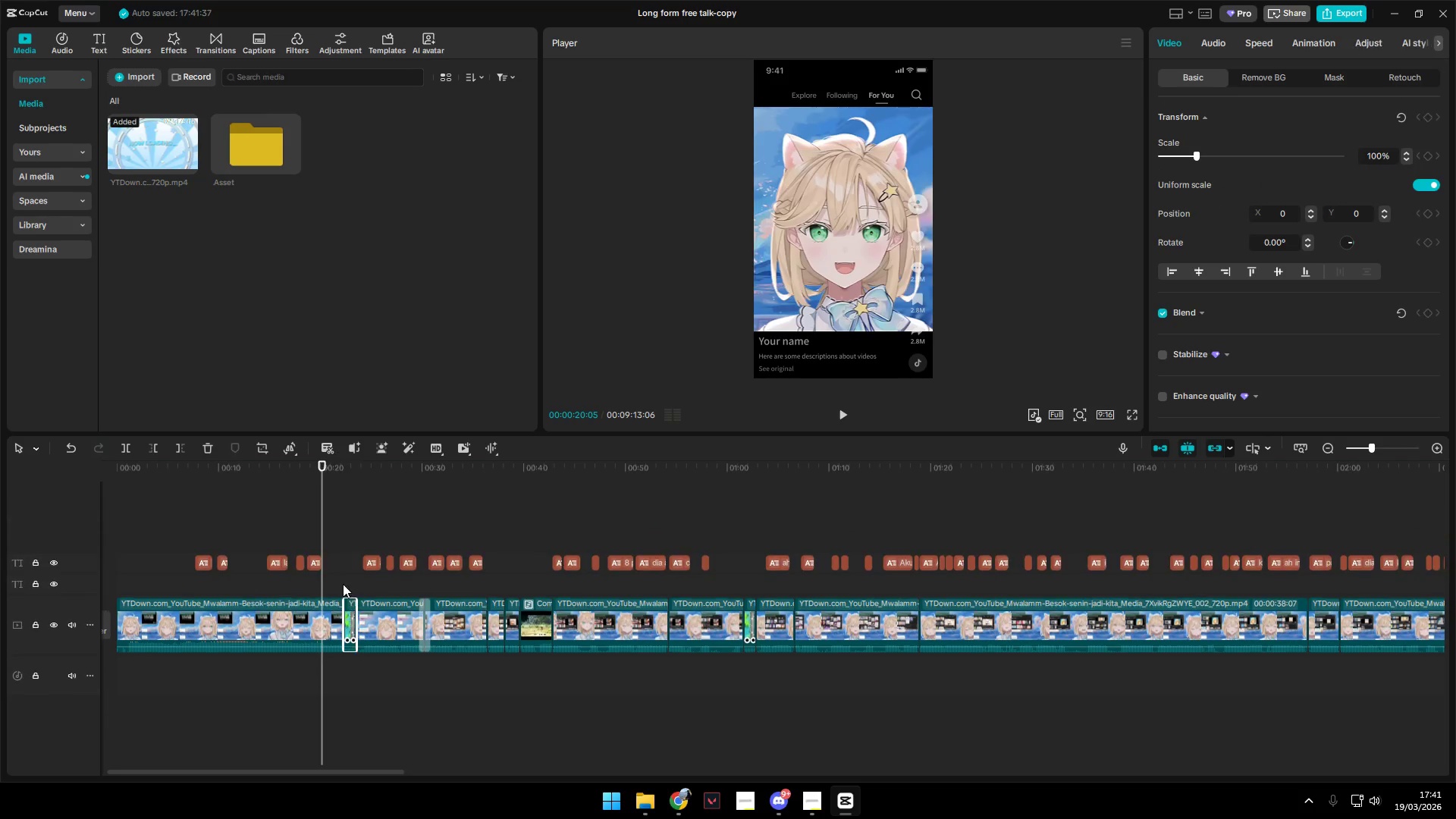 
left_click([340, 575])
 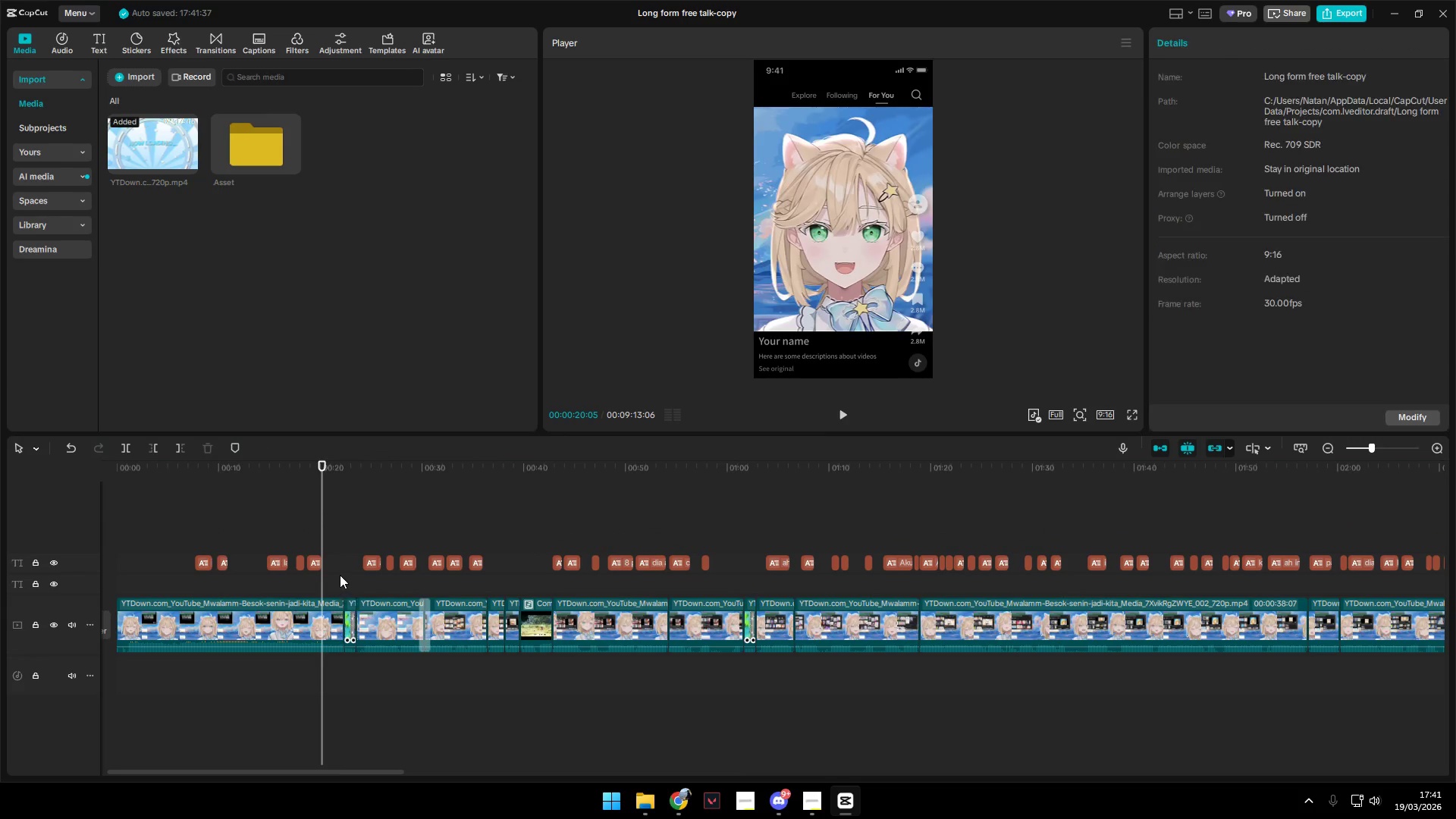 
key(Space)
 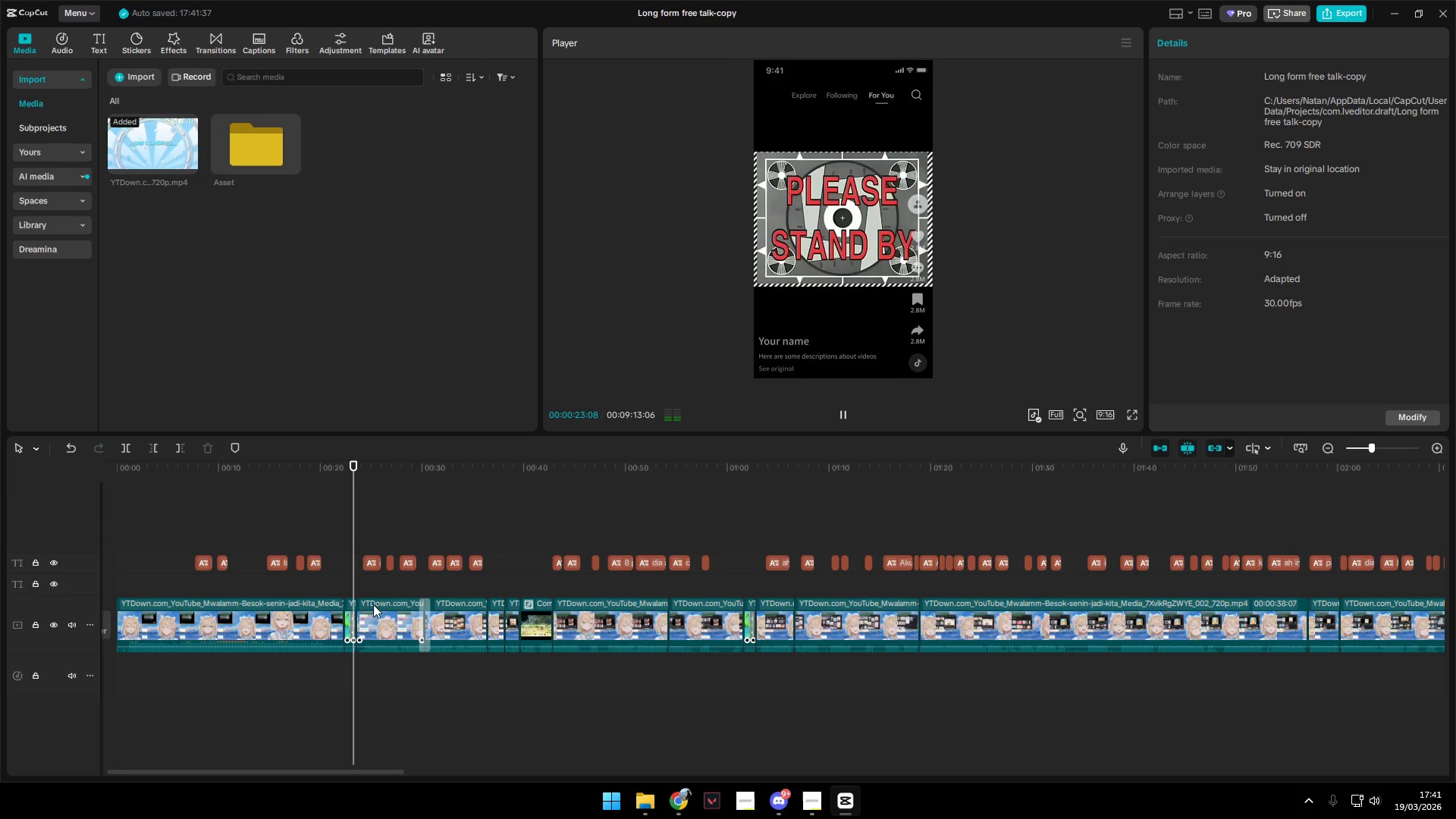 
hold_key(key=ControlLeft, duration=1.5)
scroll: coordinate [561, 664], scroll_direction: down, amount: 10.0
 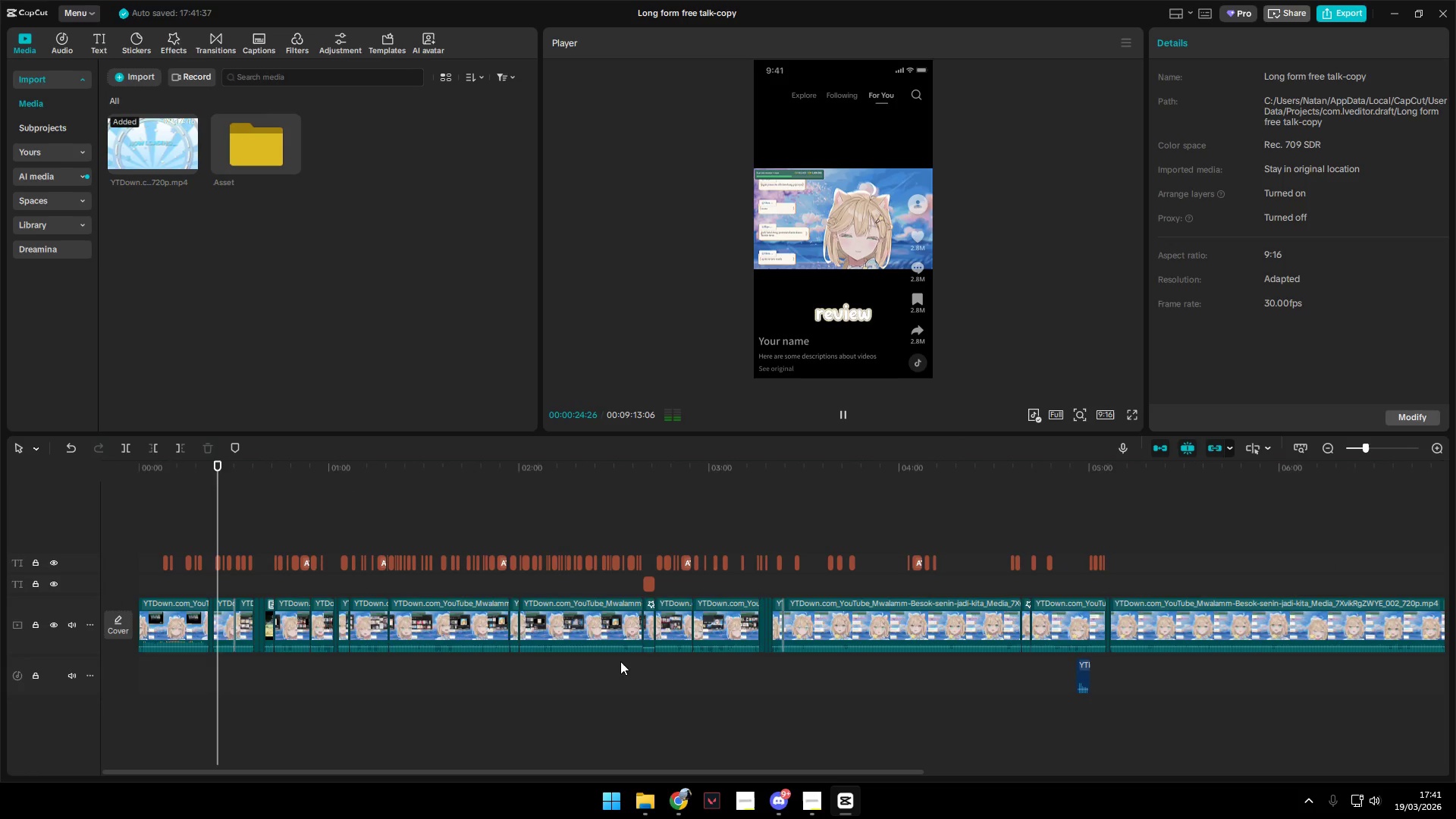 
key(Control+ControlLeft)
 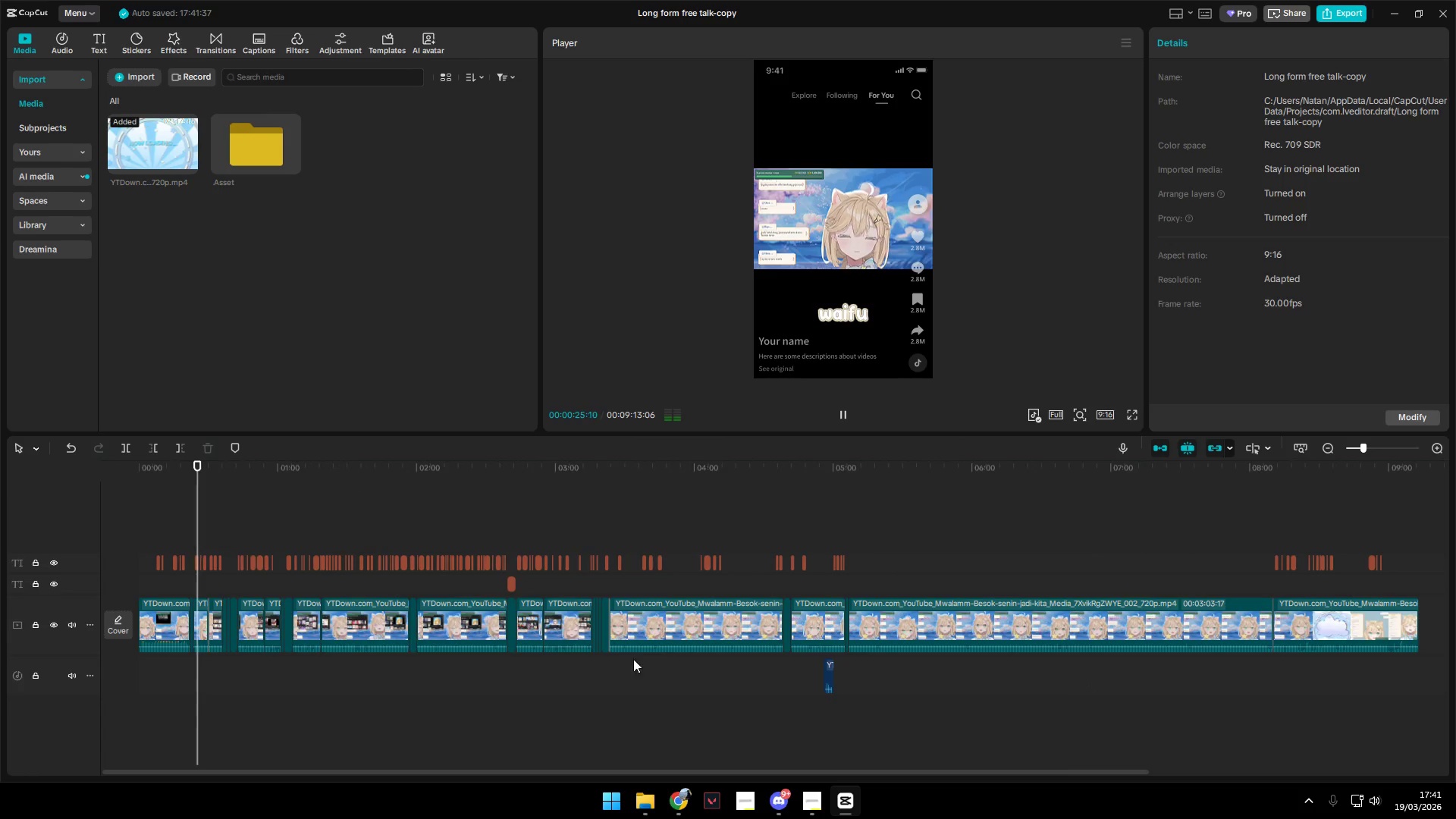 
key(Control+ControlLeft)
 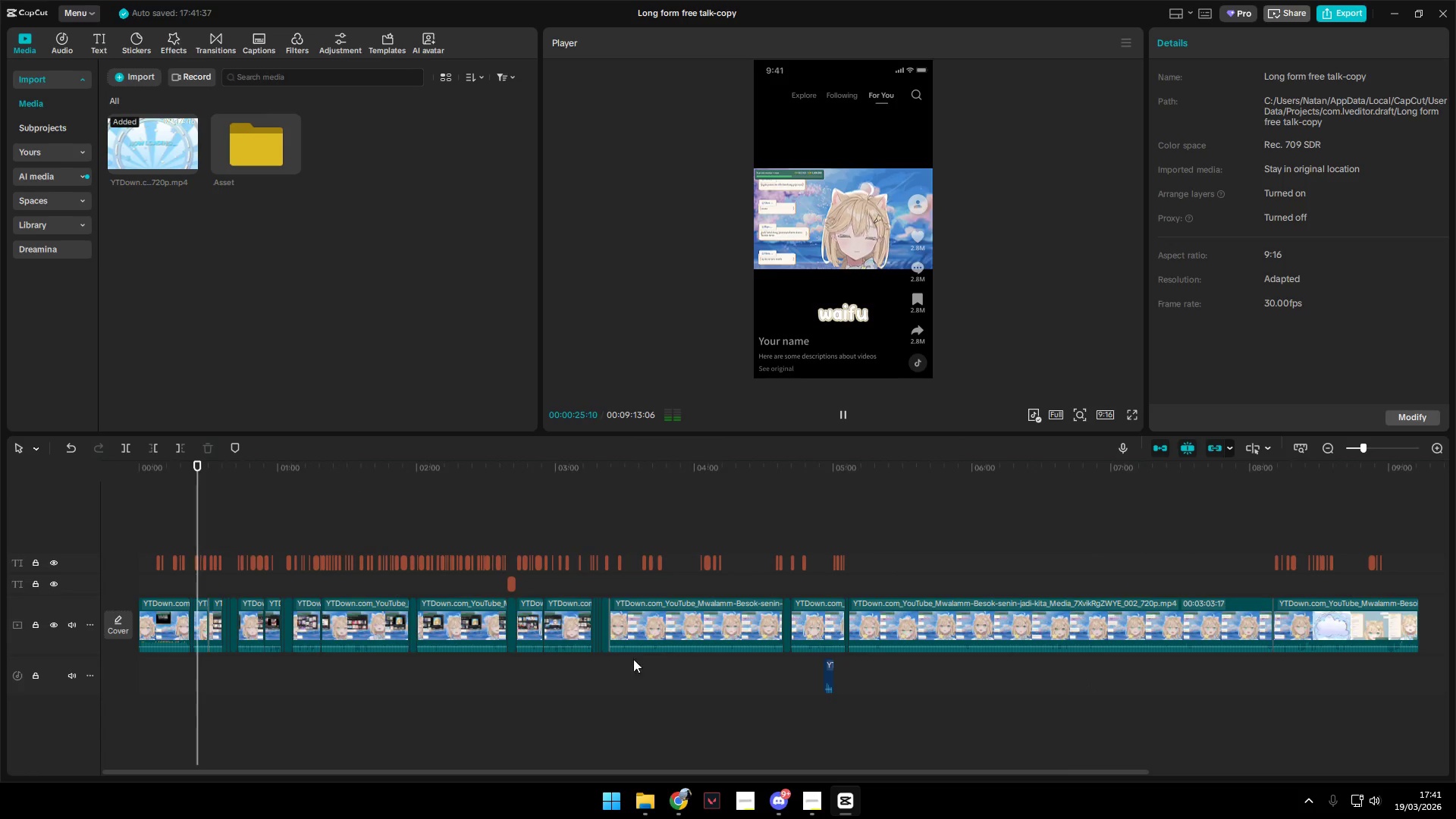 
key(Control+ControlLeft)
 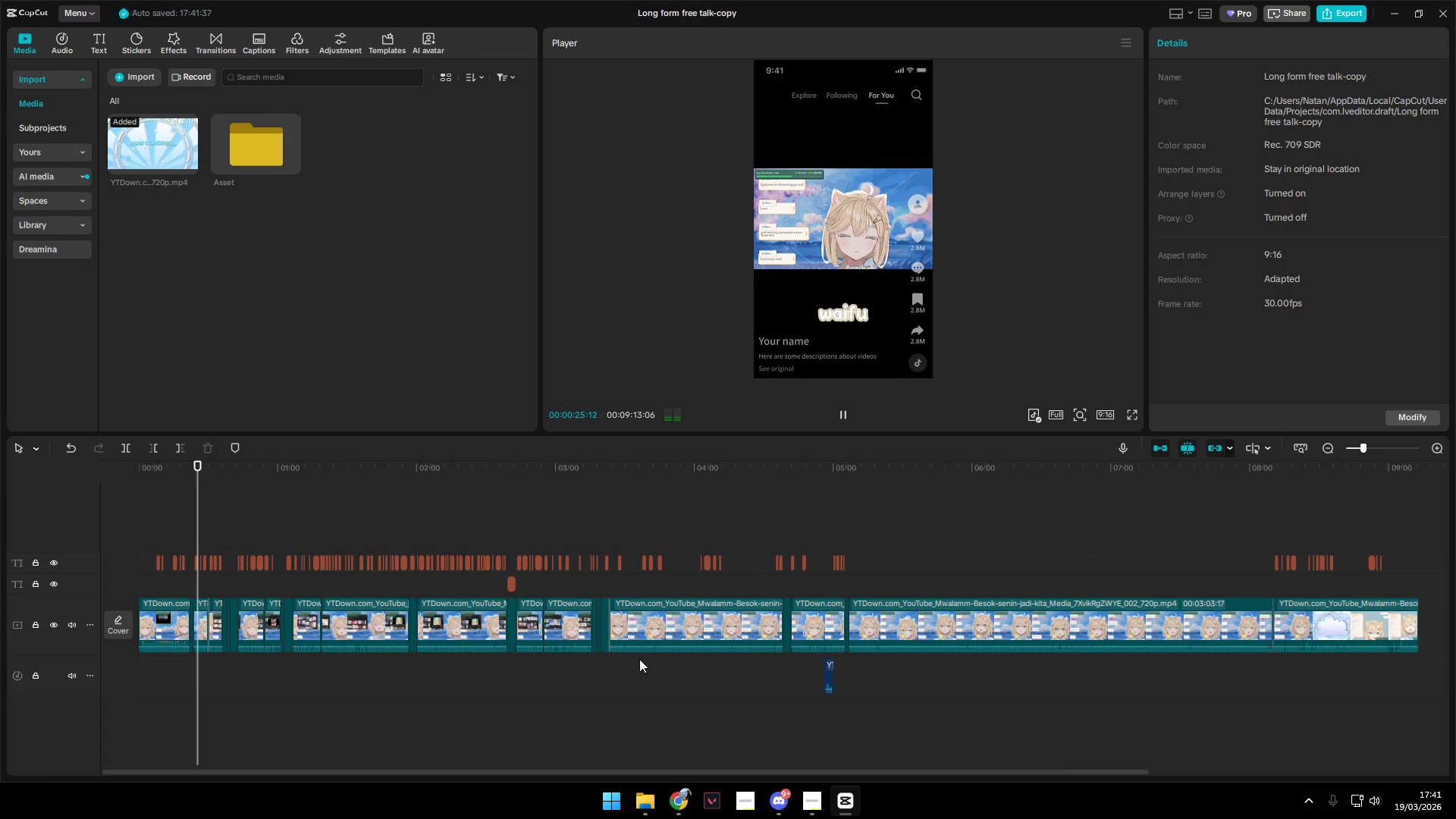 
key(Control+ControlLeft)
 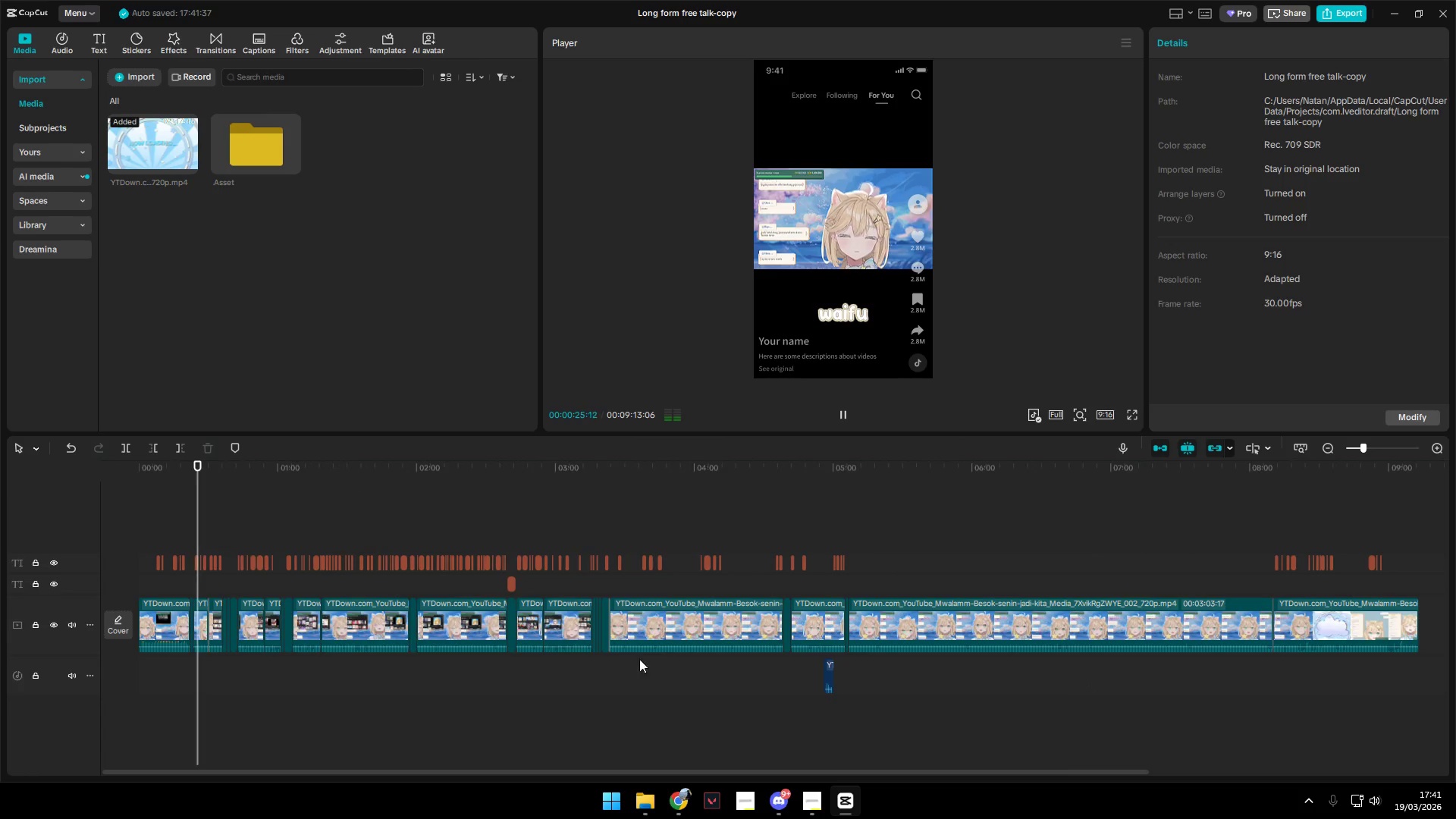 
key(Control+ControlLeft)
 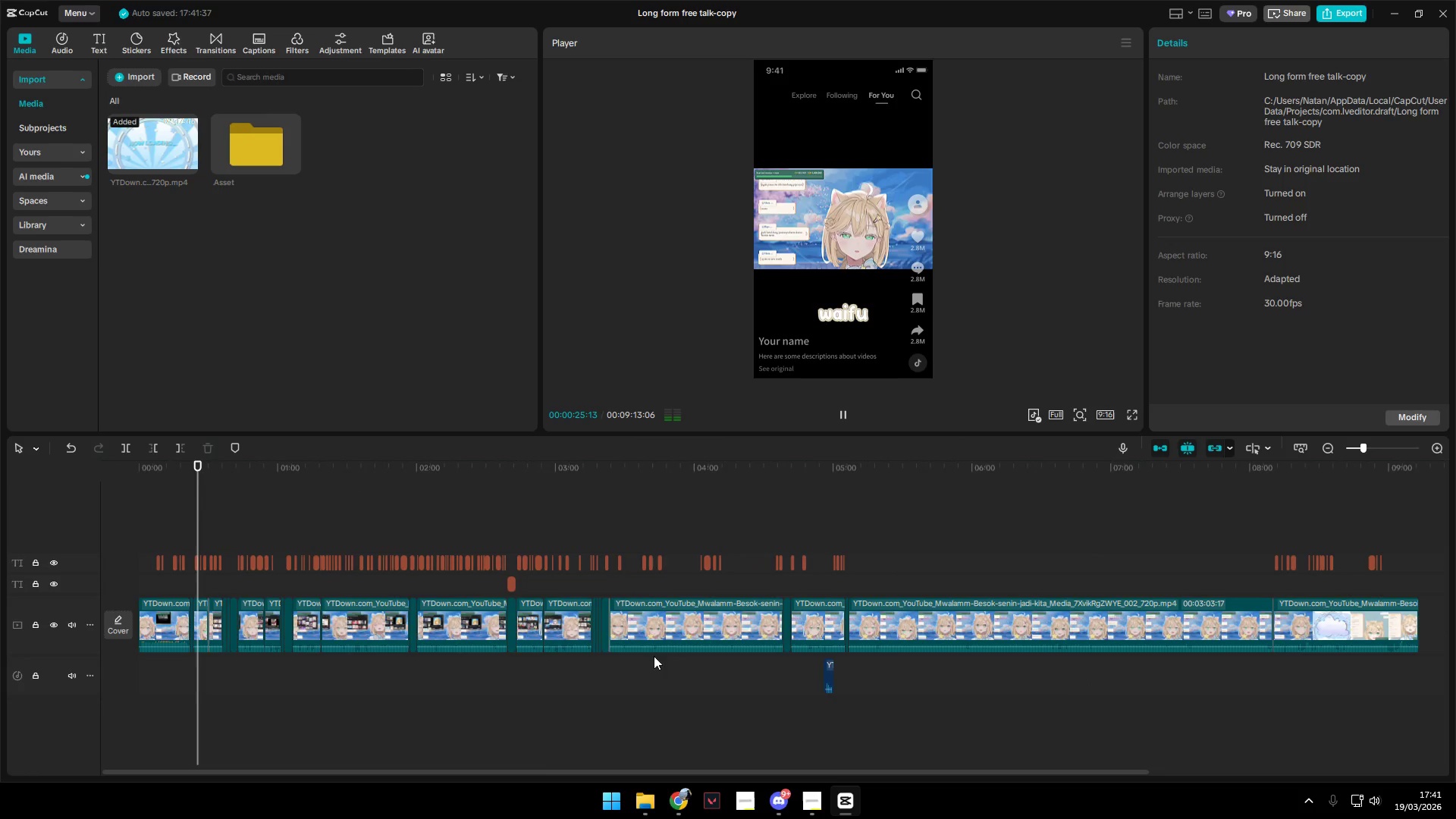 
key(Control+ControlLeft)
 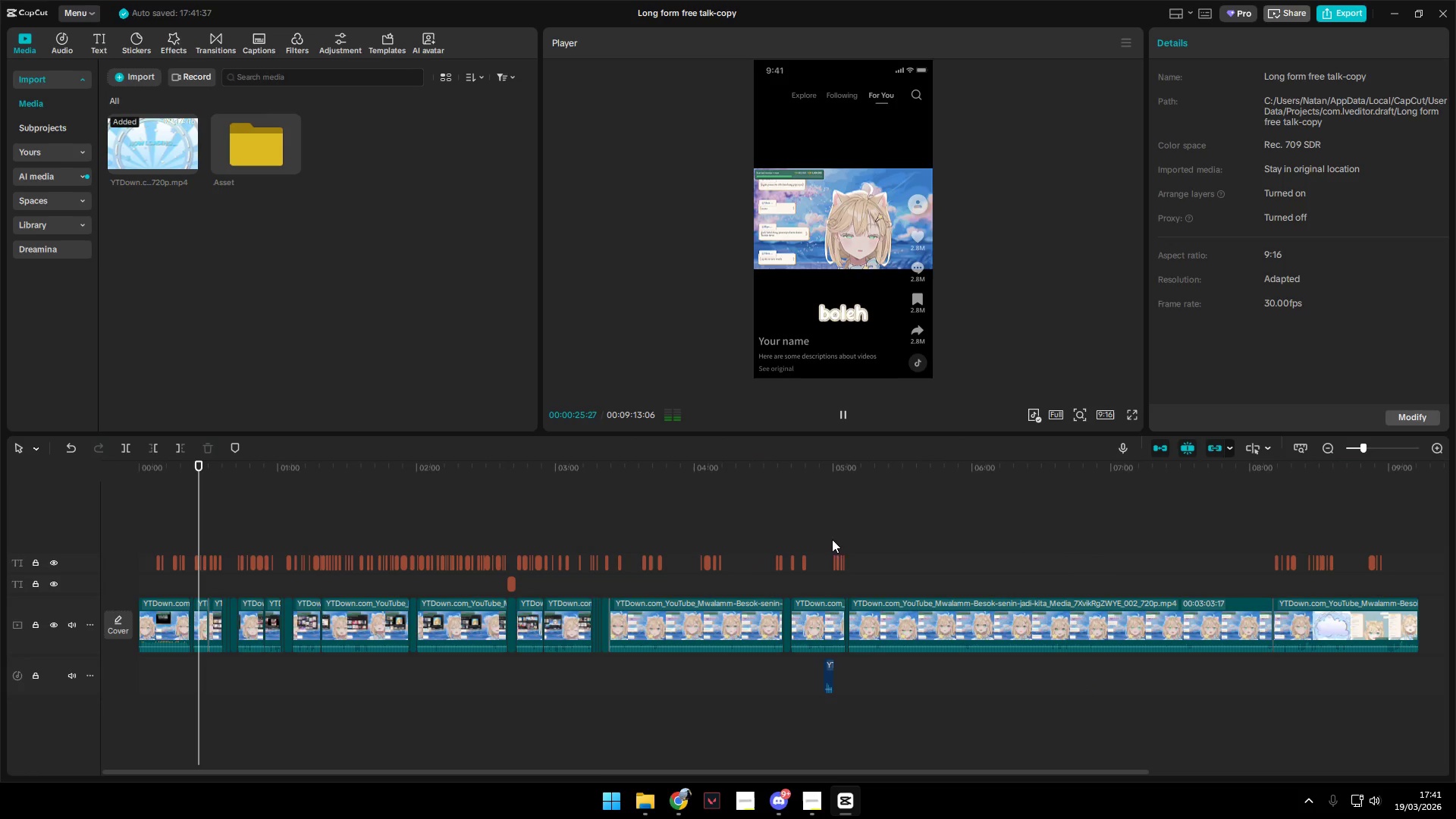 
scroll: coordinate [620, 661], scroll_direction: down, amount: 3.0
 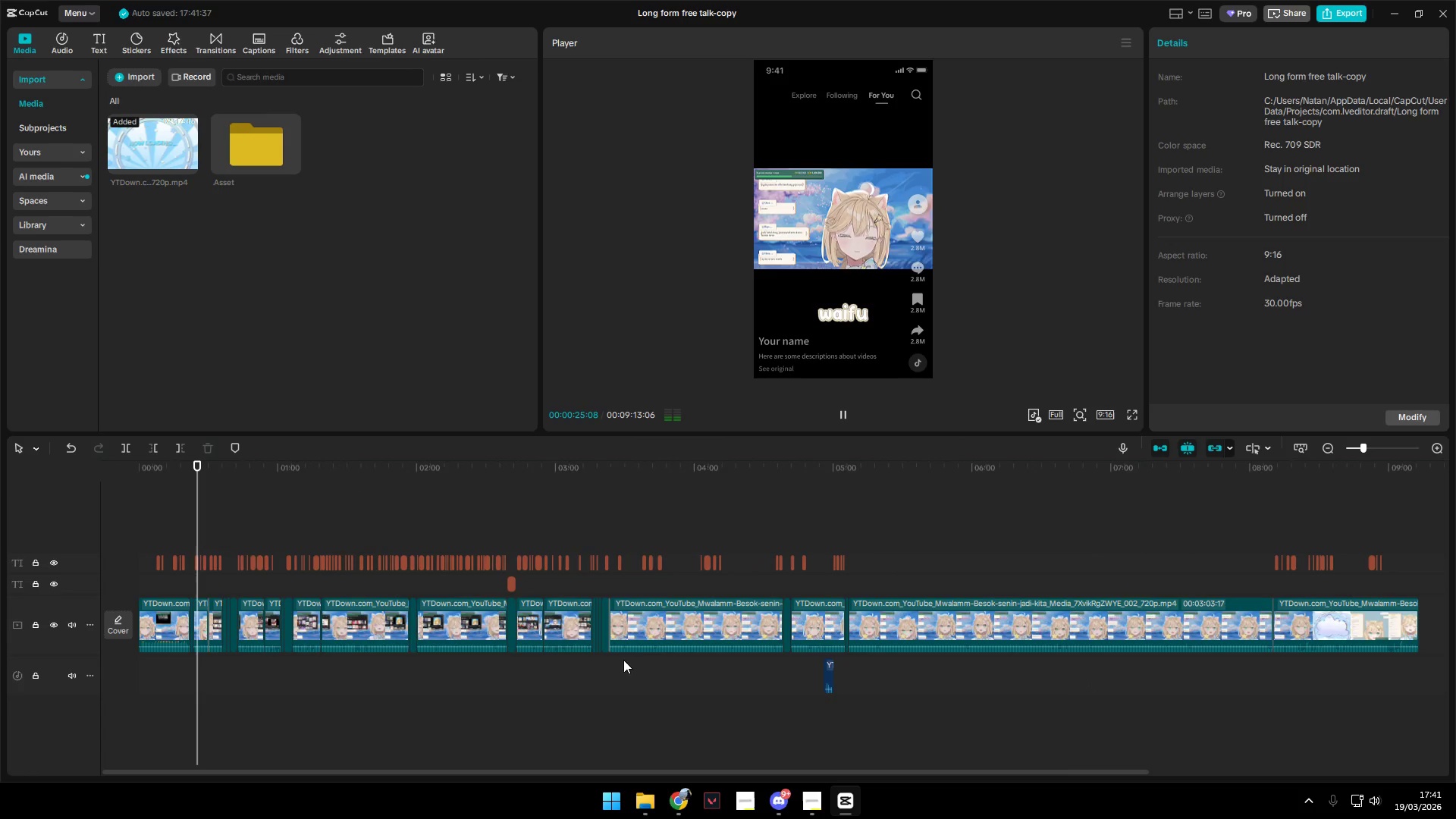 
left_click([826, 535])
 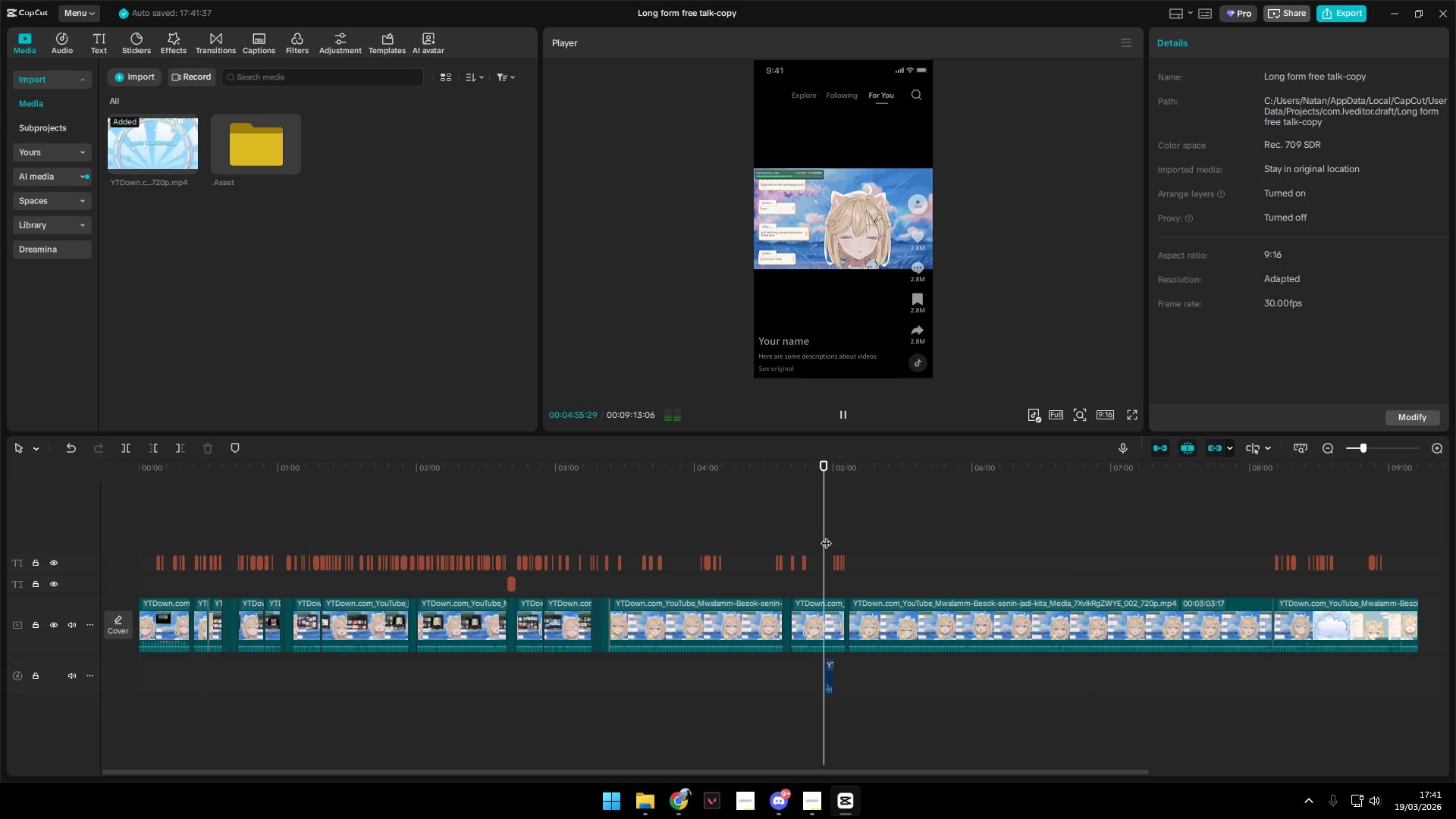 
key(Space)
 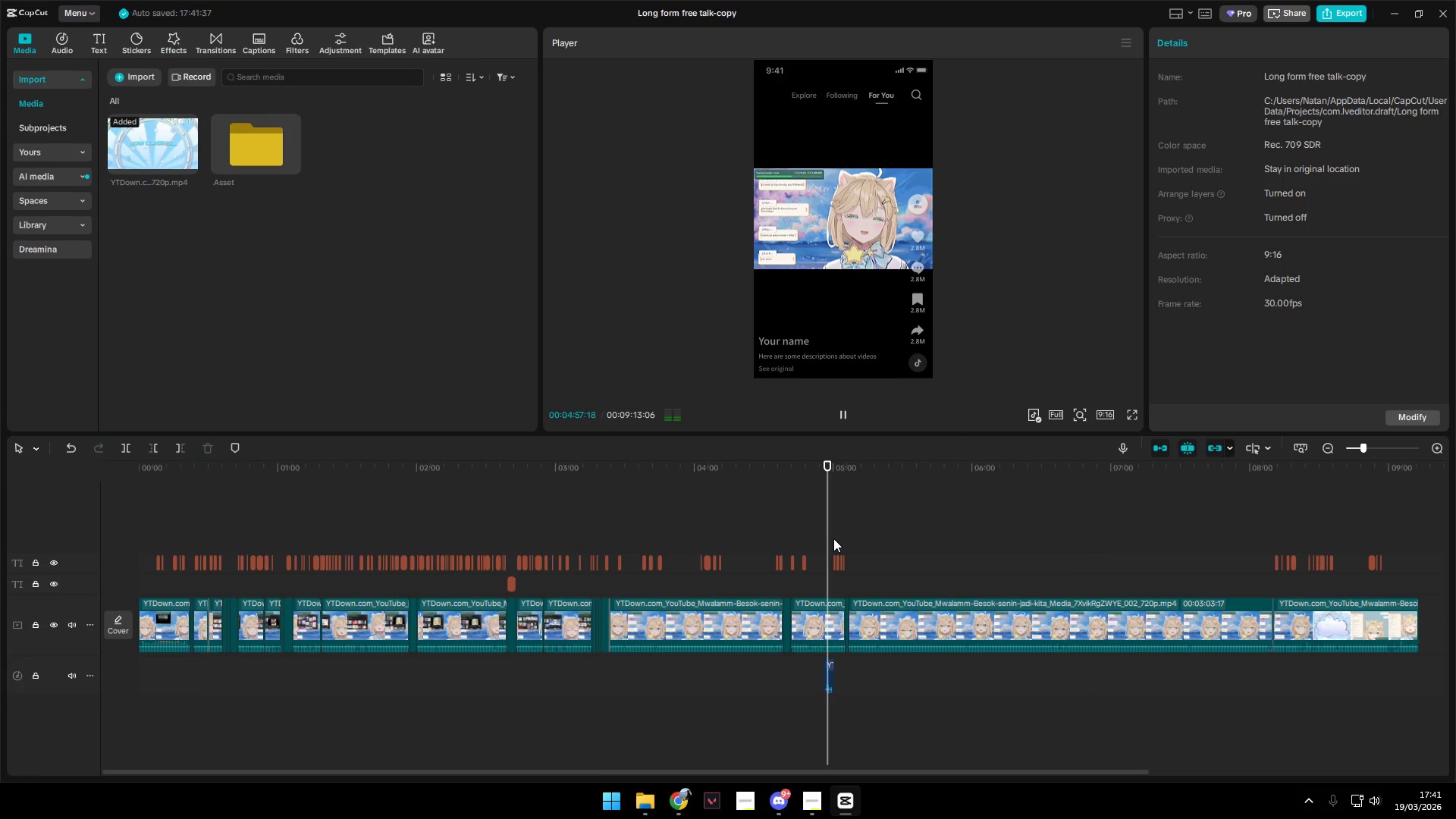 
hold_key(key=ControlLeft, duration=0.58)
 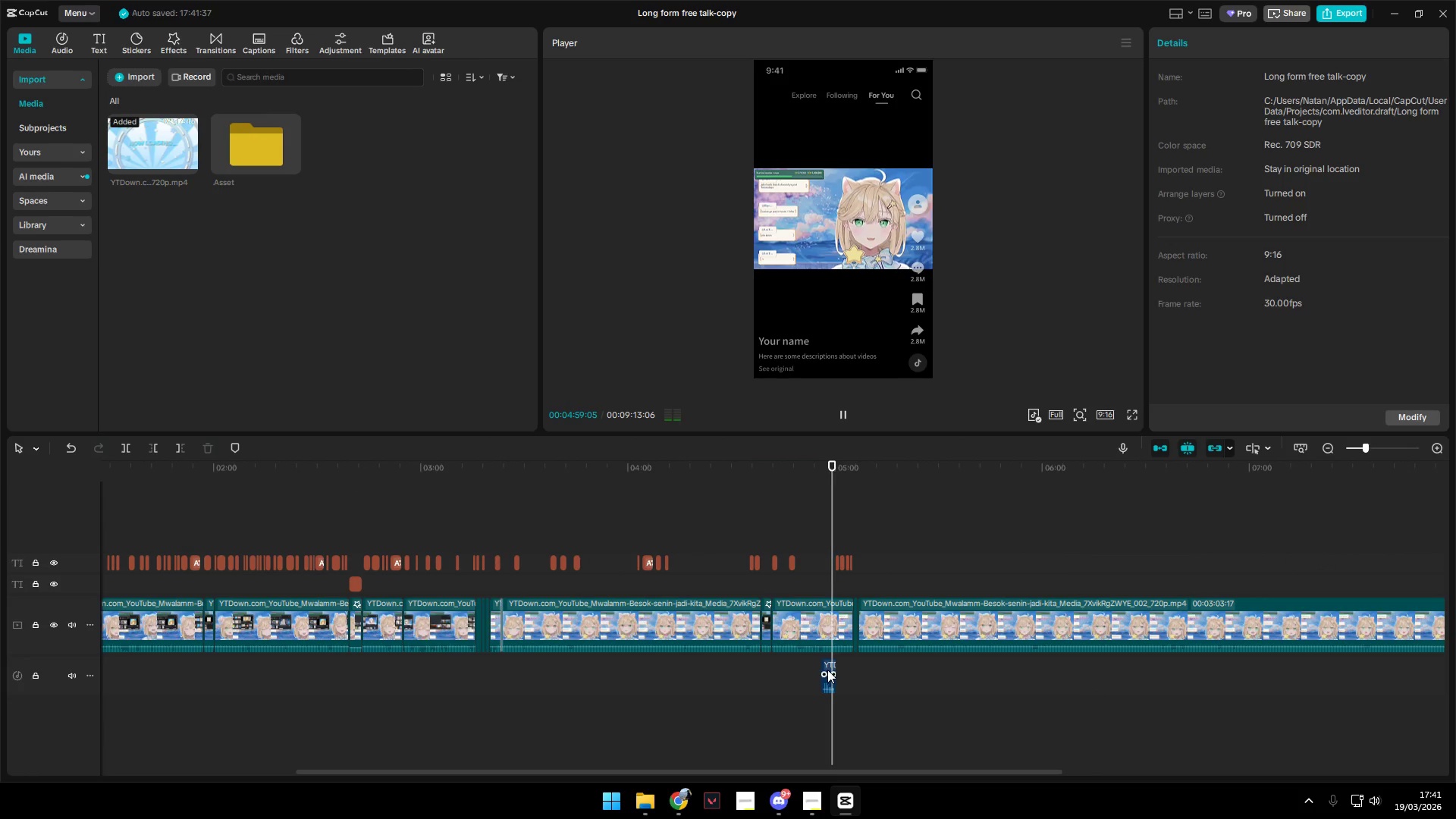 
hold_key(key=ControlLeft, duration=9.28)
 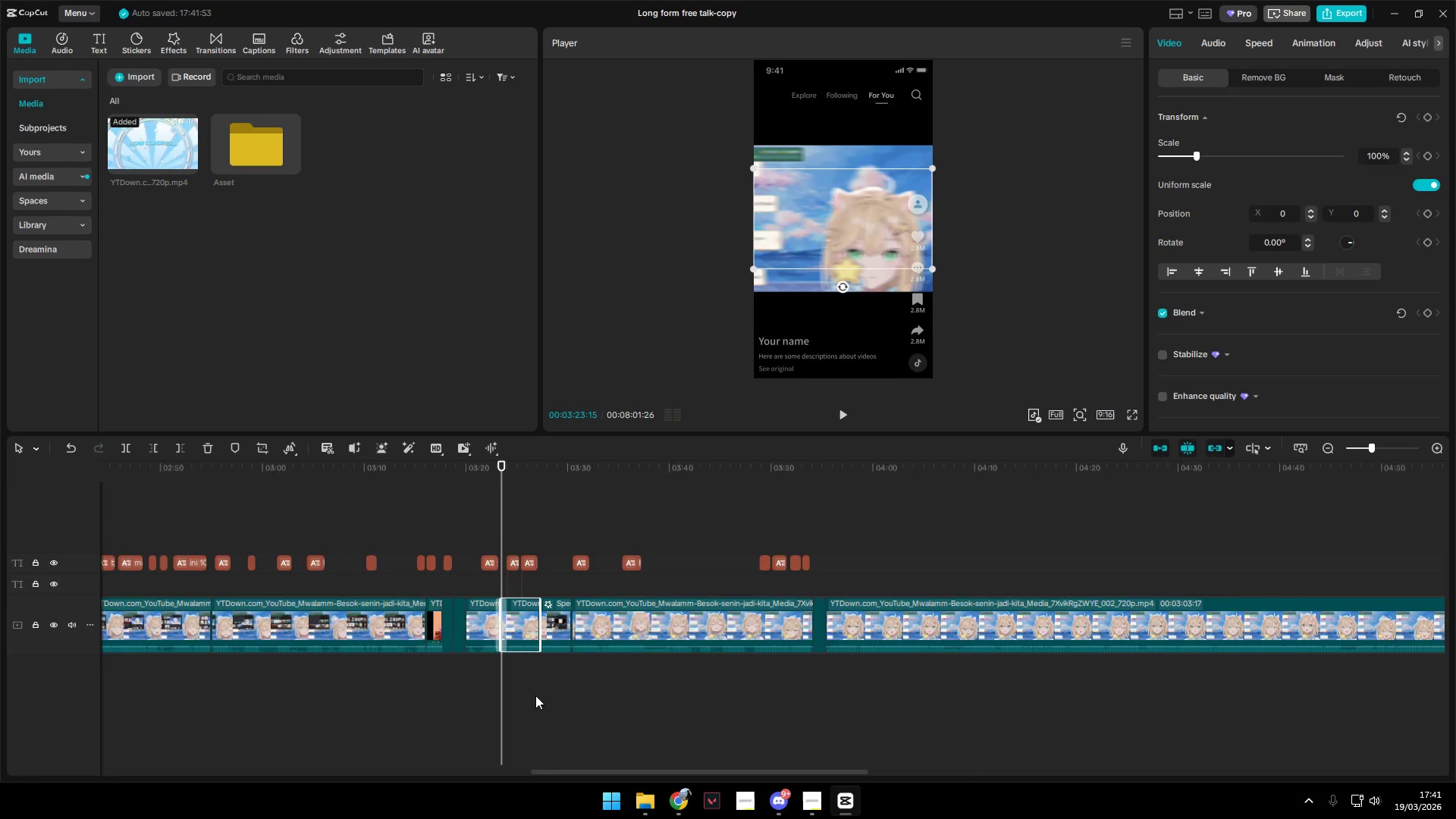 
scroll: coordinate [842, 708], scroll_direction: up, amount: 4.0
 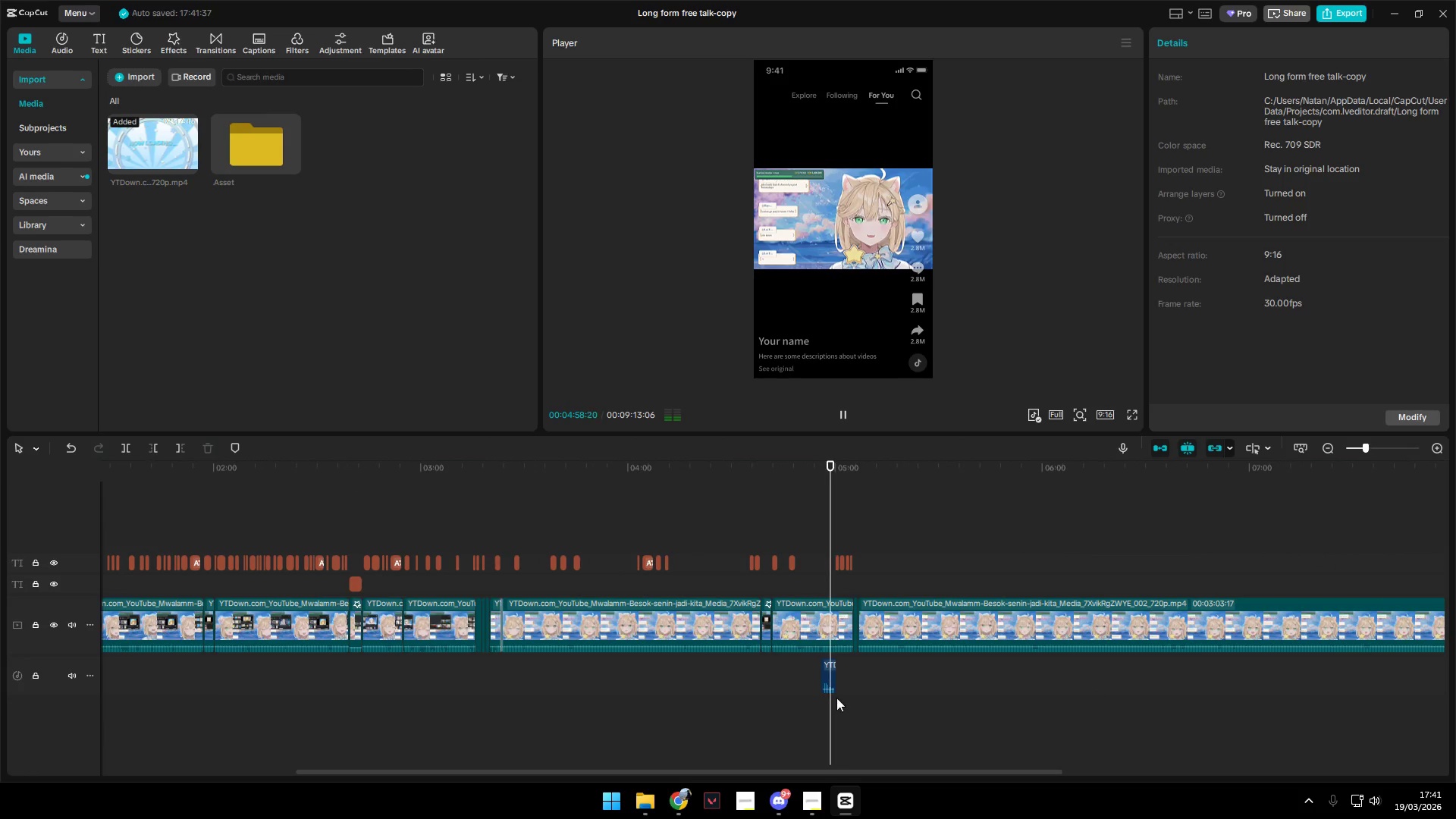 
left_click([827, 670])
 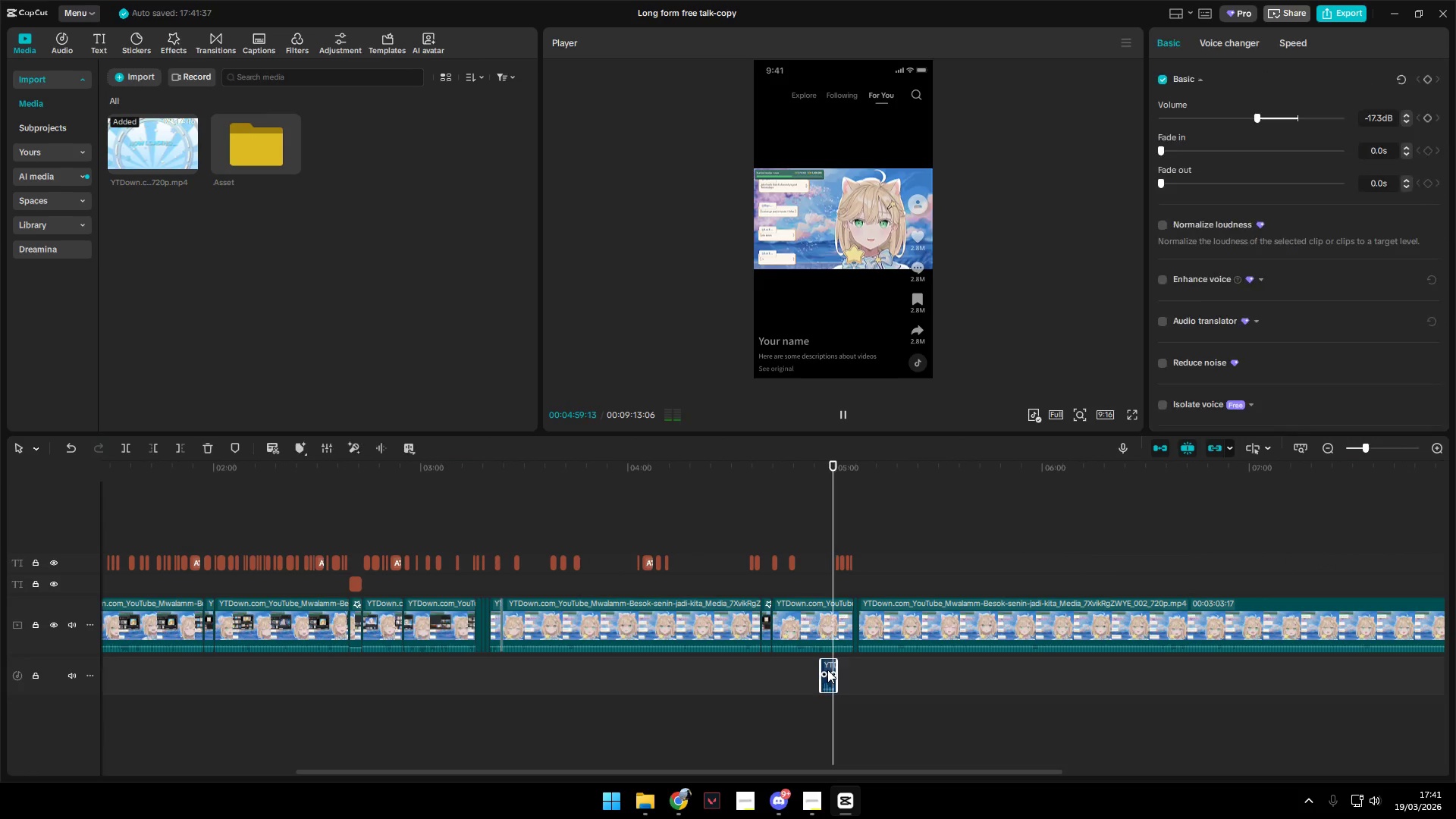 
key(Backspace)
 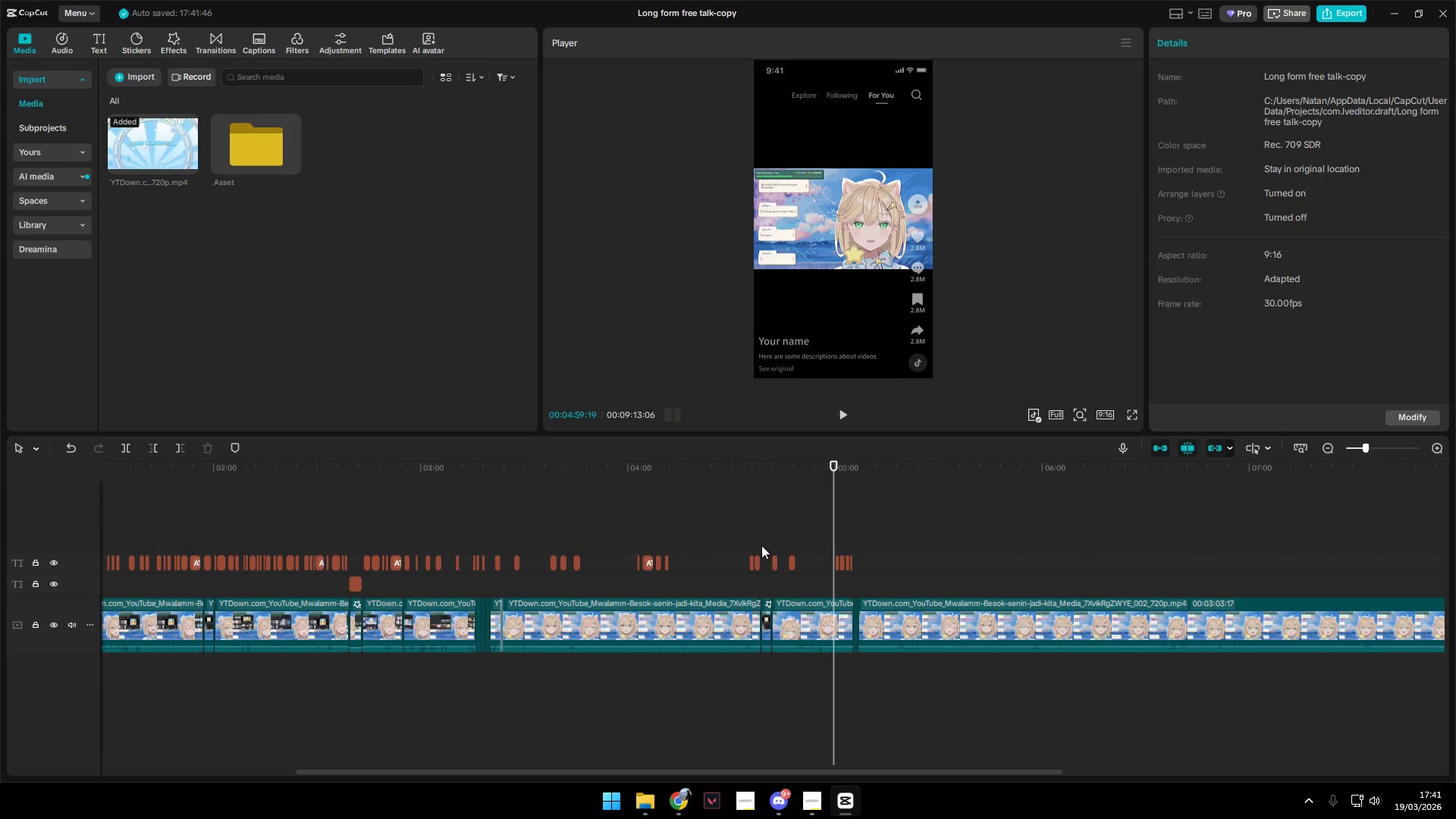 
key(Space)
 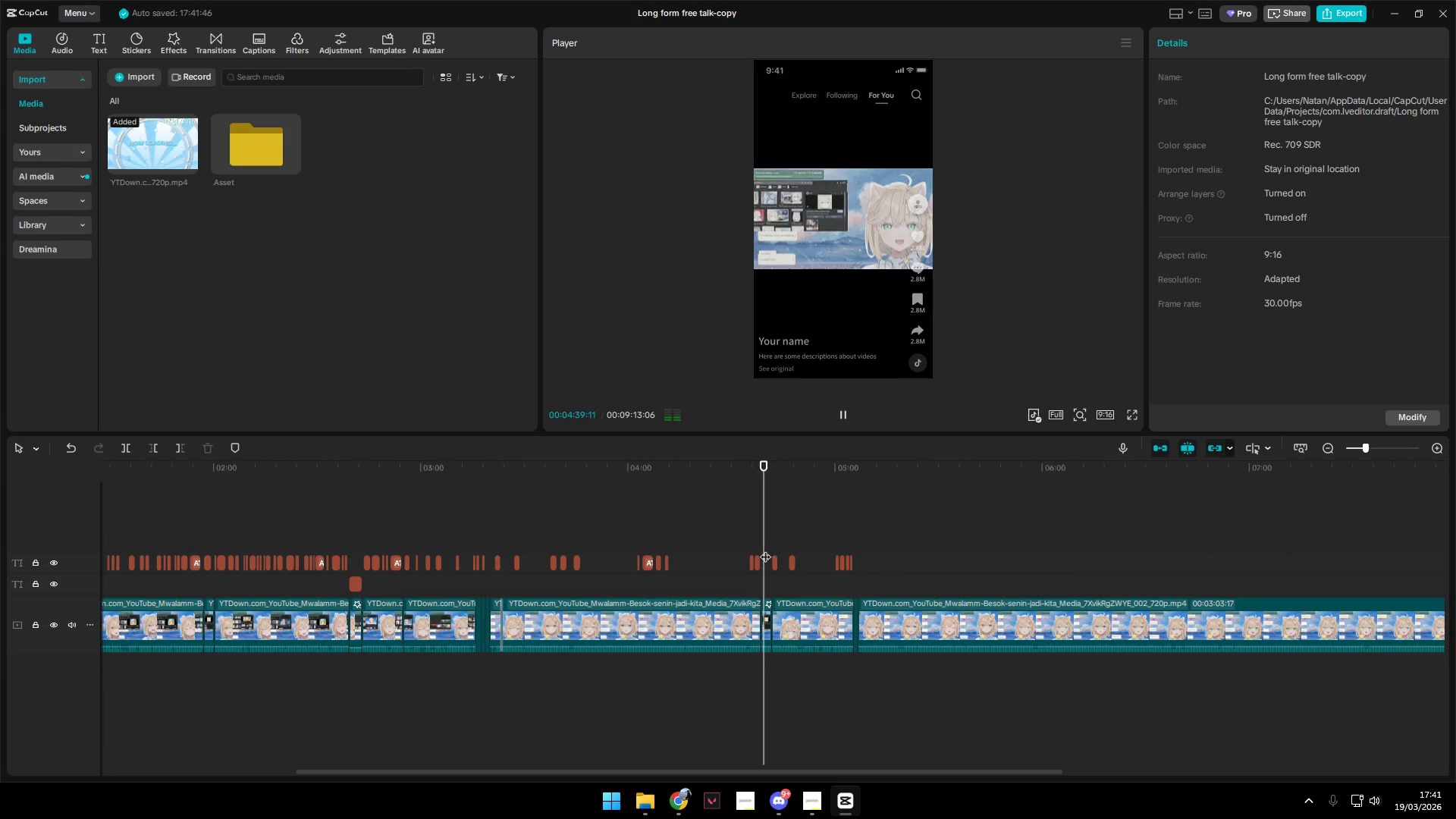 
left_click([745, 539])
 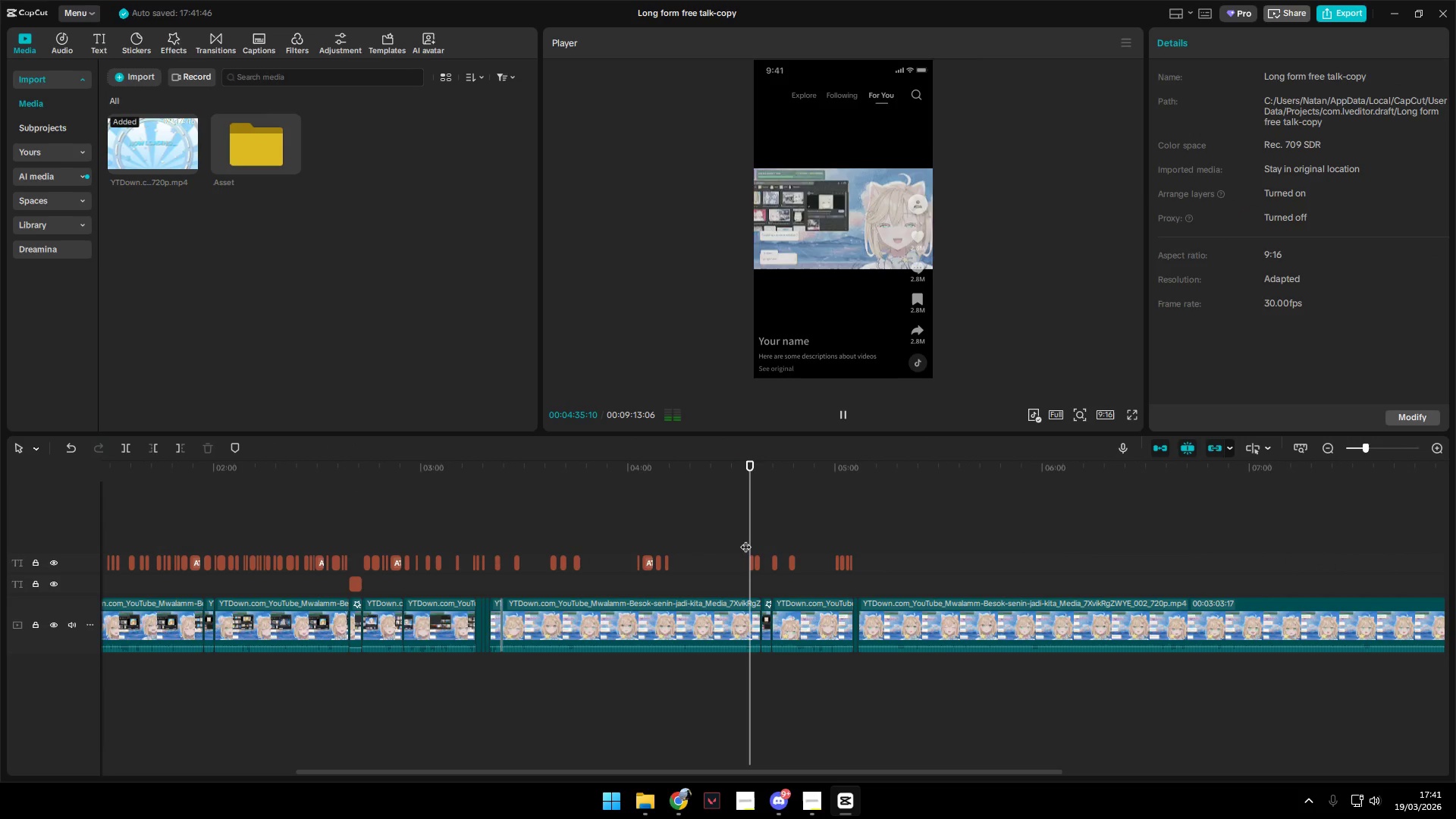 
key(Space)
 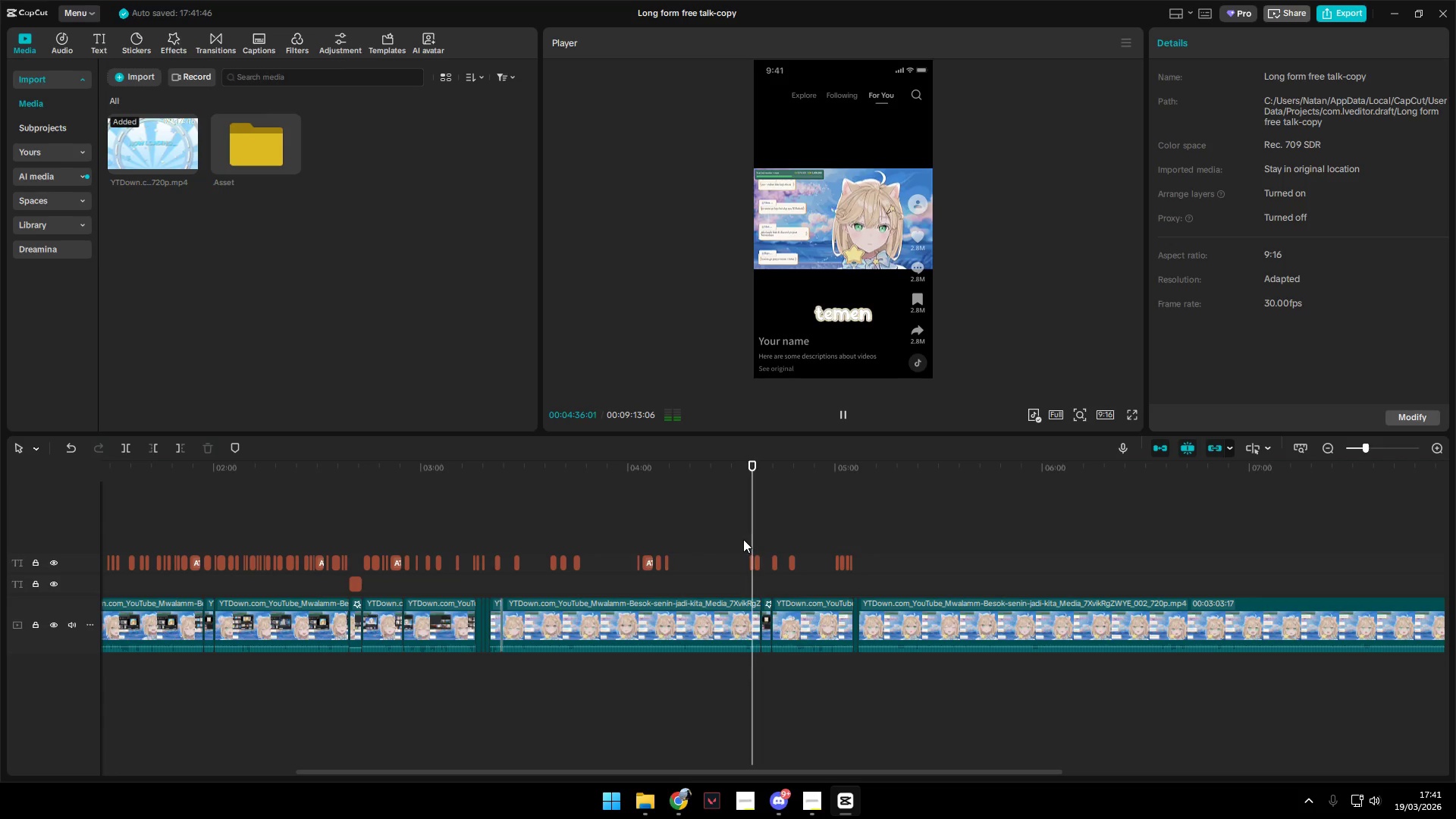 
left_click([741, 539])
 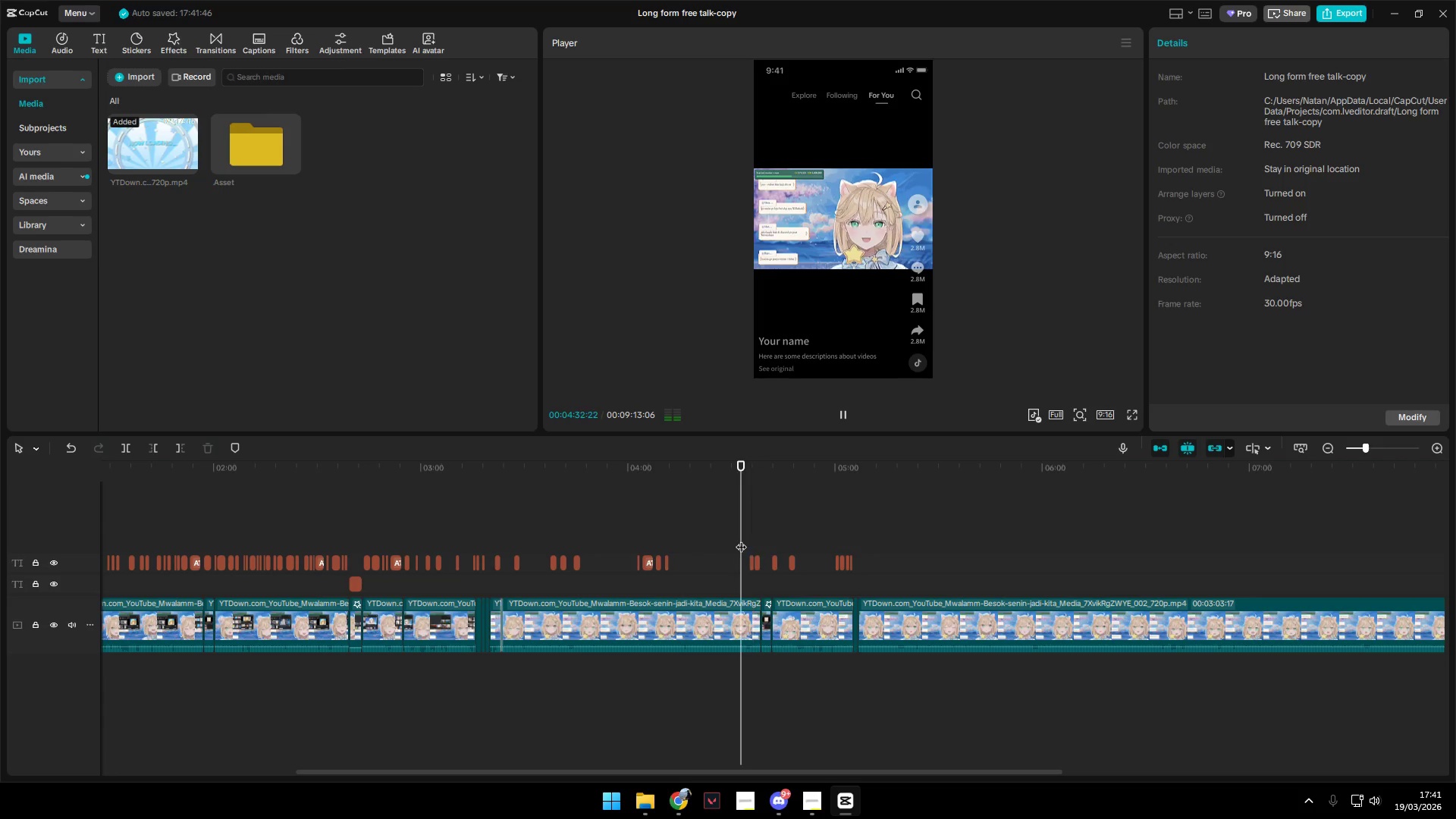 
key(Space)
 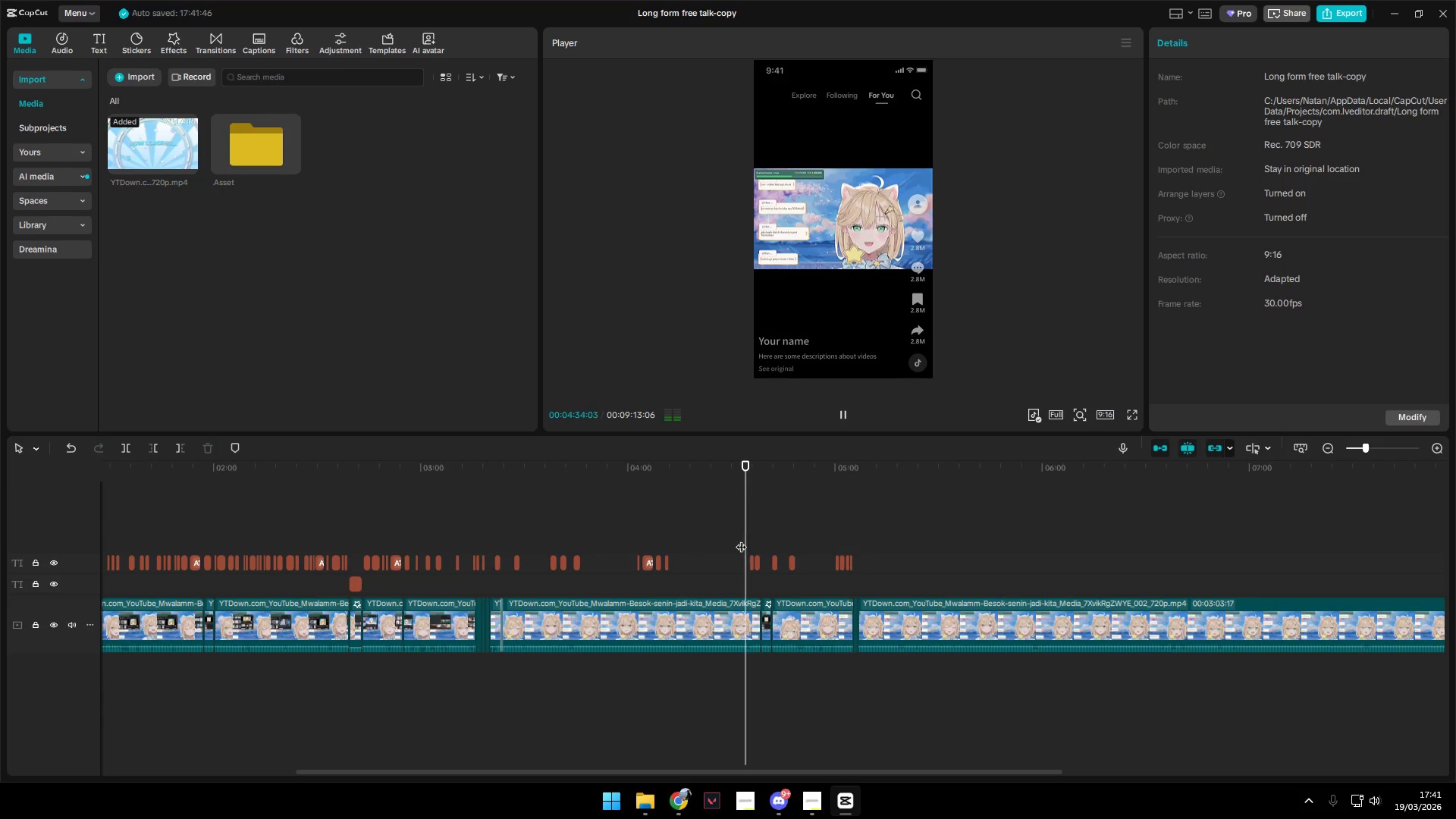 
key(Space)
 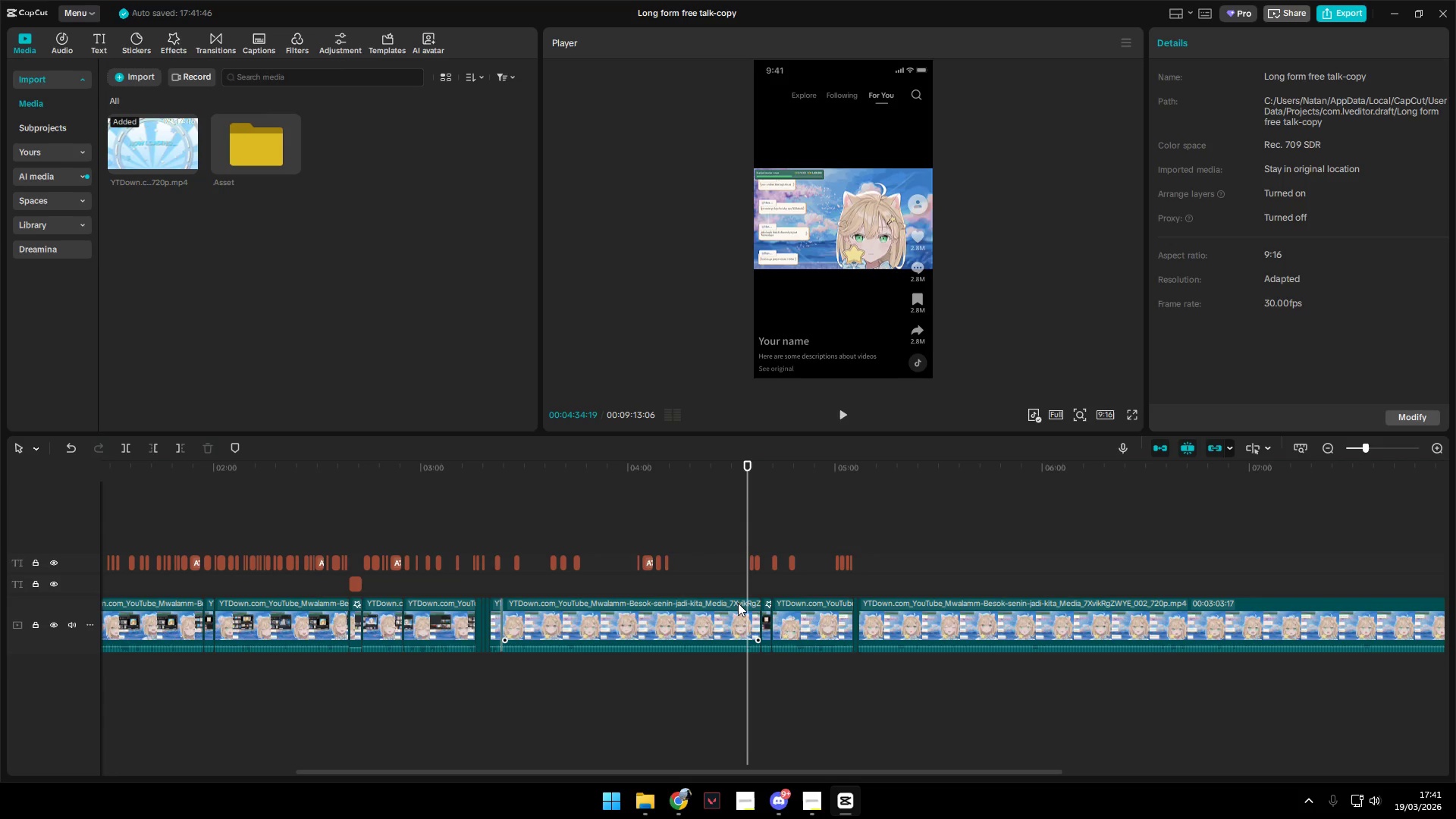 
key(Space)
 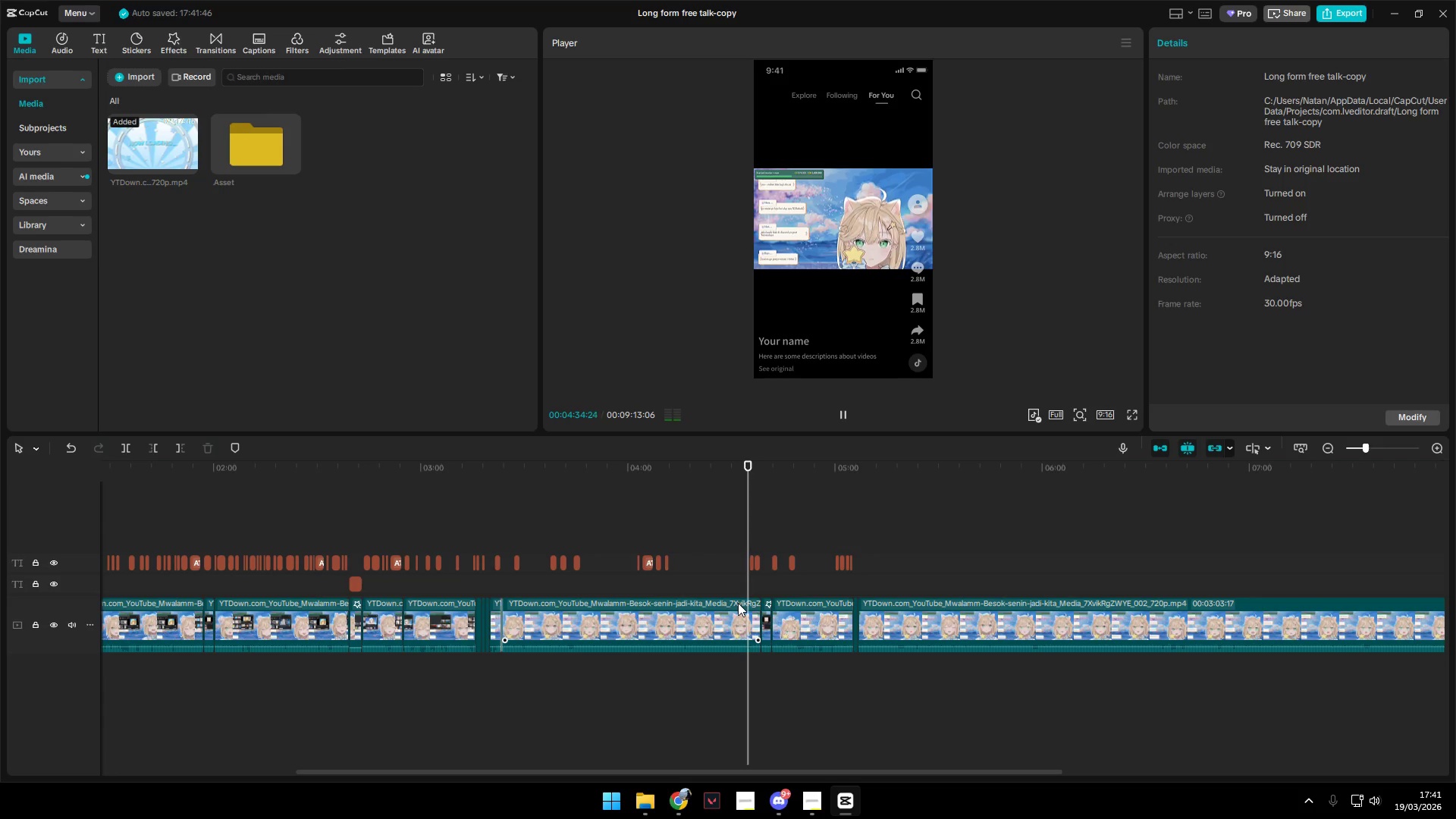 
key(Space)
 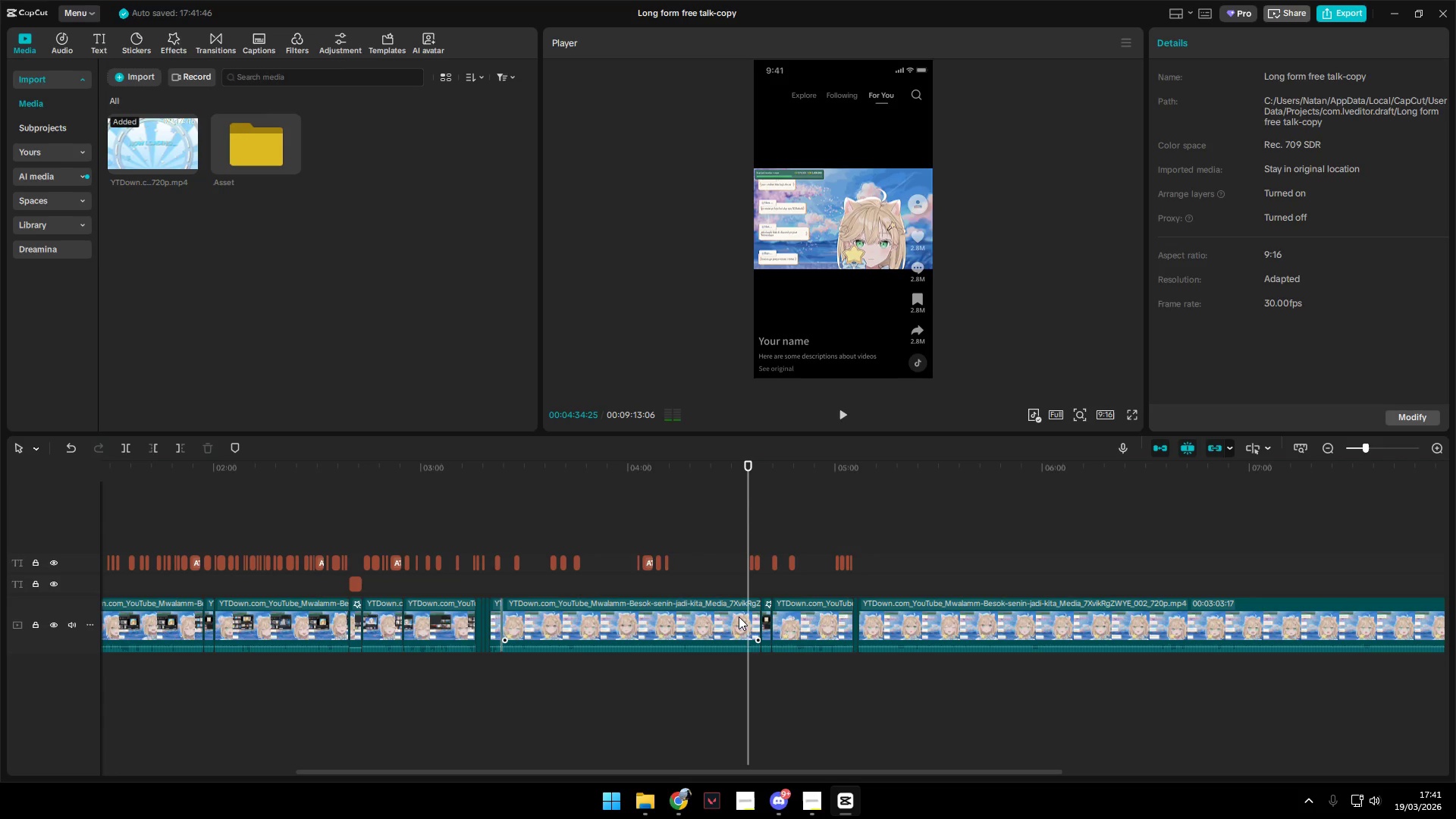 
left_click([739, 617])
 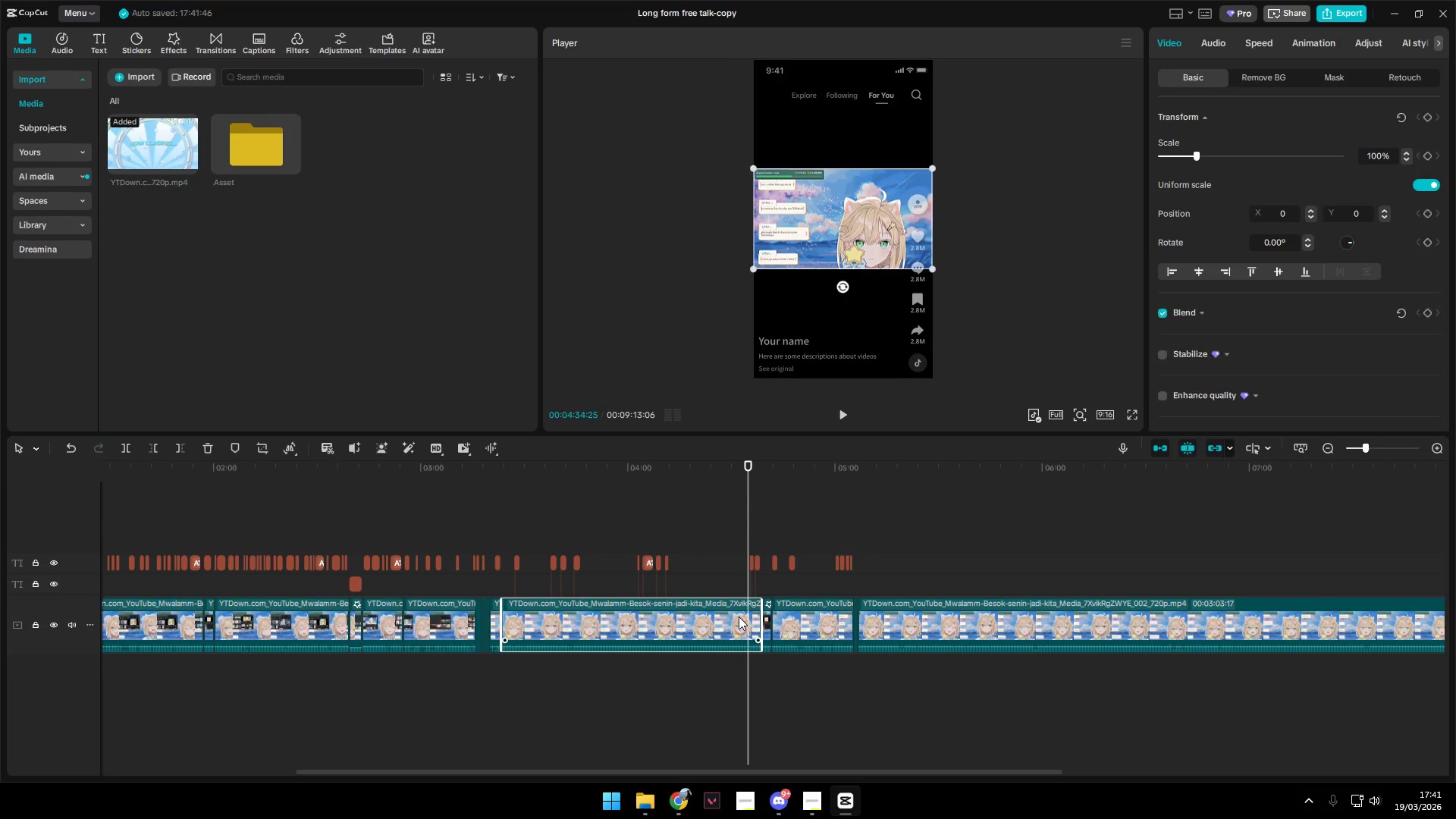 
key(Q)
 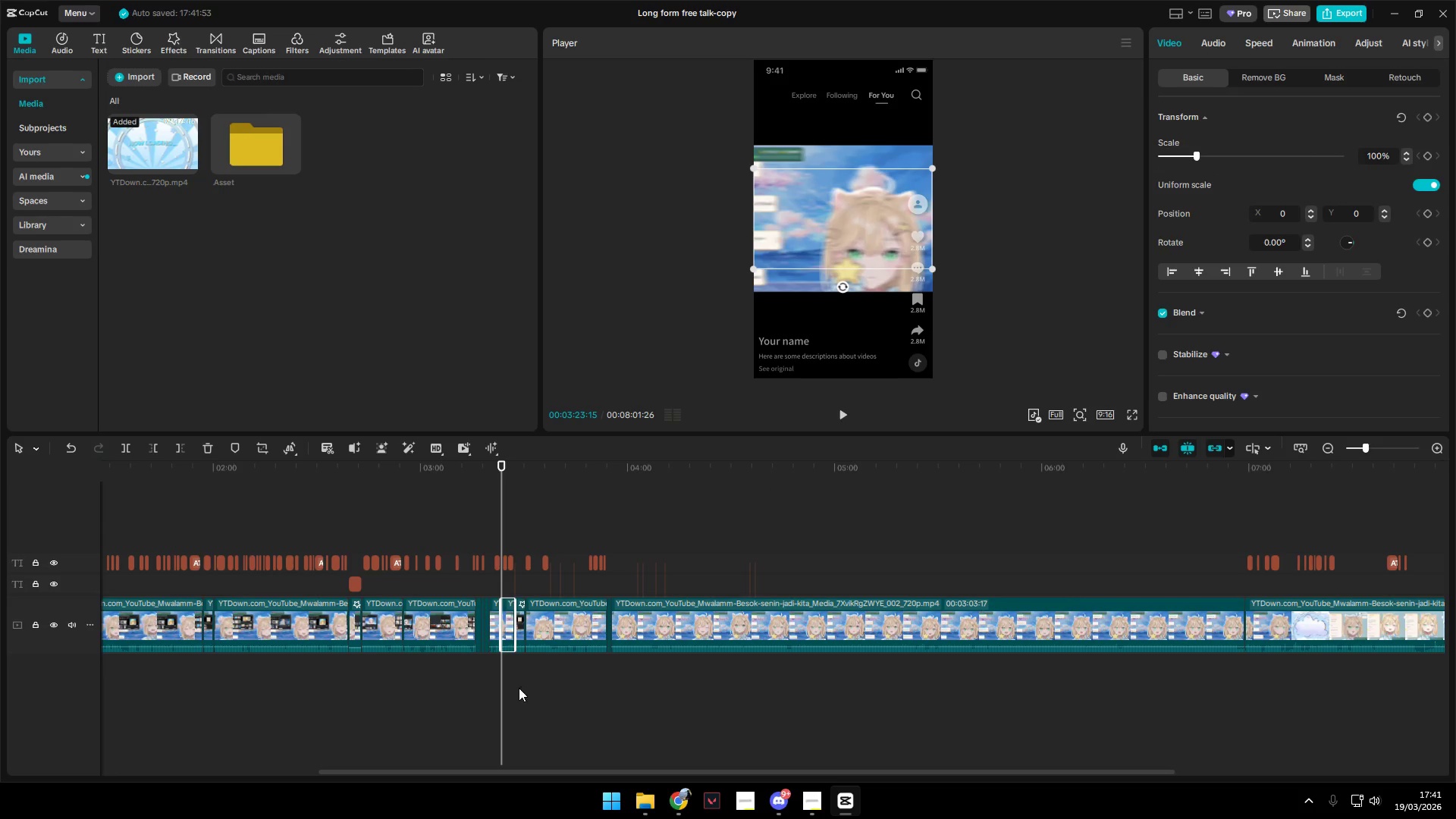 
hold_key(key=ControlLeft, duration=0.91)
scroll: coordinate [535, 695], scroll_direction: up, amount: 10.0
 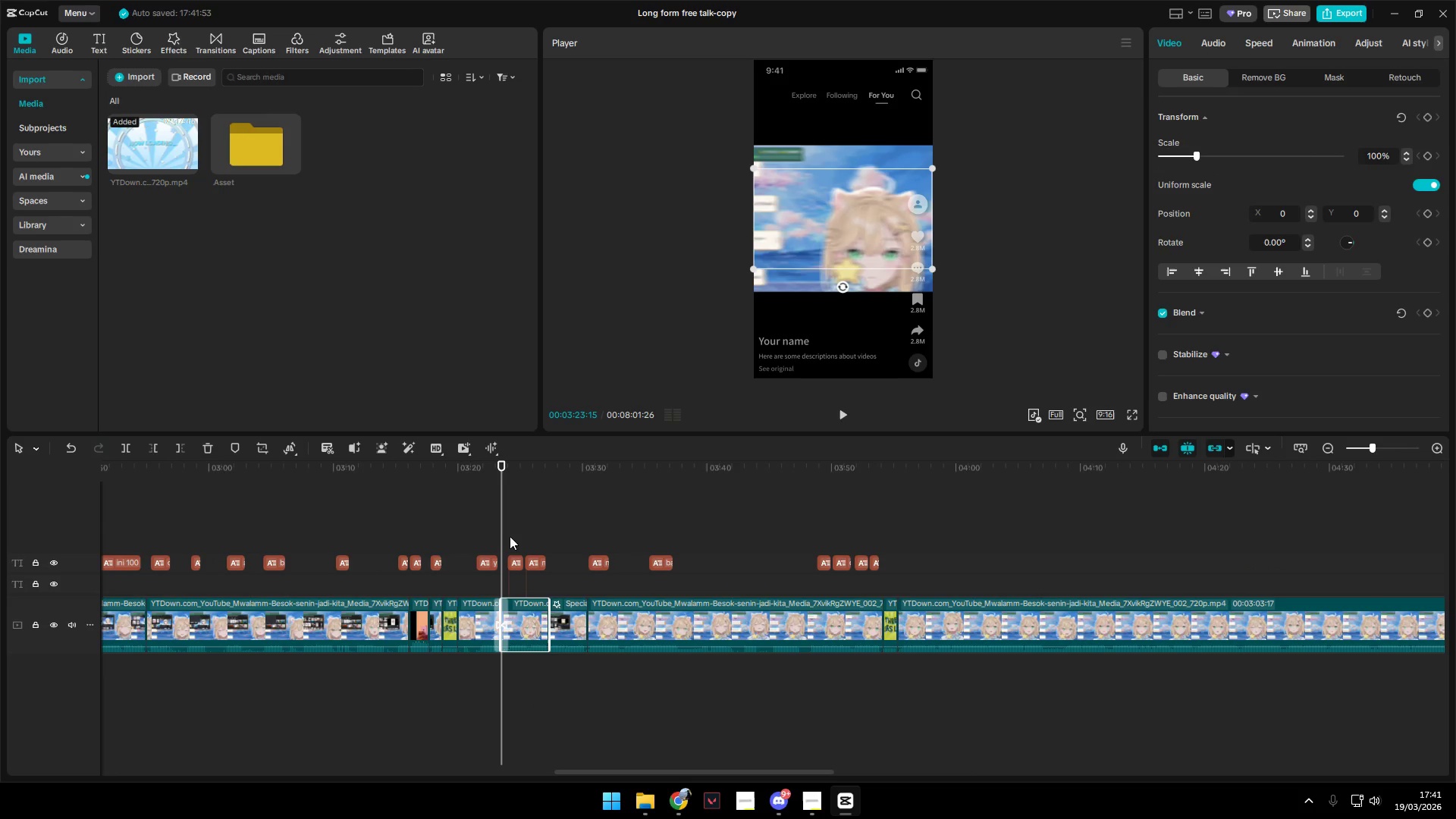 
left_click_drag(start_coordinate=[503, 532], to_coordinate=[471, 544])
 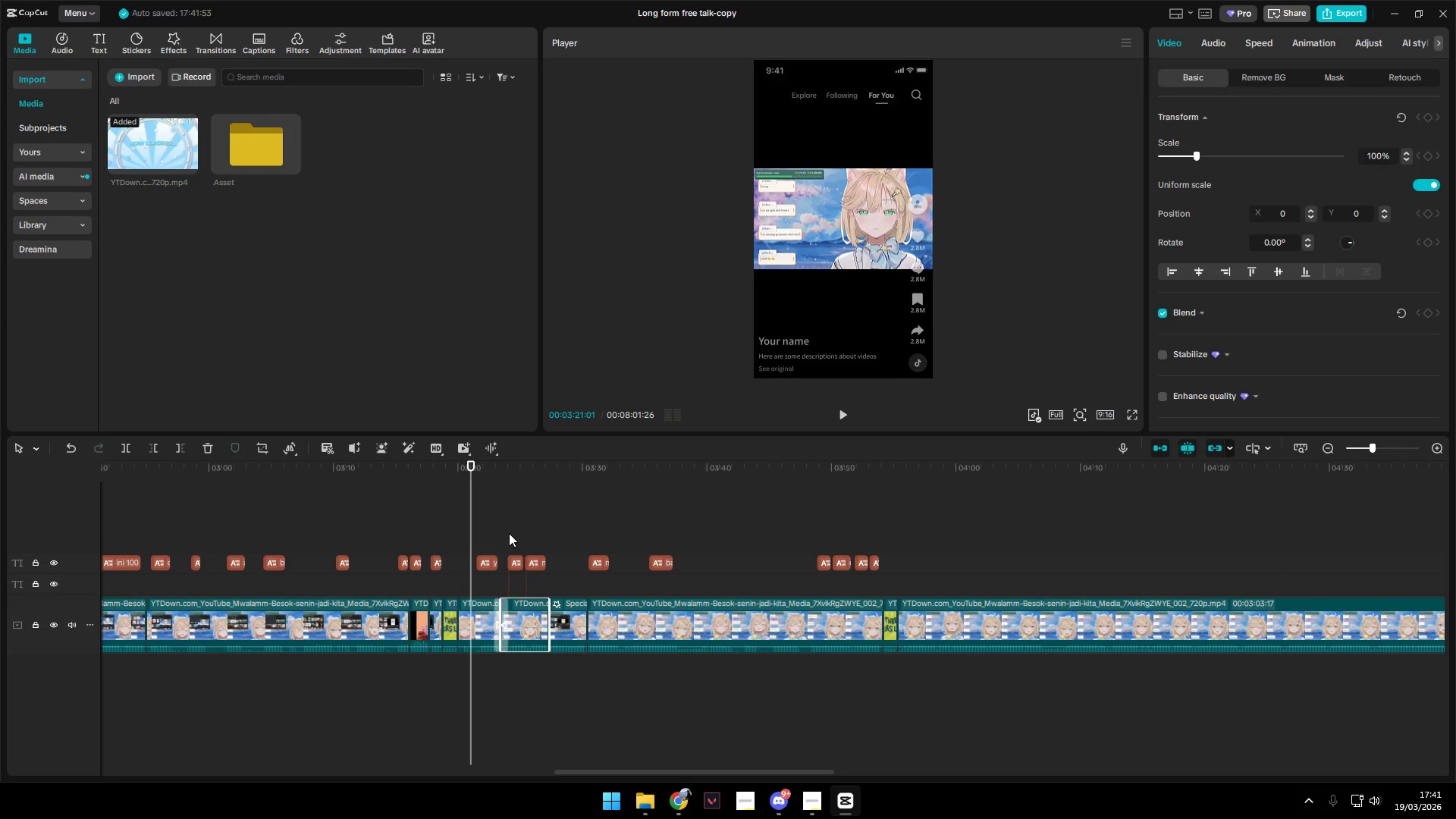 
left_click_drag(start_coordinate=[511, 533], to_coordinate=[873, 667])
 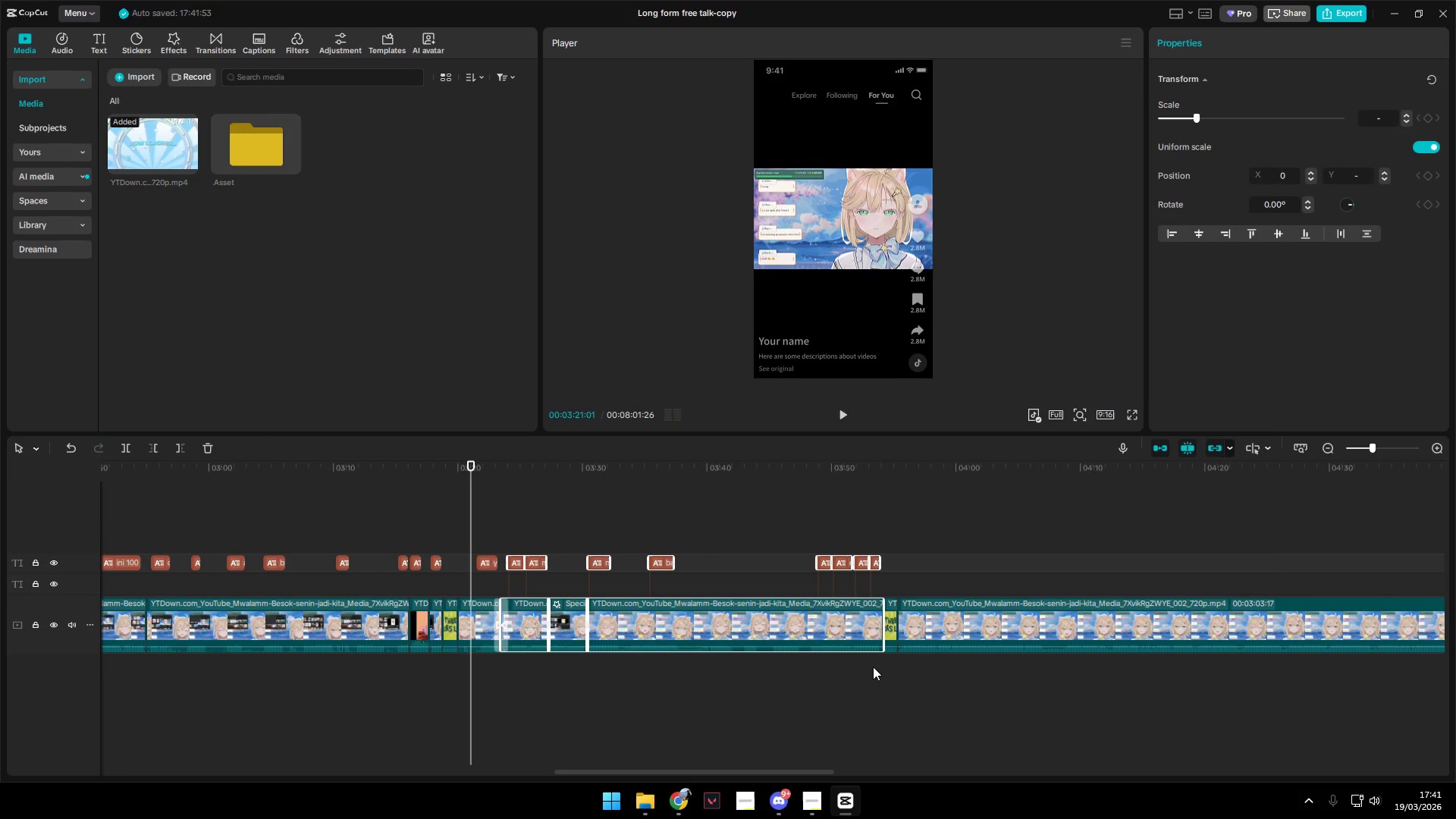 
key(Control+C)
 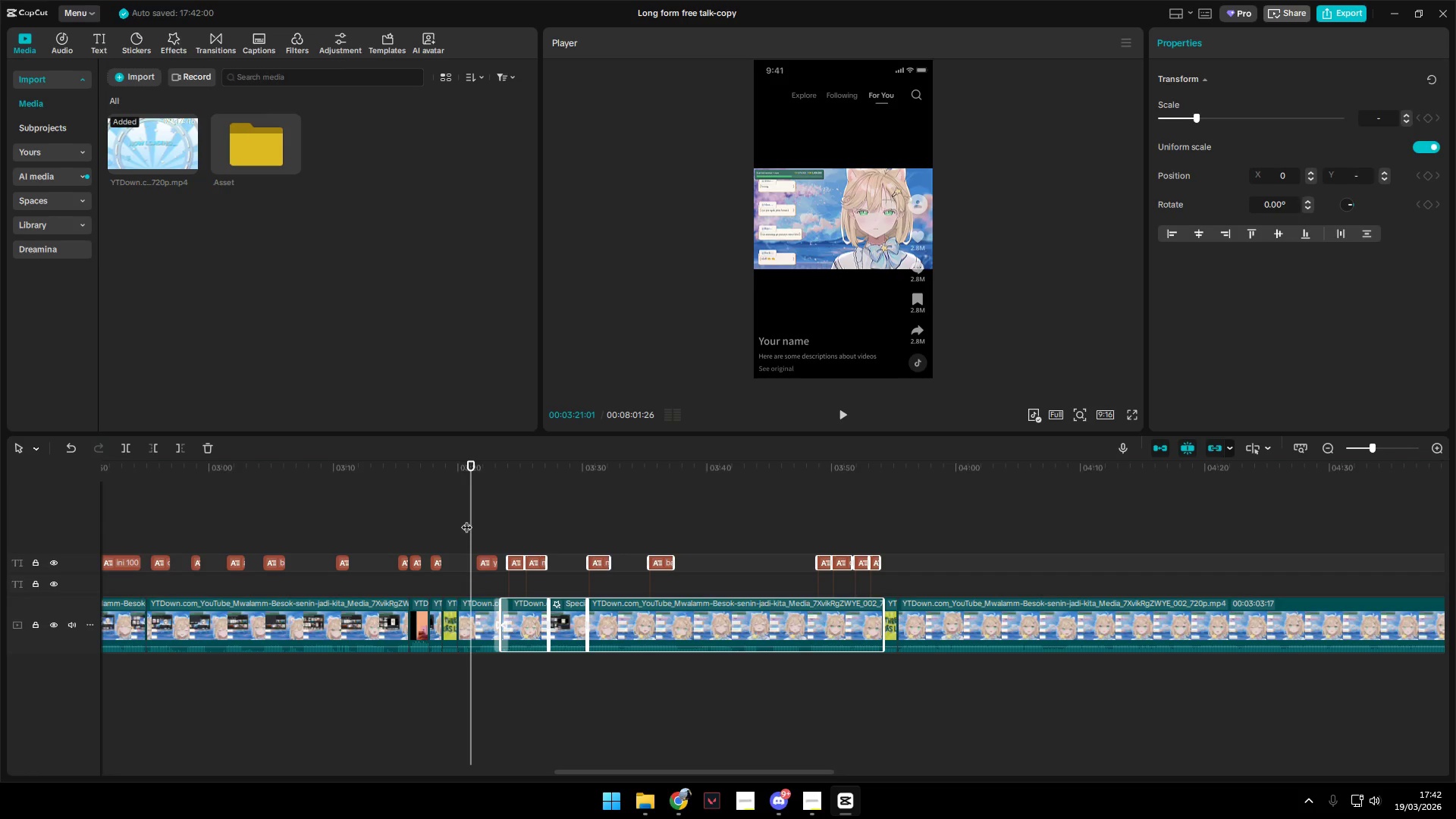 
left_click_drag(start_coordinate=[469, 519], to_coordinate=[0, 541])
 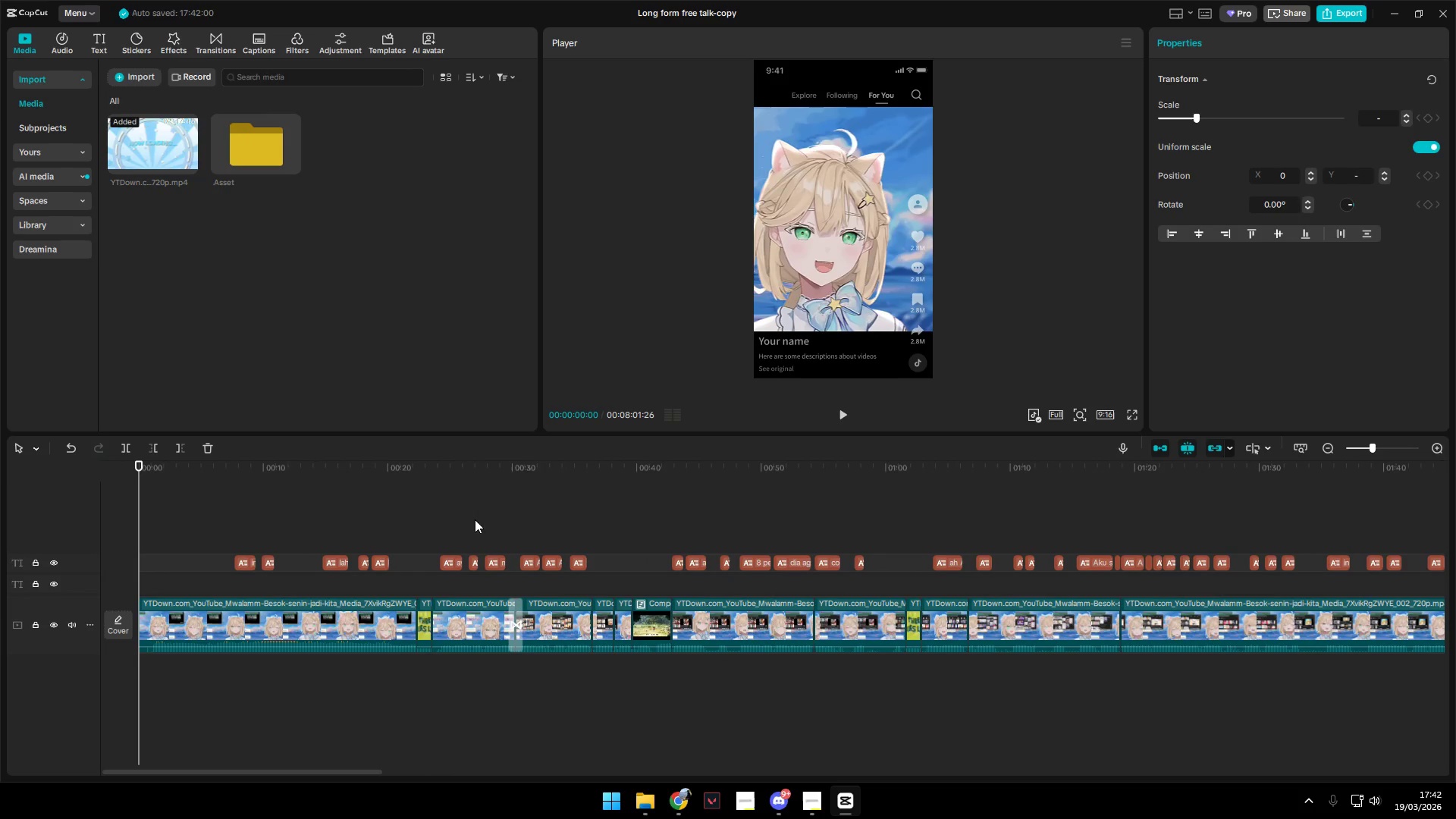 
left_click([439, 522])
 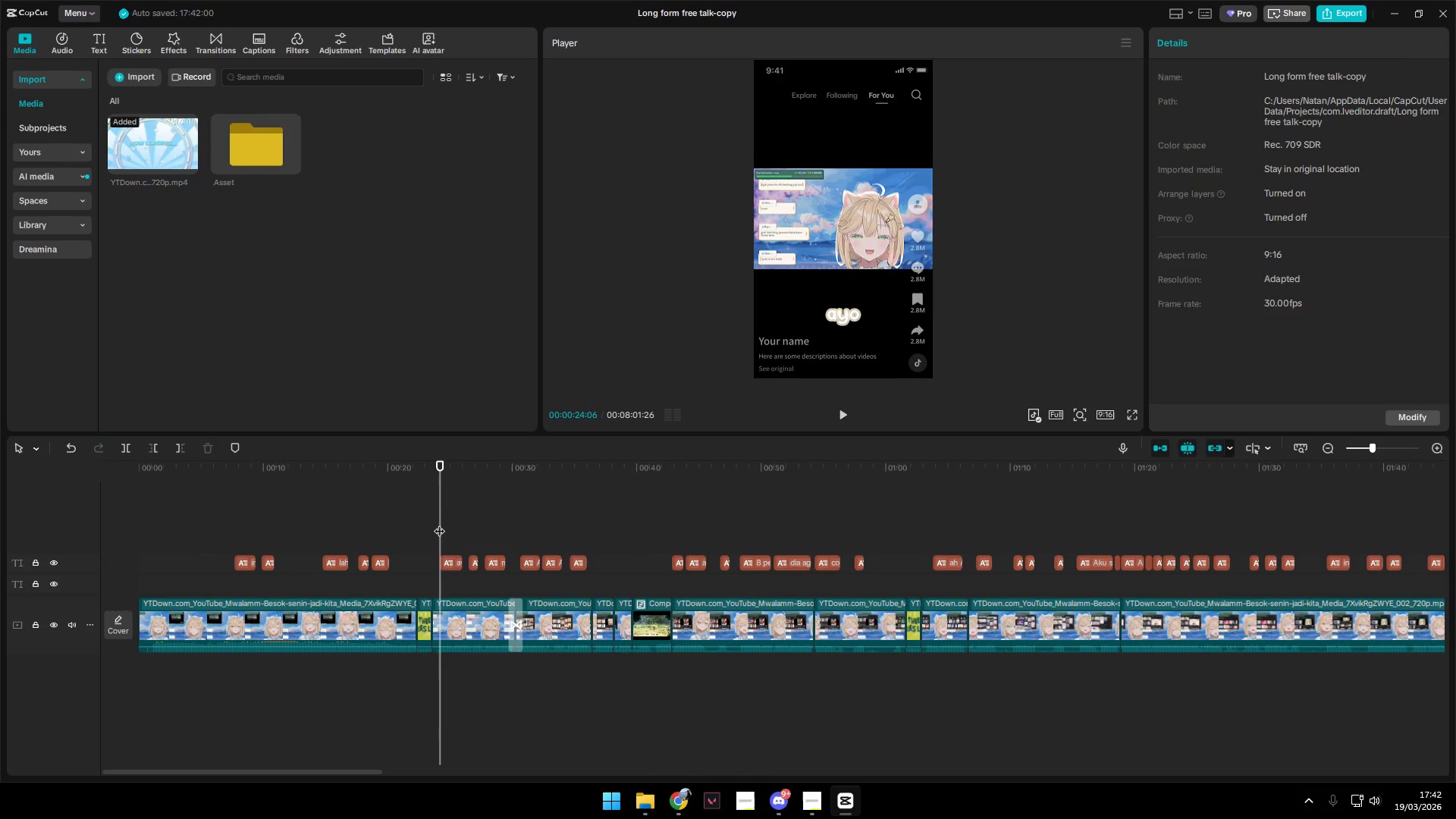 
left_click_drag(start_coordinate=[441, 524], to_coordinate=[432, 526])
 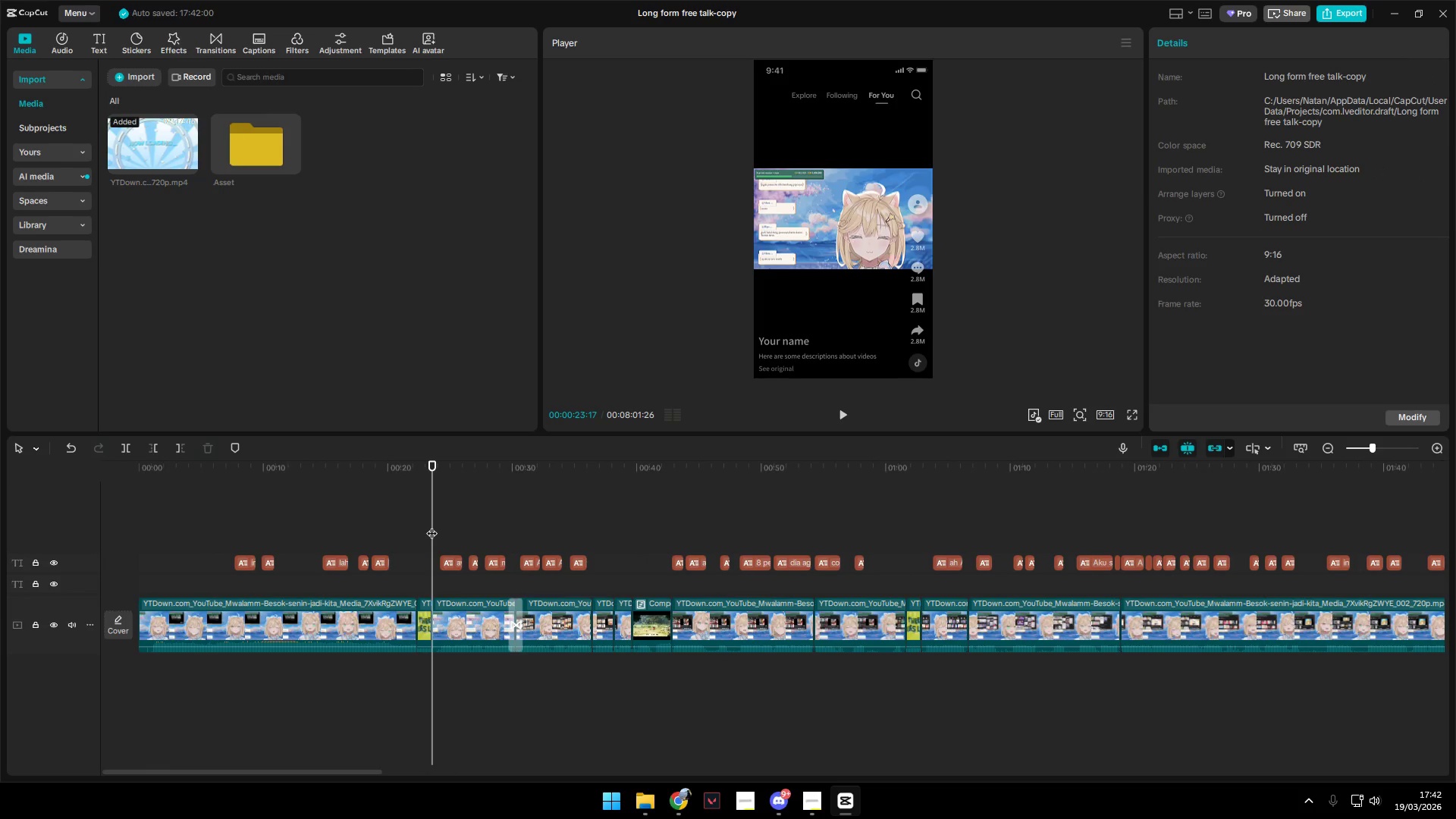 
key(Control+V)
 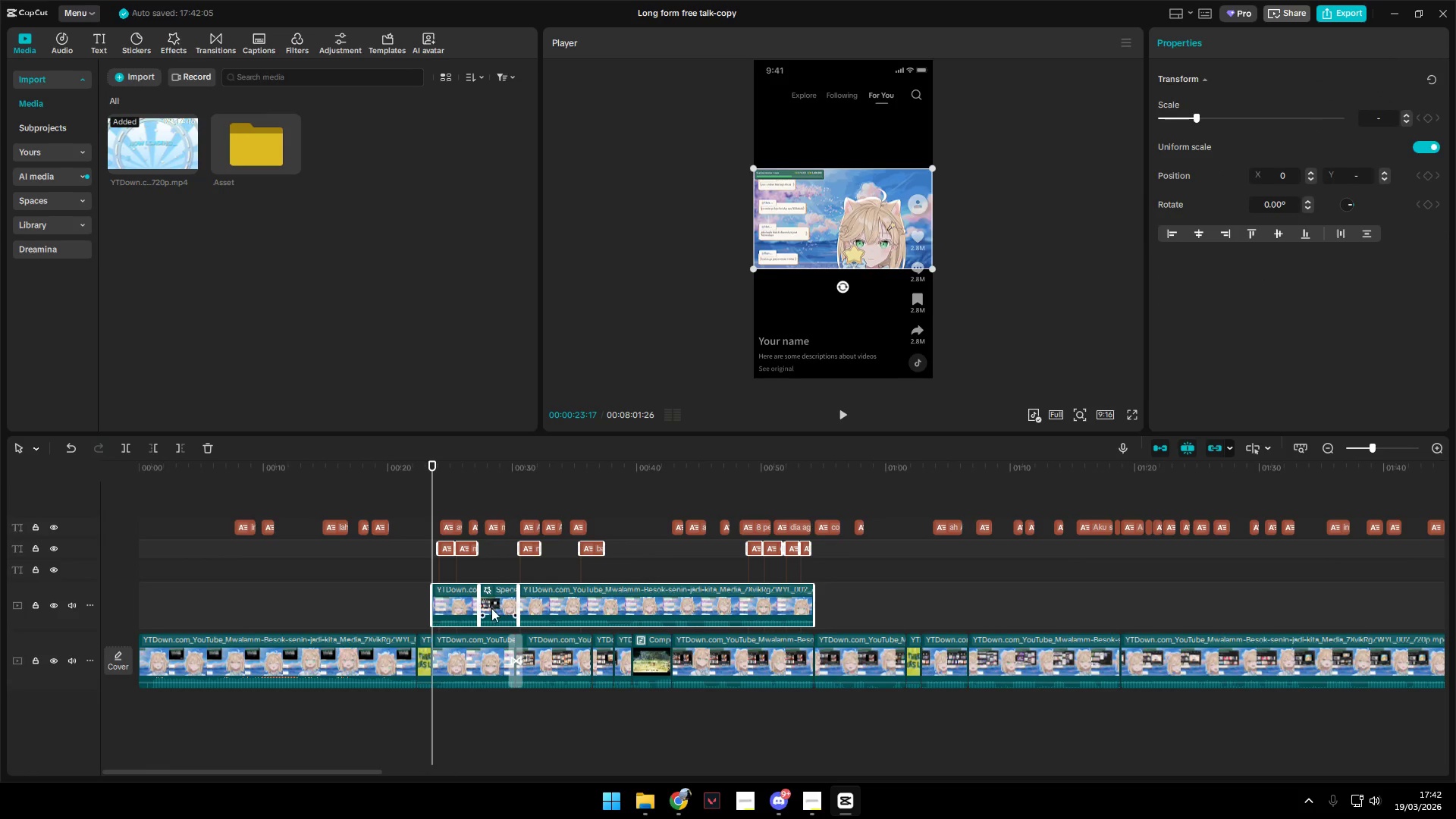 
left_click_drag(start_coordinate=[446, 598], to_coordinate=[446, 654])
 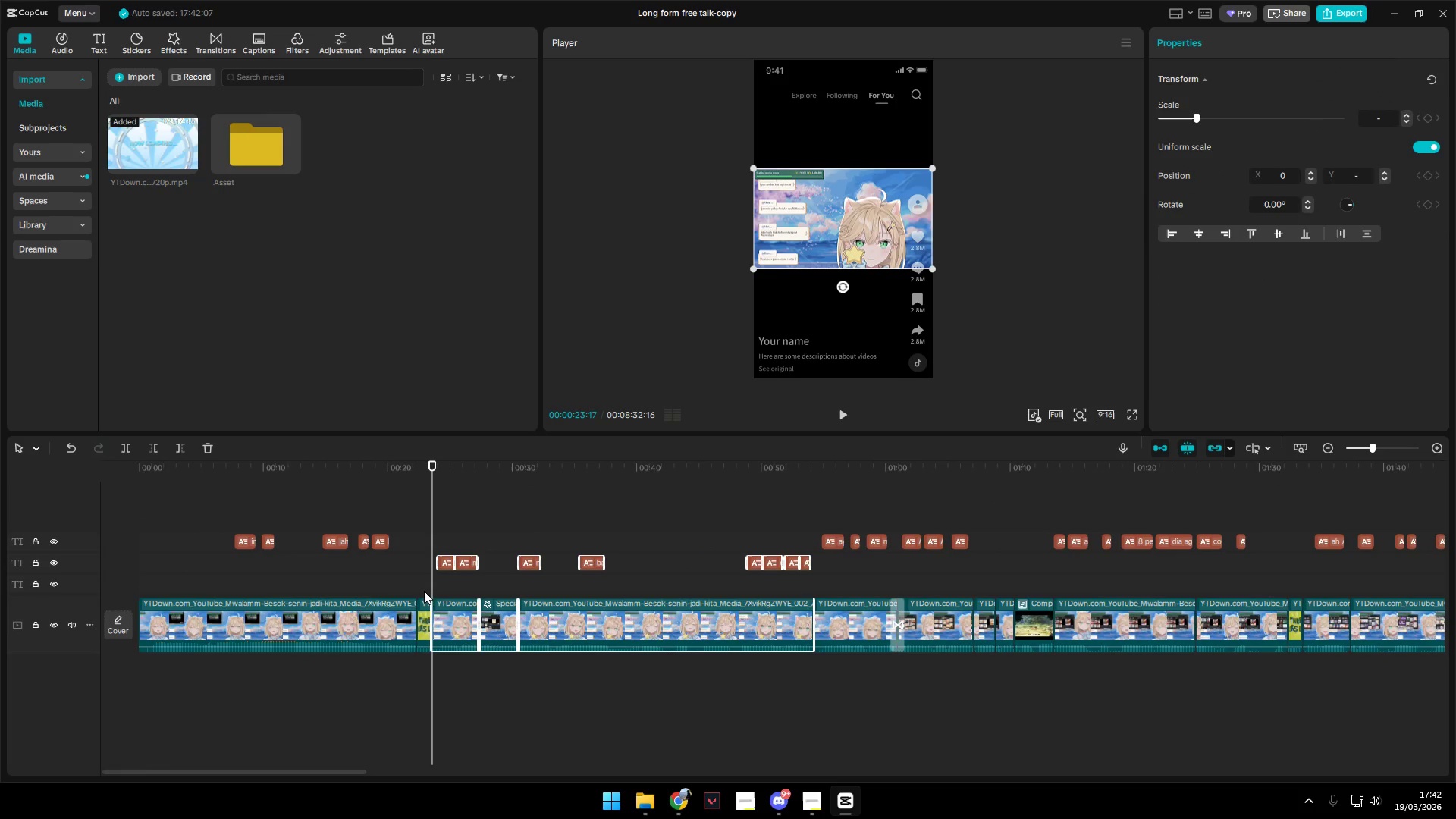 
left_click([412, 520])
 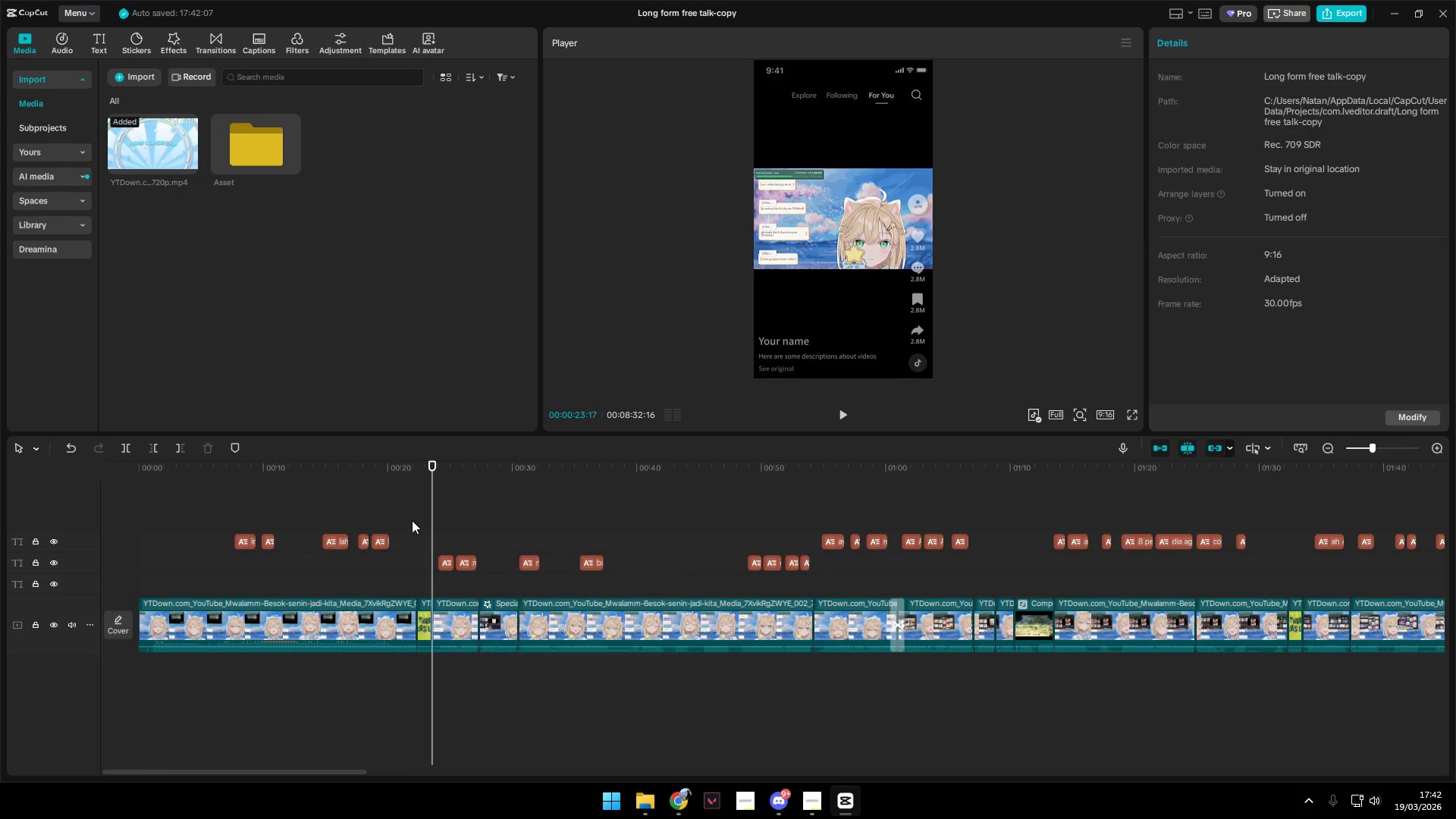 
key(Space)
 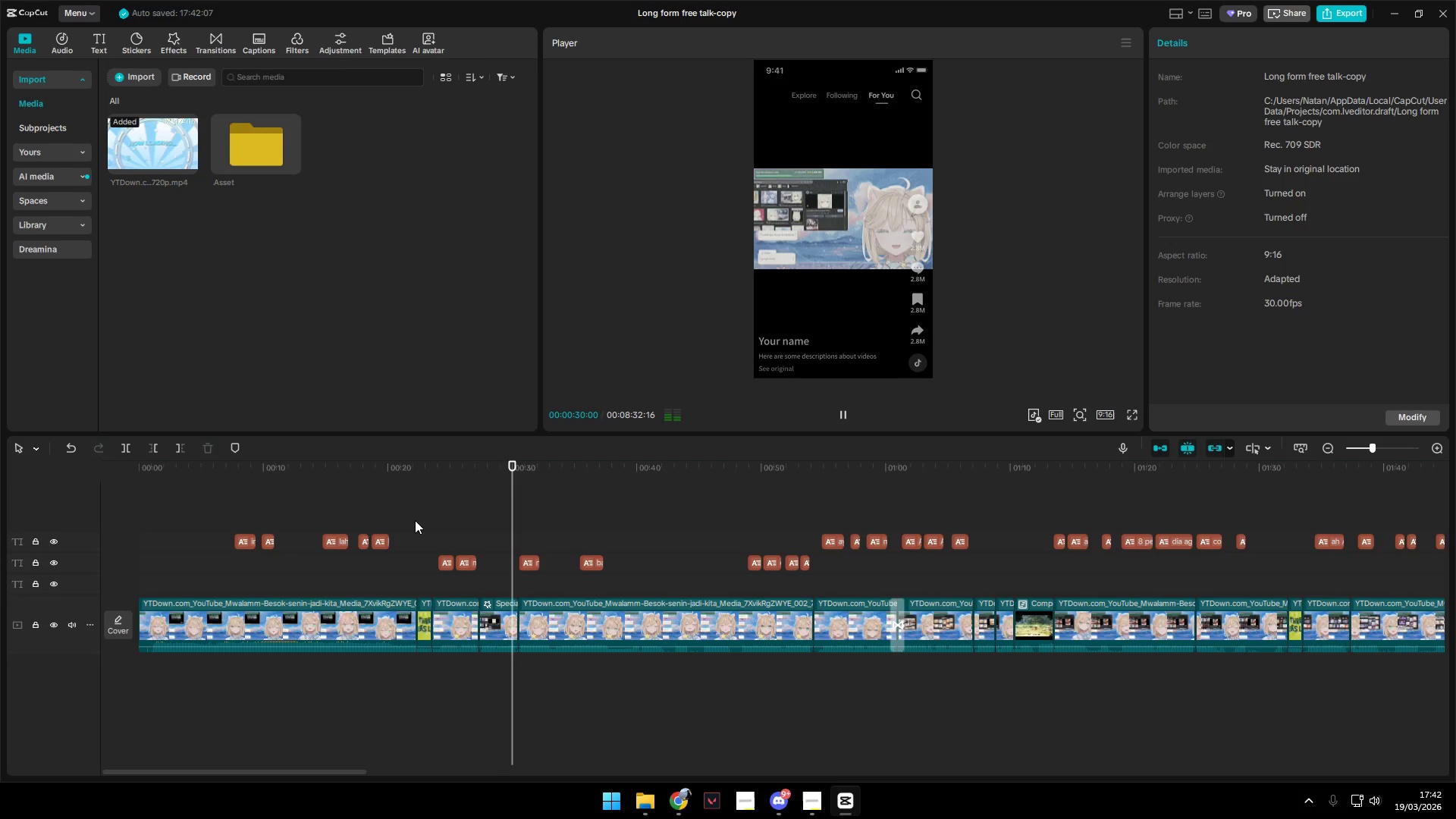 
wait(13.2)
 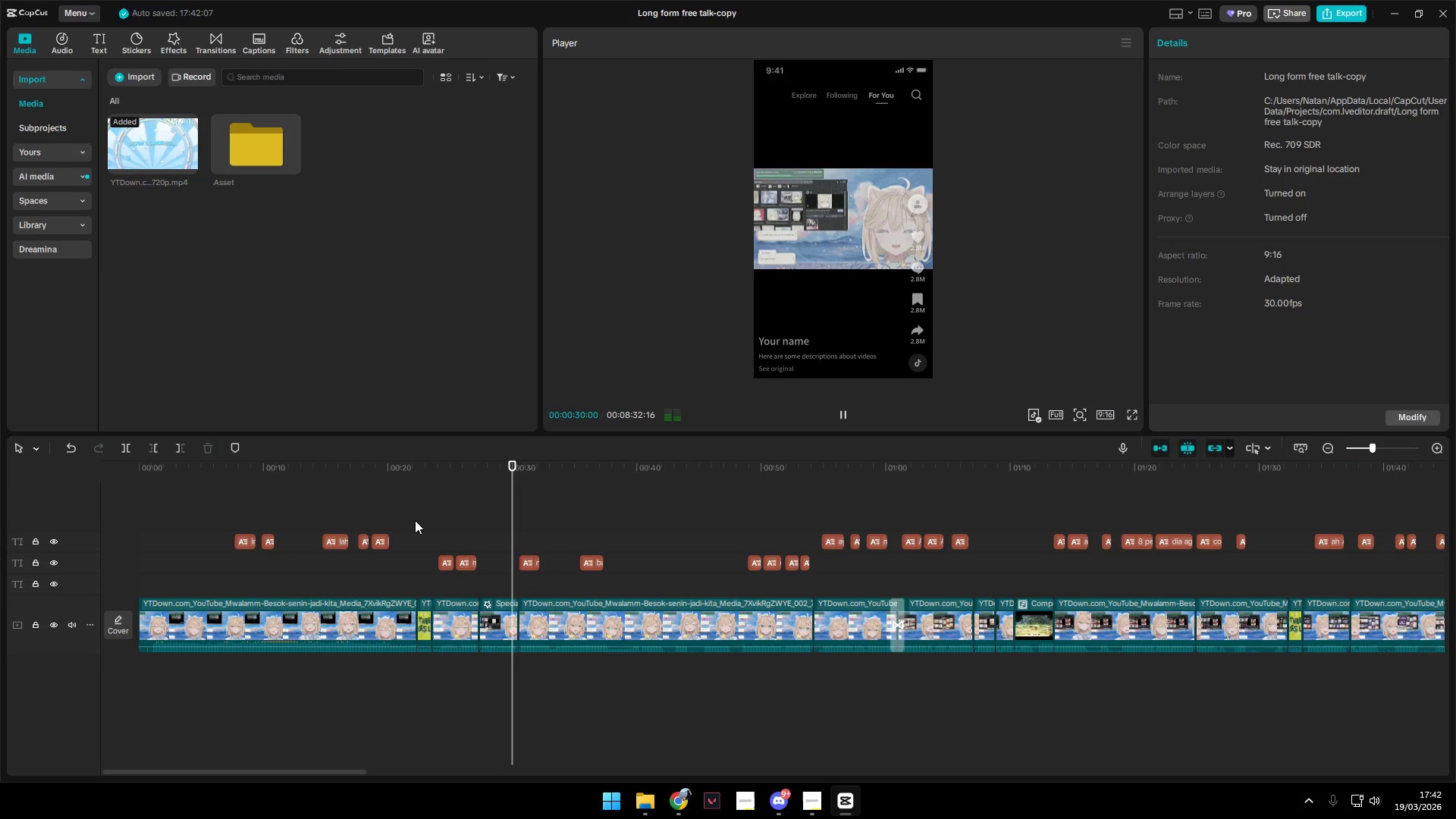 
key(Space)
 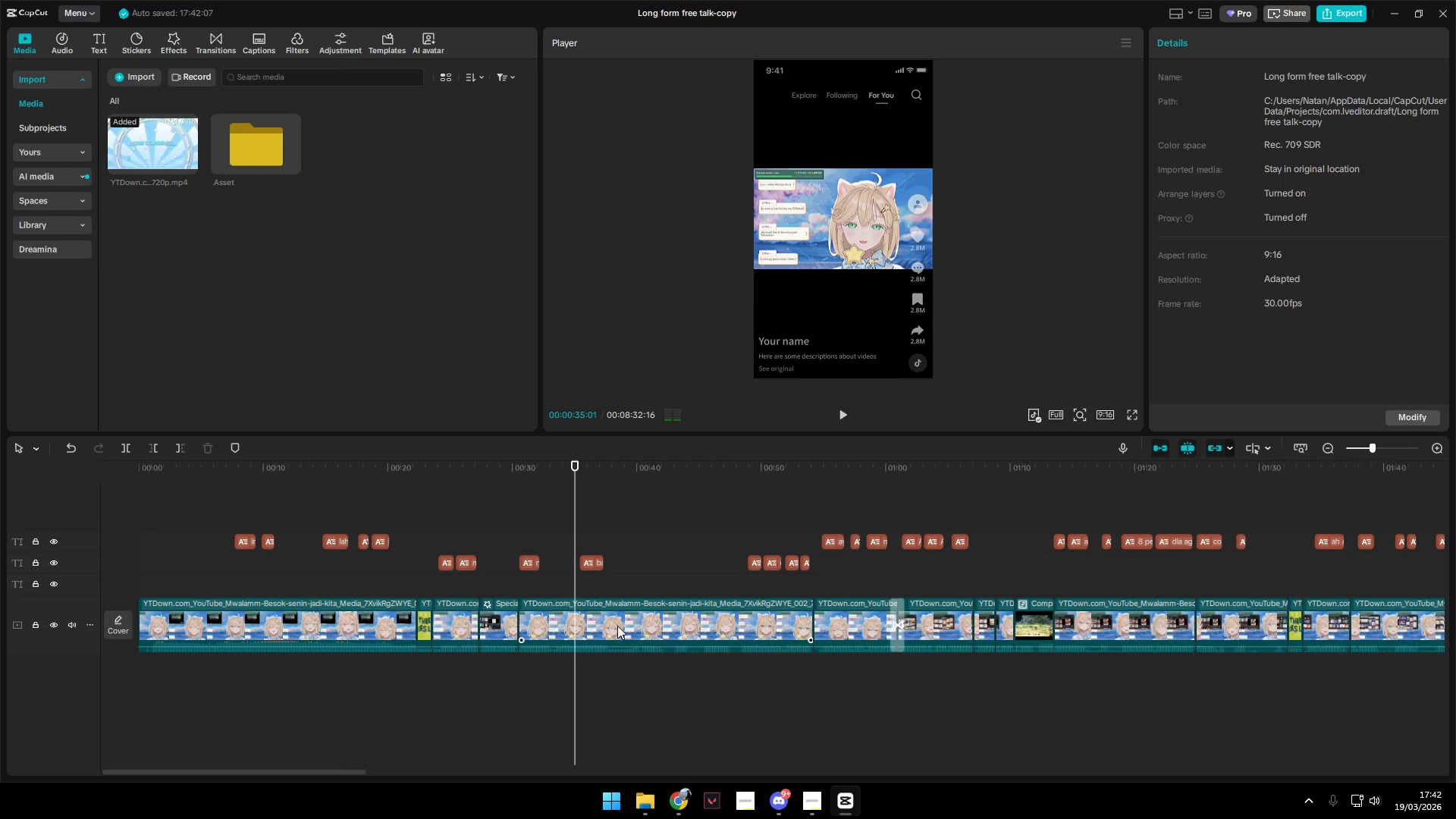 
key(Space)
 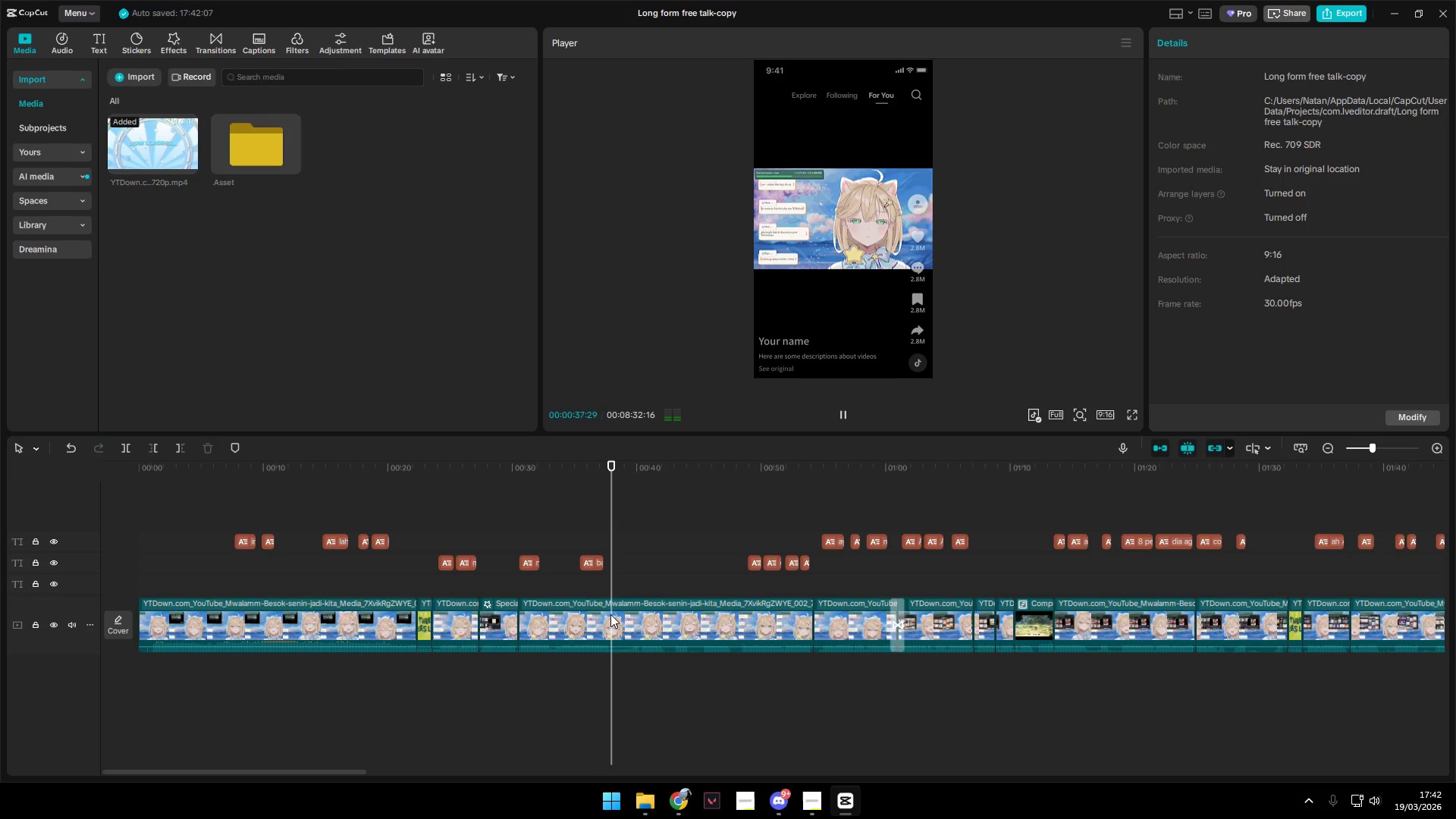 
key(Space)
 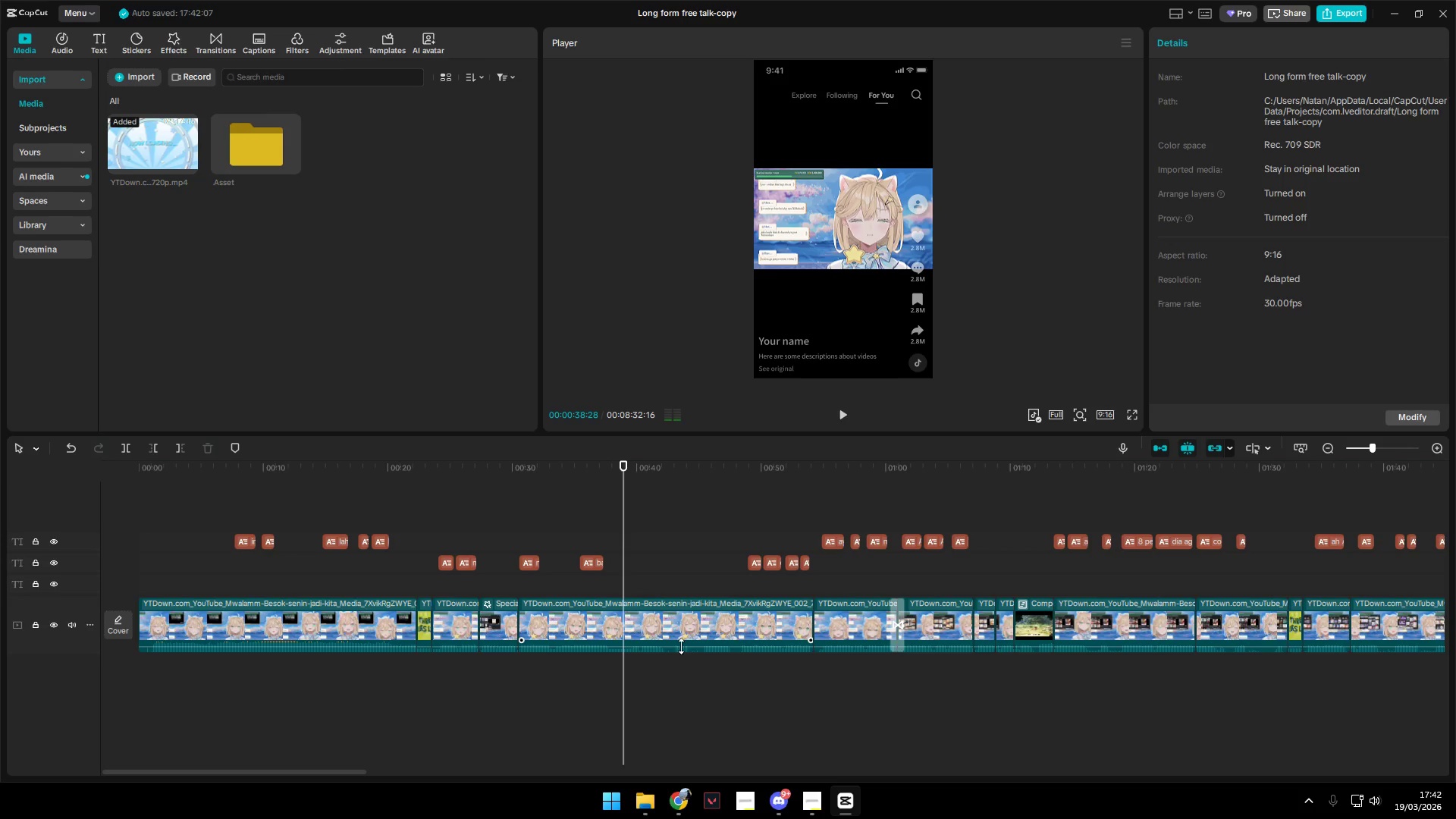 
key(Shift+E)
 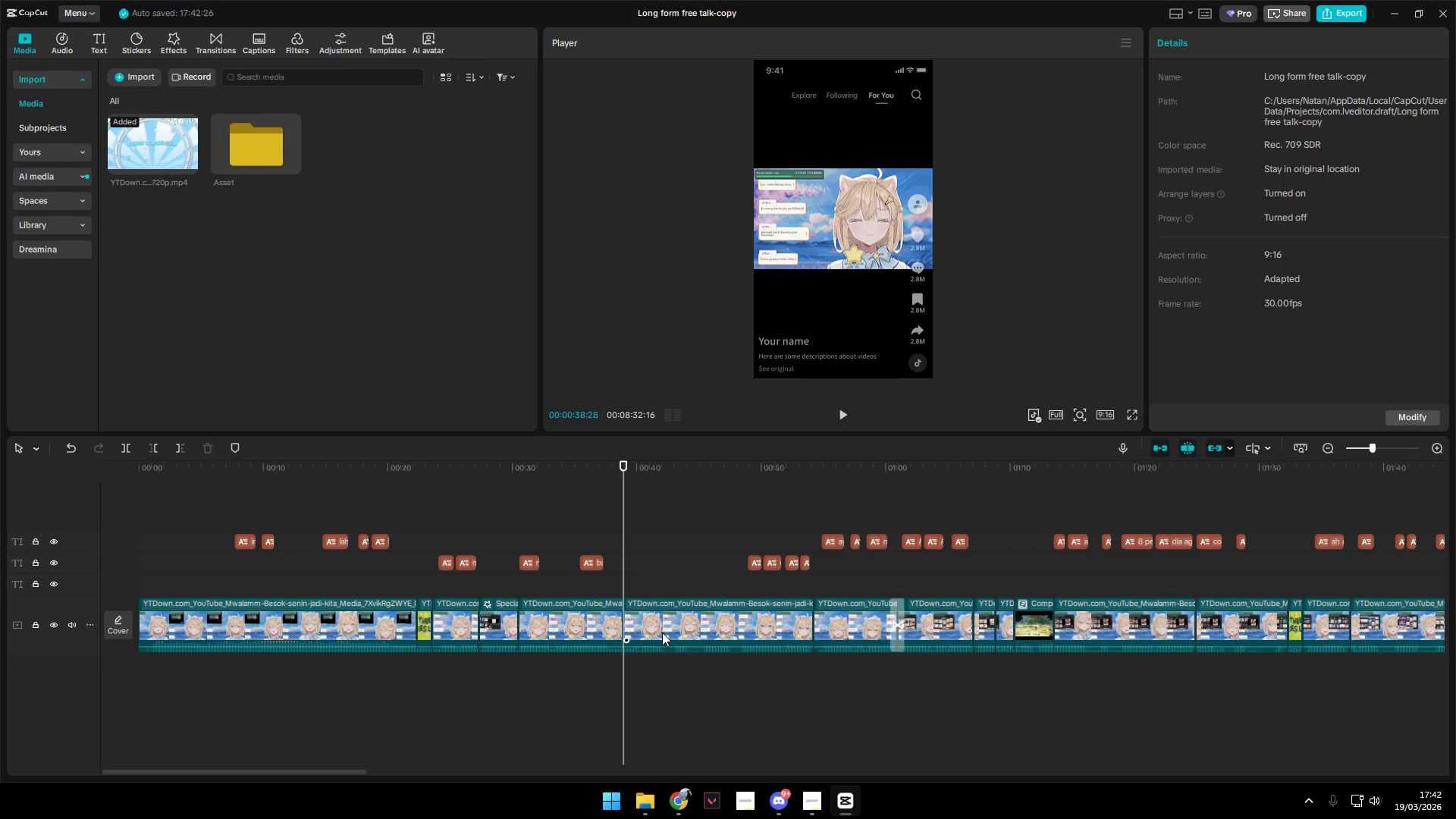 
key(Backspace)
 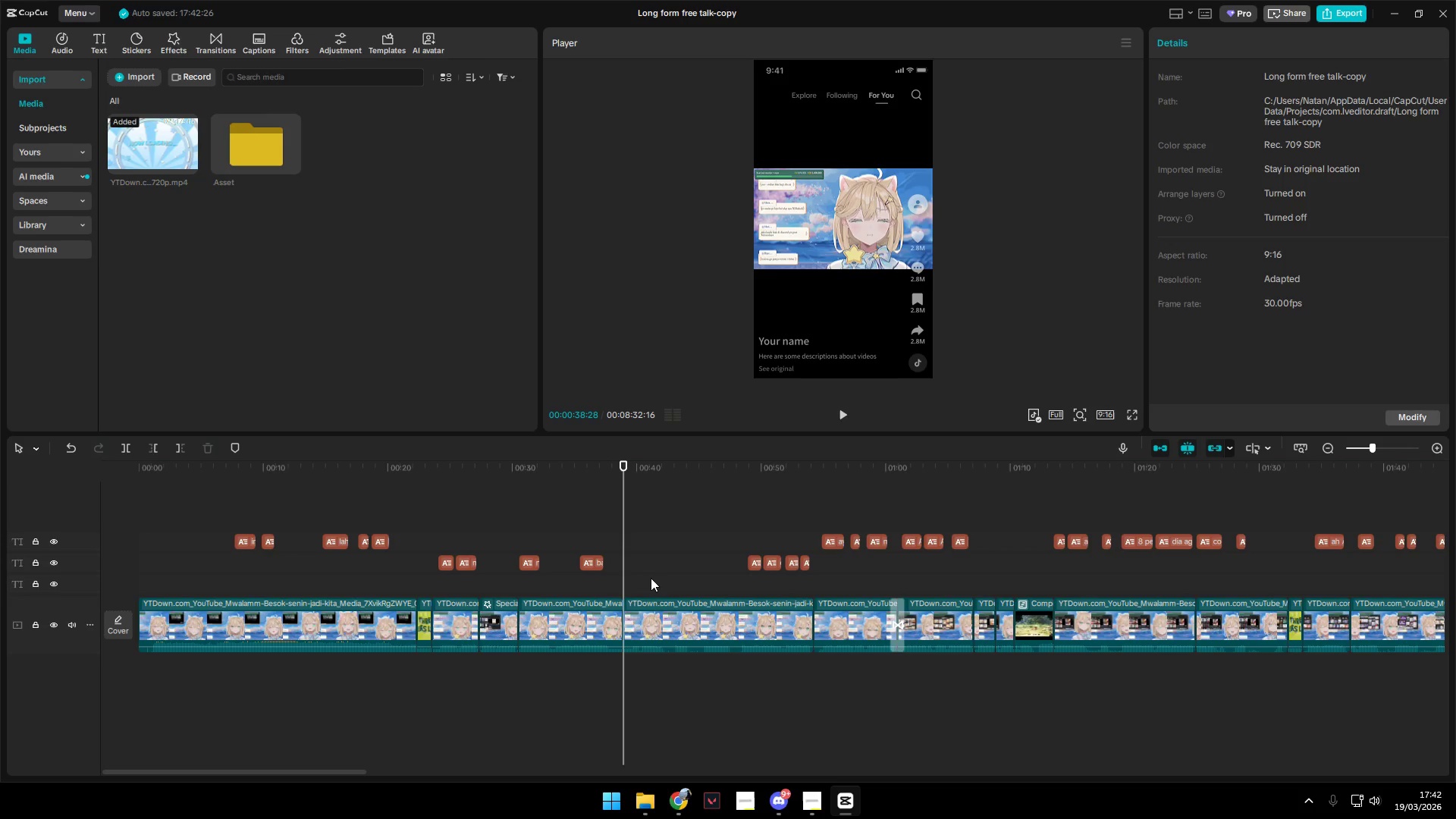 
left_click([659, 607])
 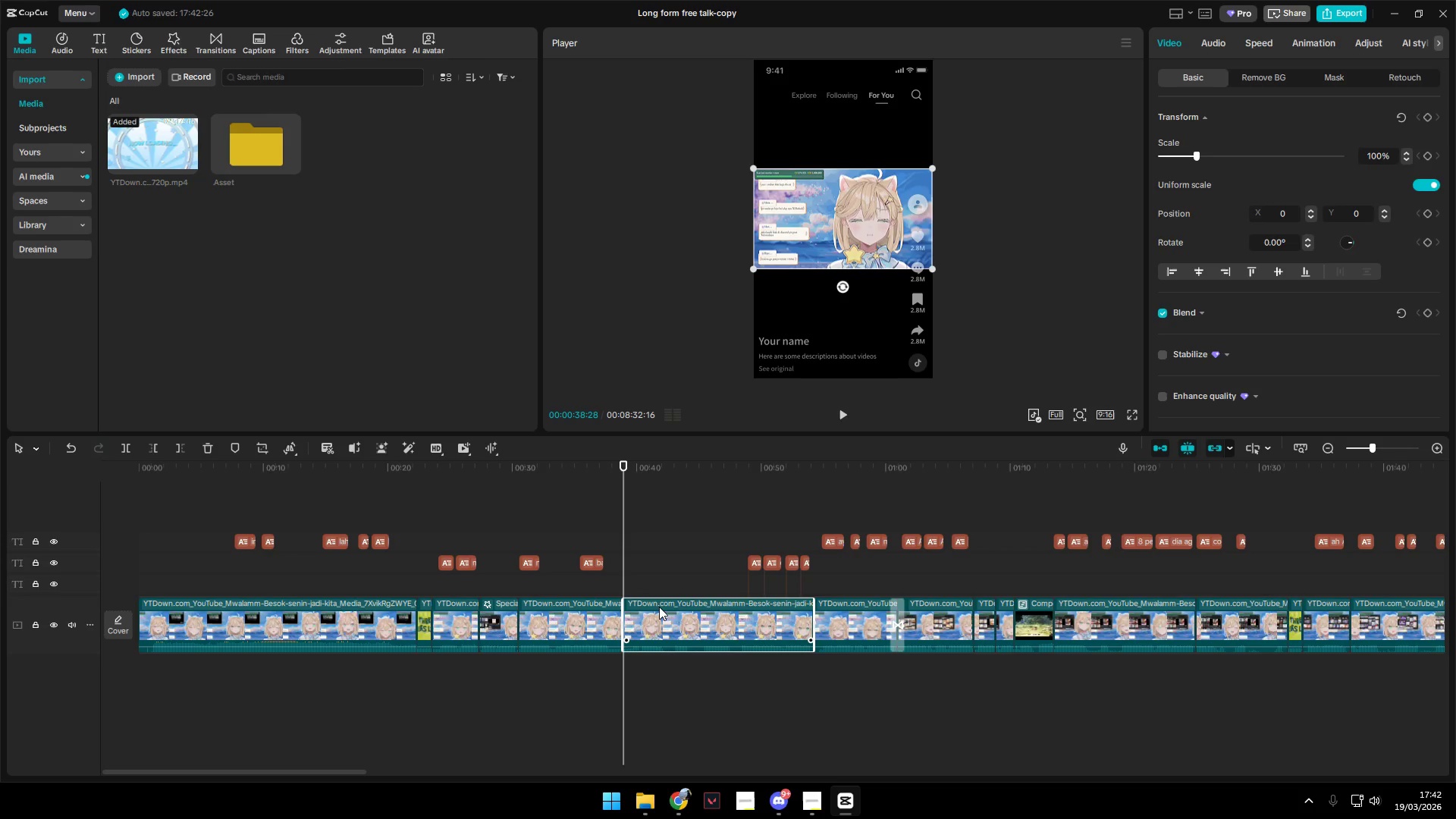 
key(Backspace)
 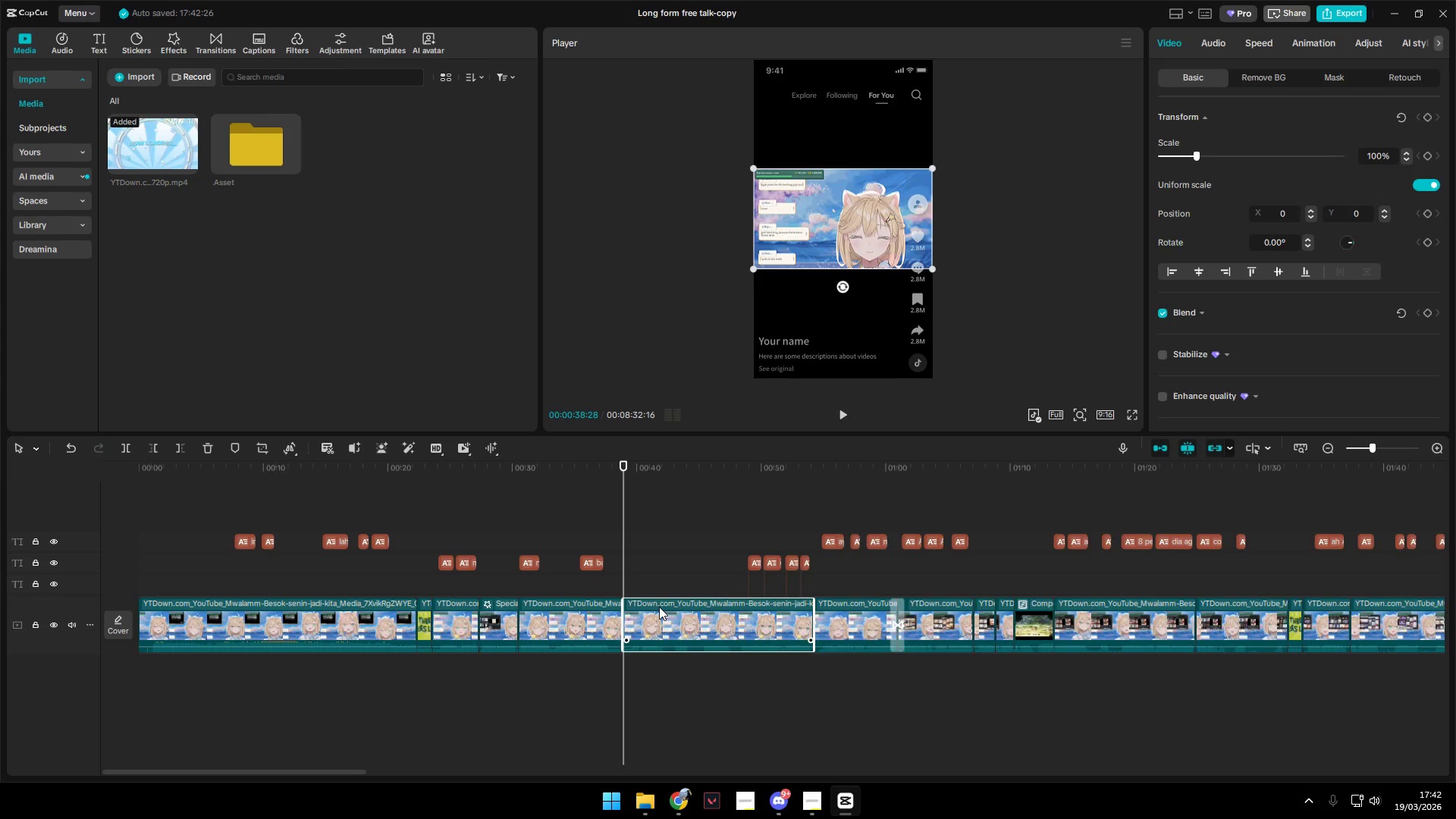 
hold_key(key=ControlLeft, duration=0.33)
 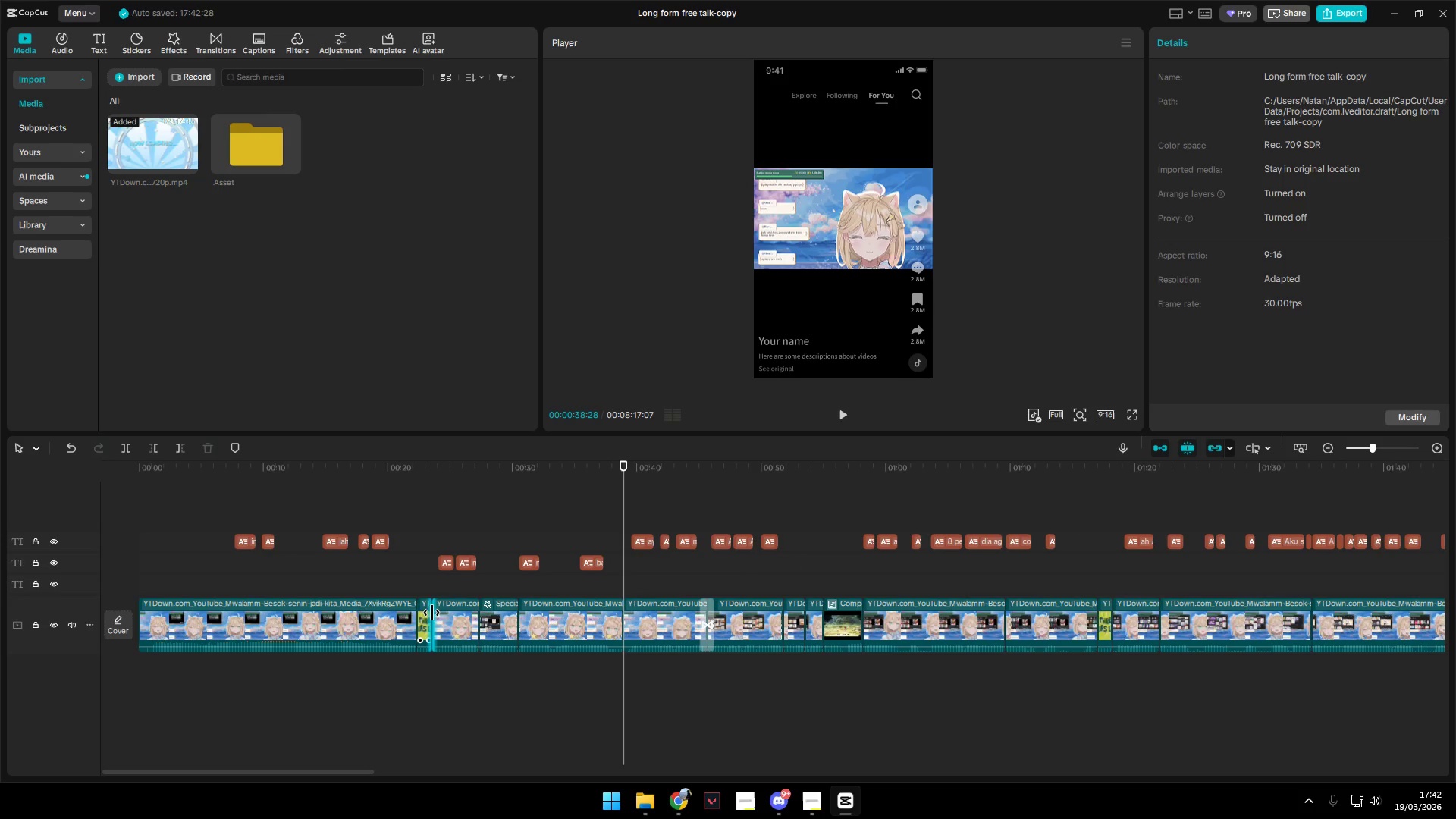 
left_click([425, 613])
 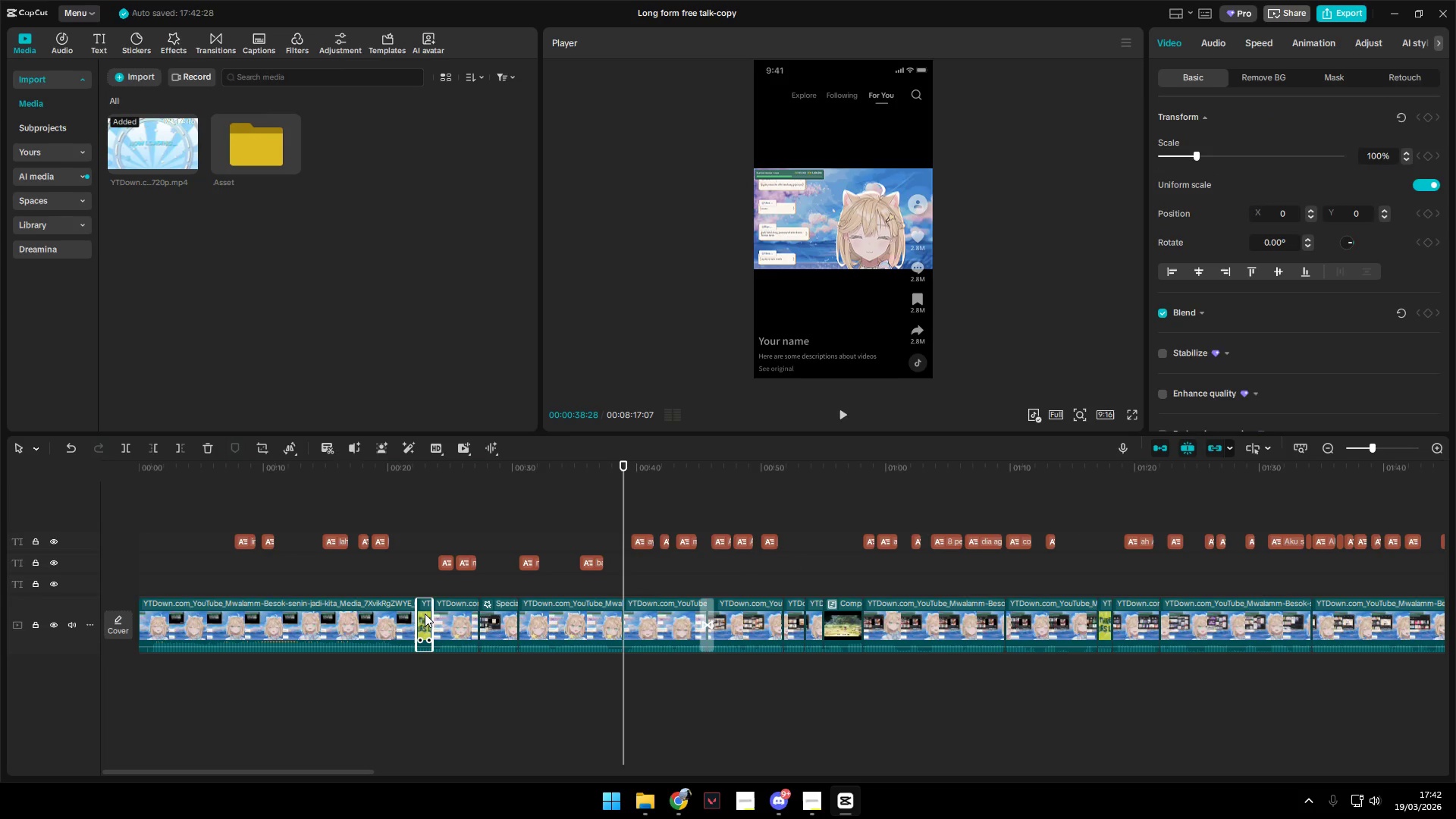 
key(Control+V)
 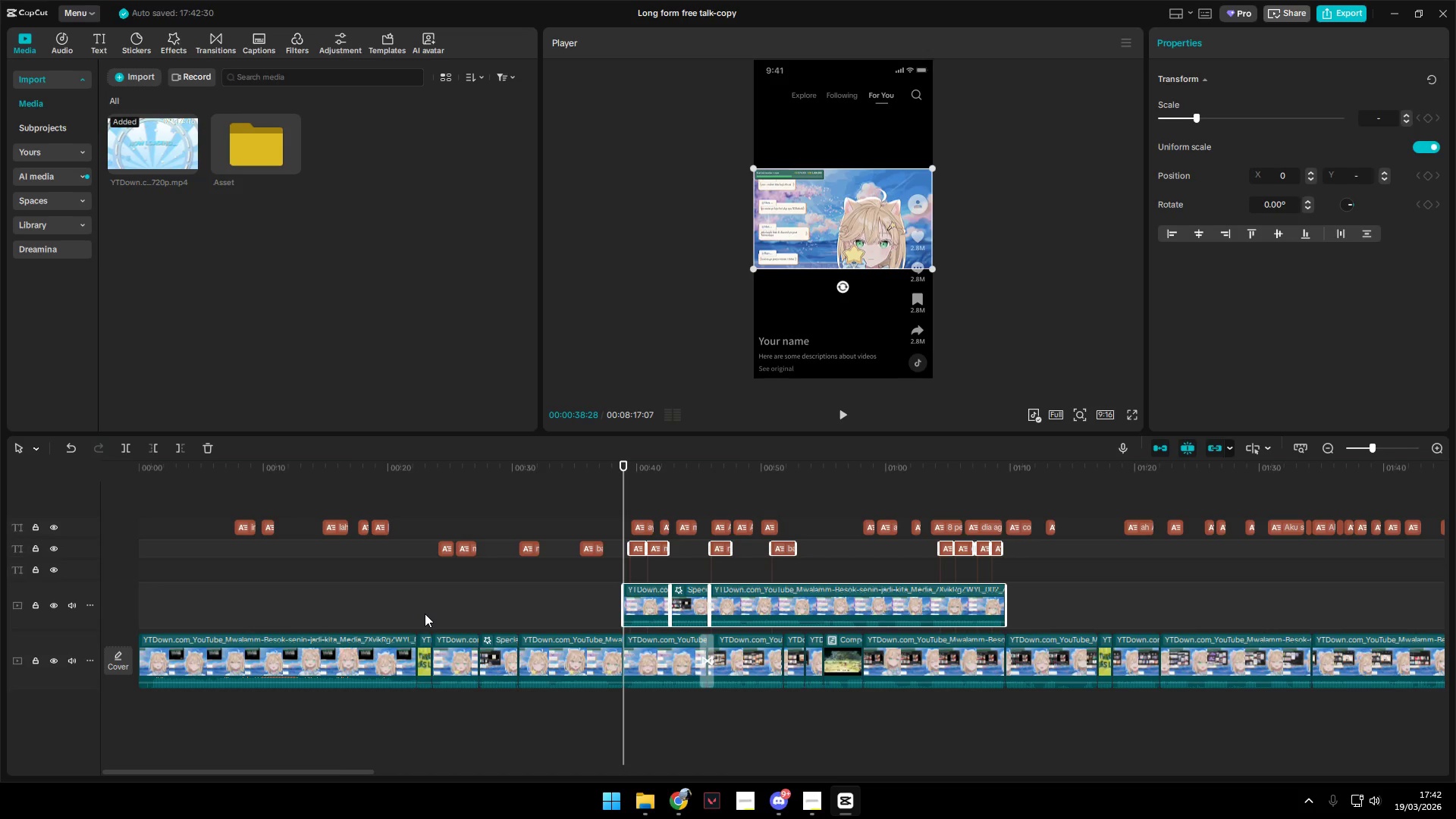 
key(Control+Z)
 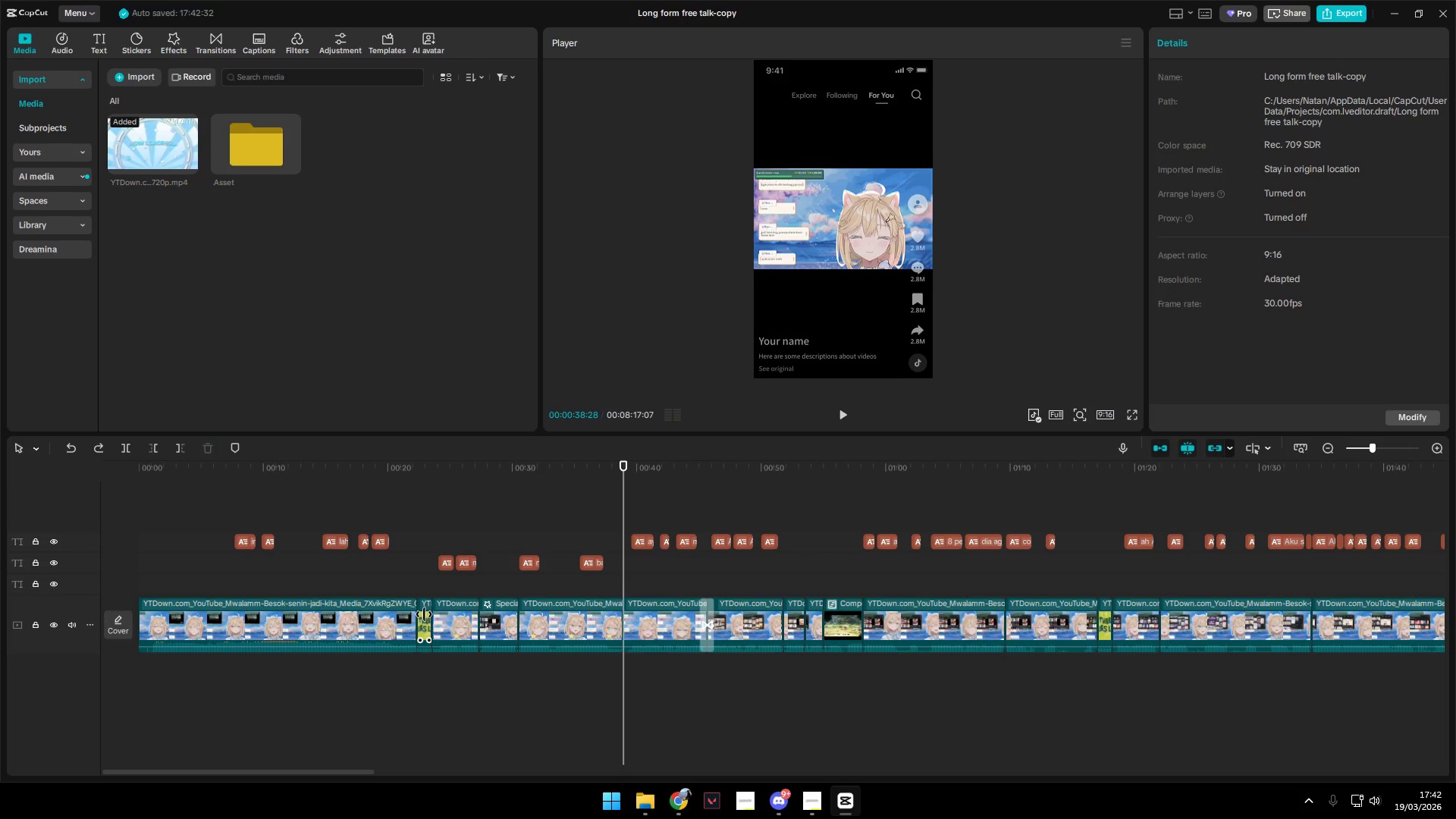 
key(Control+C)
 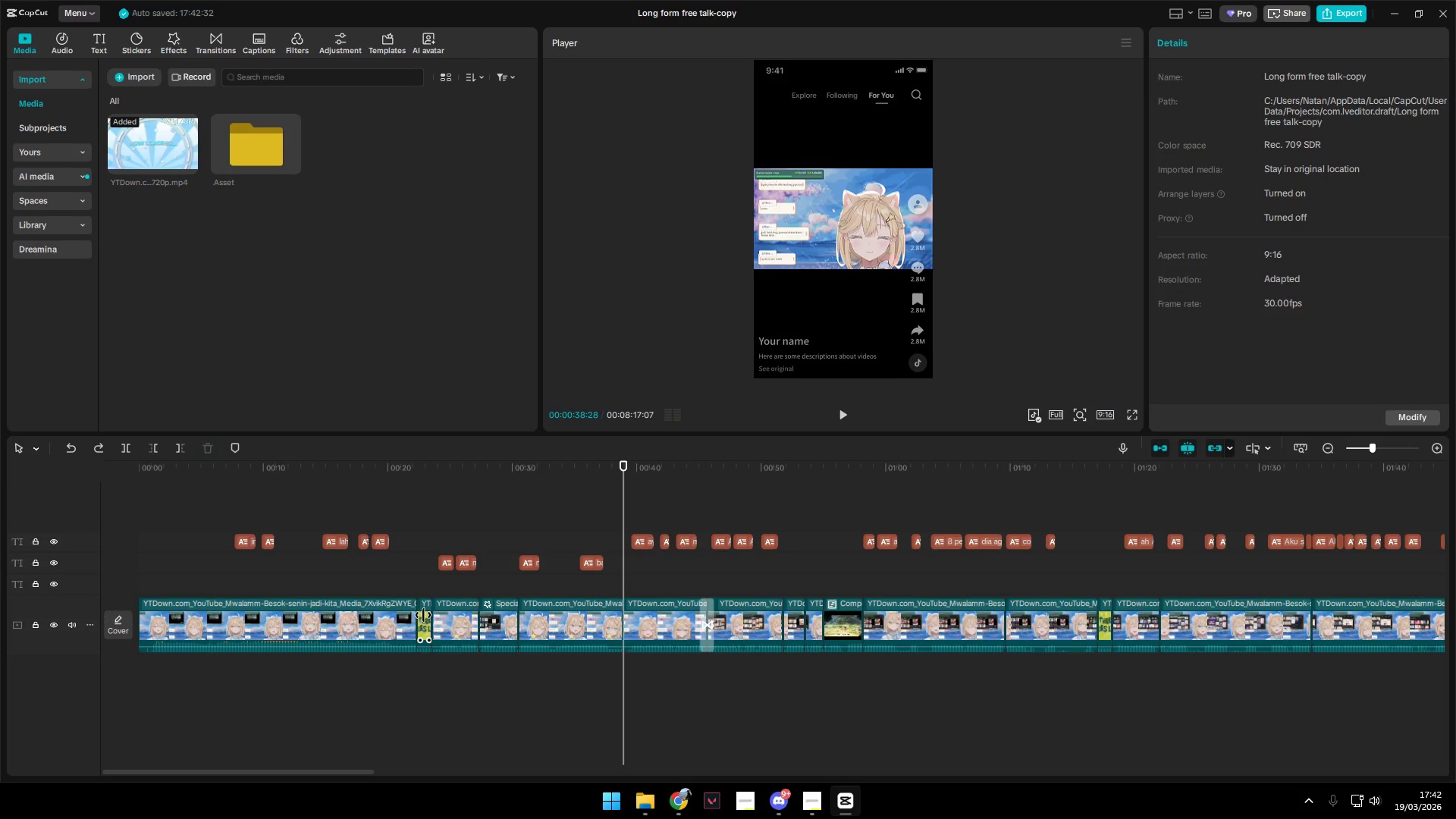 
key(Control+V)
 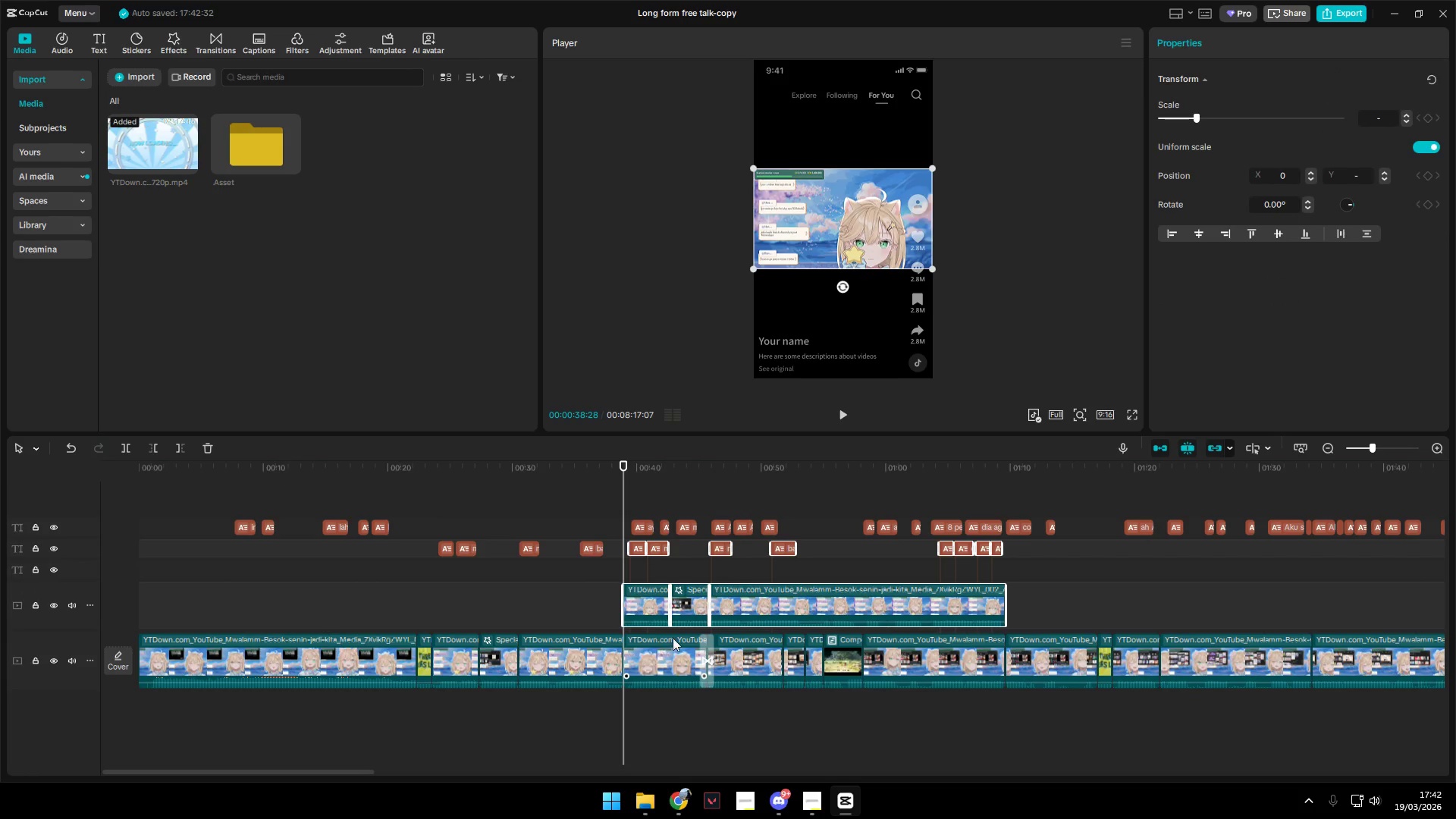 
key(Control+Z)
 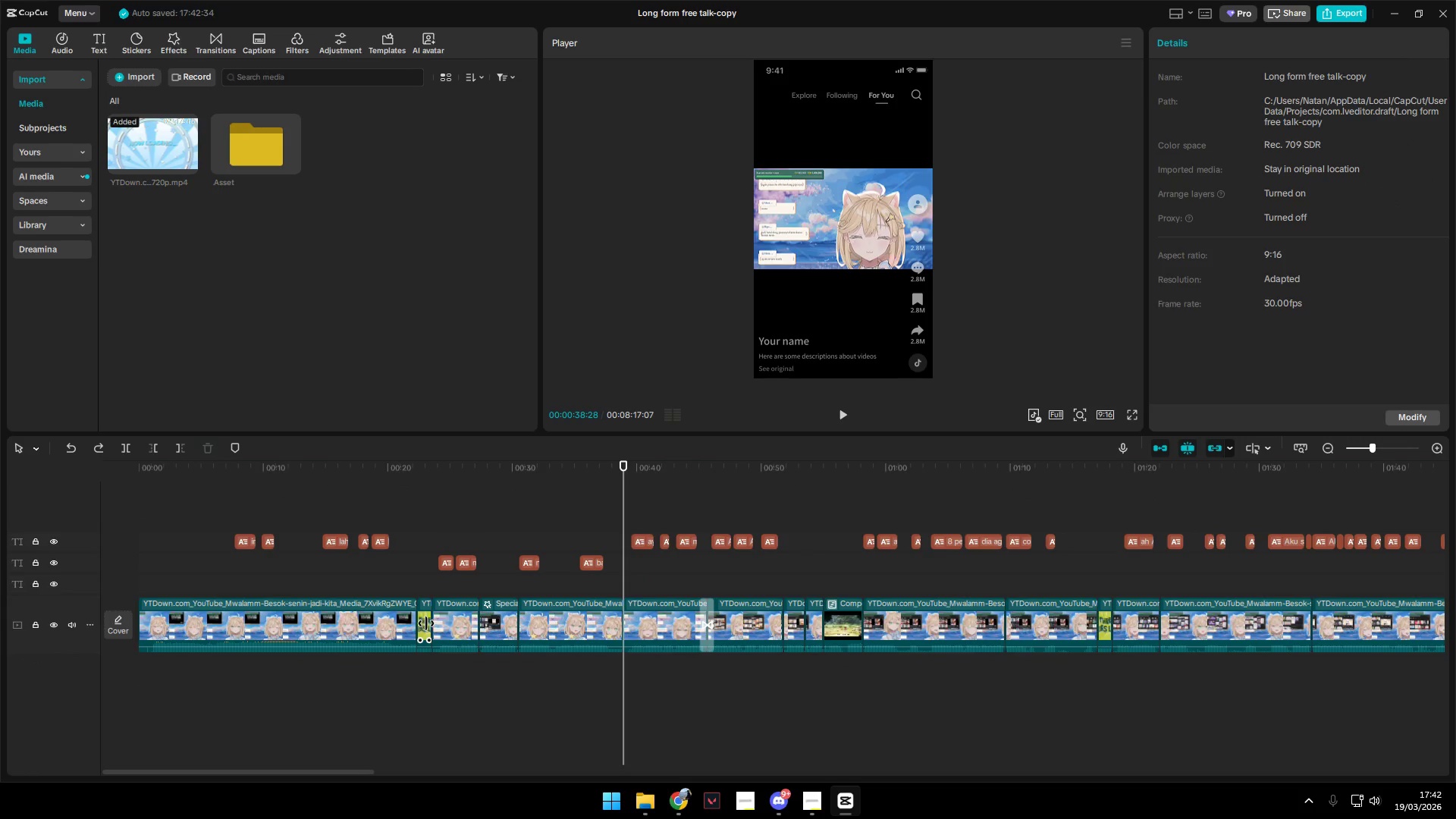 
left_click([425, 623])
 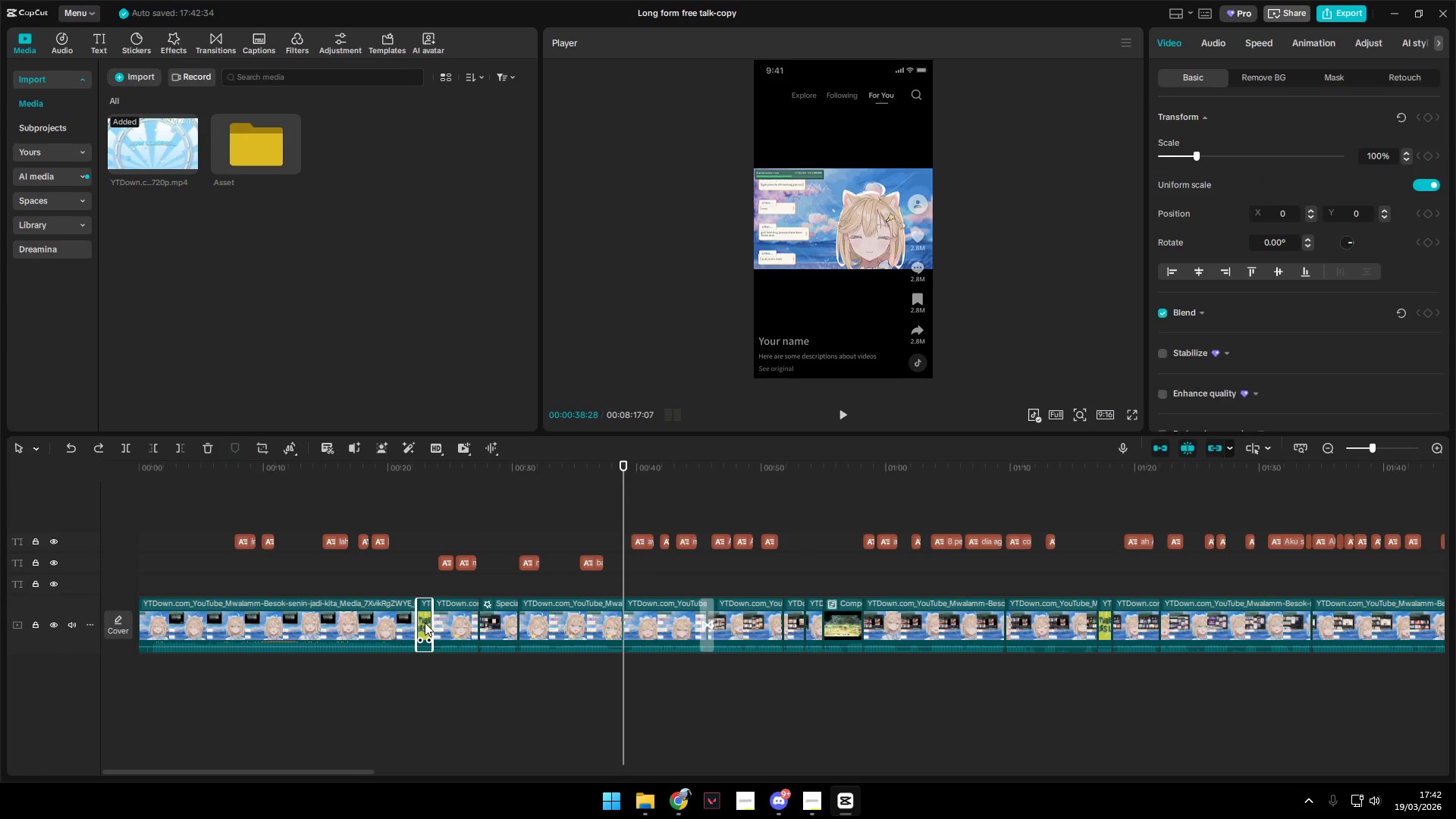 
key(Control+C)
 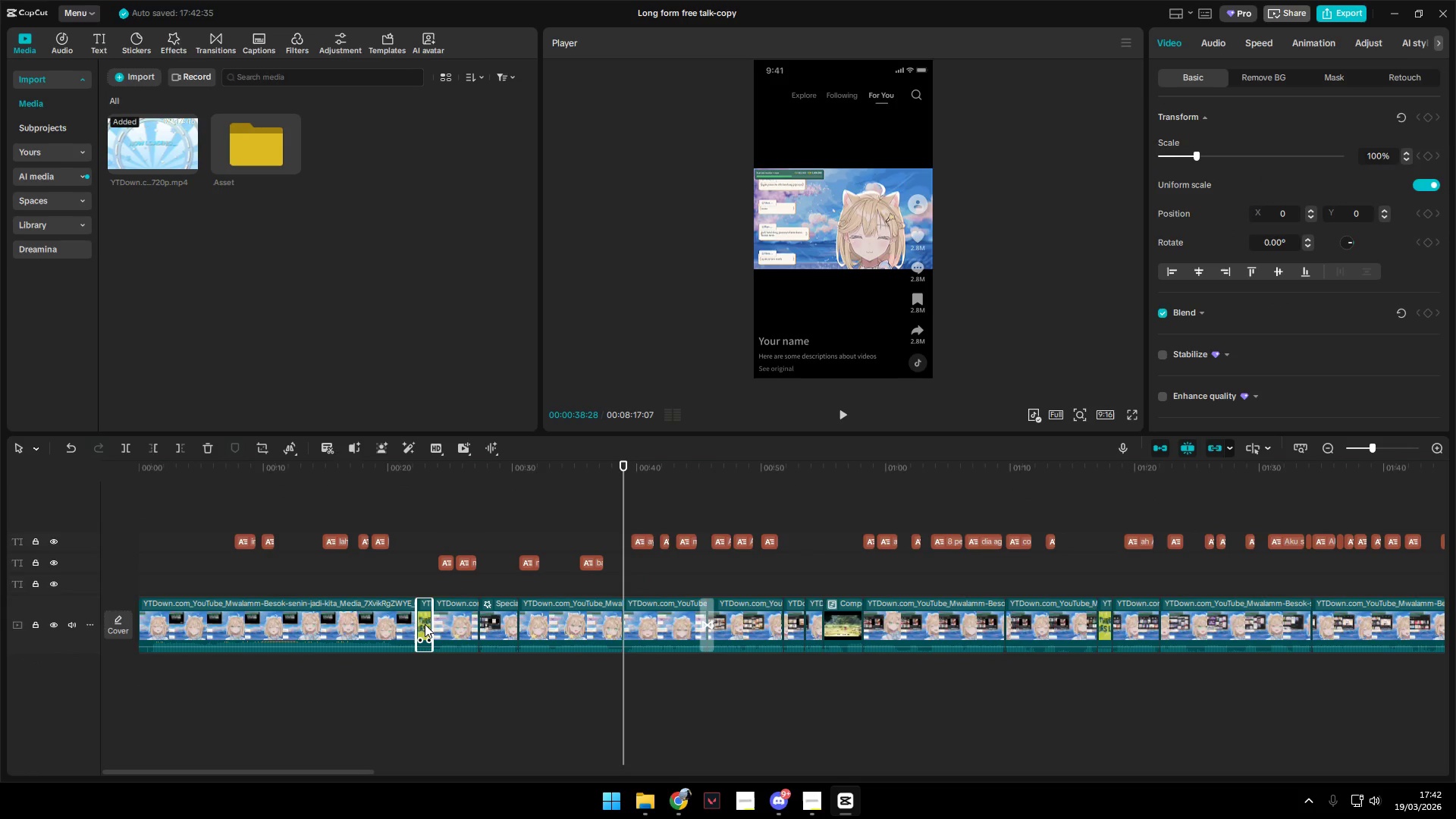 
key(Control+V)
 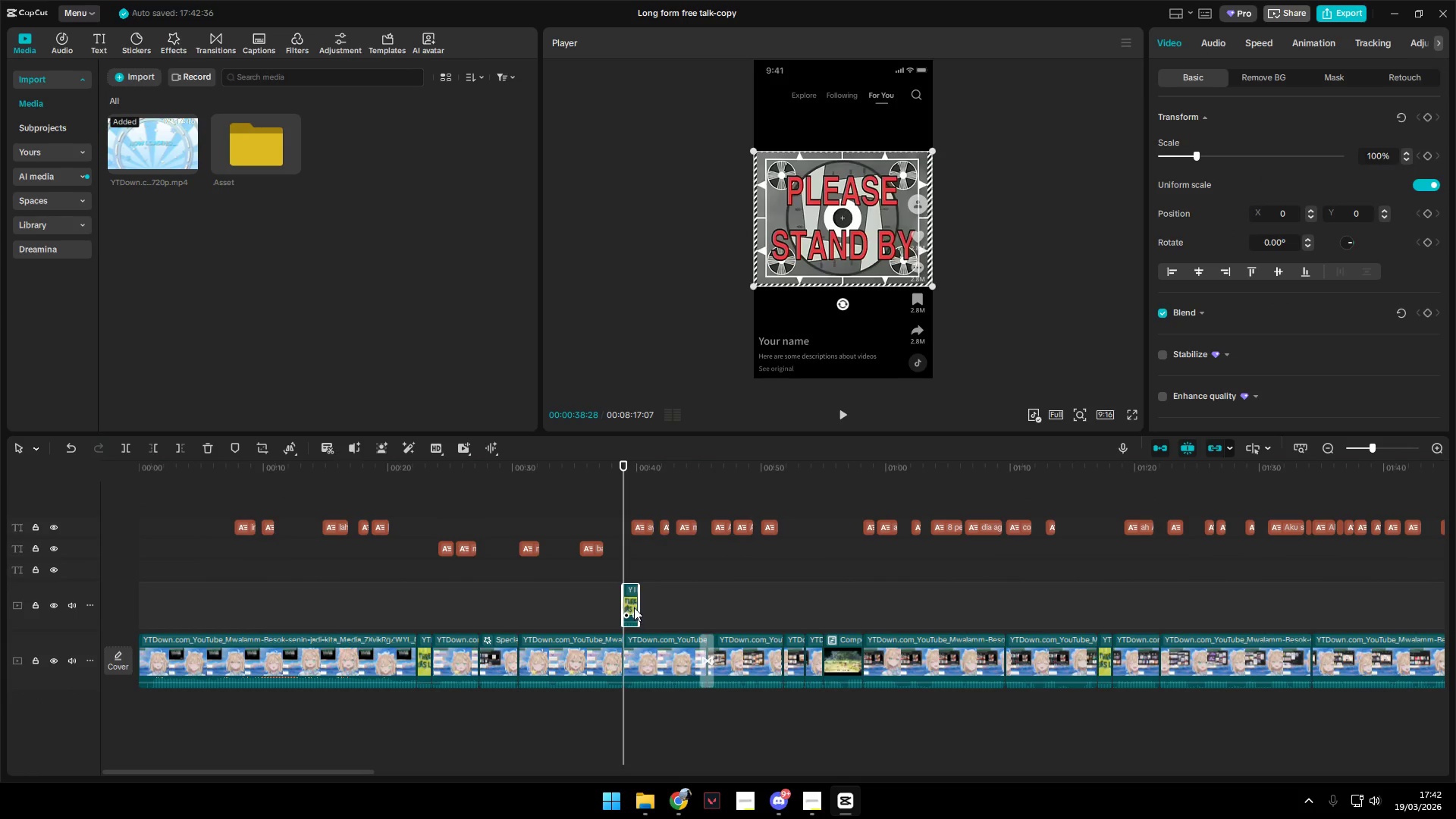 
left_click_drag(start_coordinate=[630, 601], to_coordinate=[624, 645])
 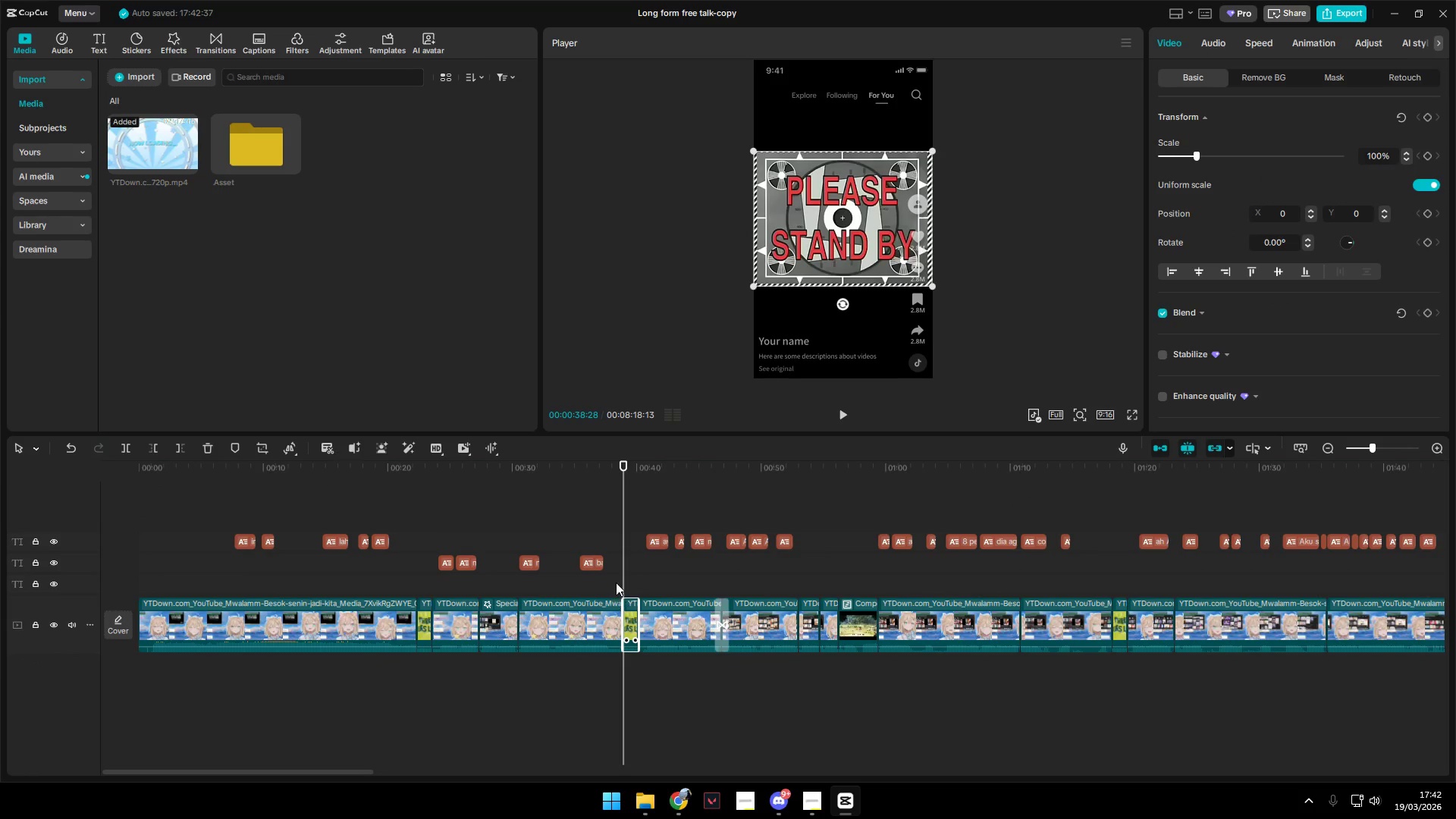 
left_click([610, 550])
 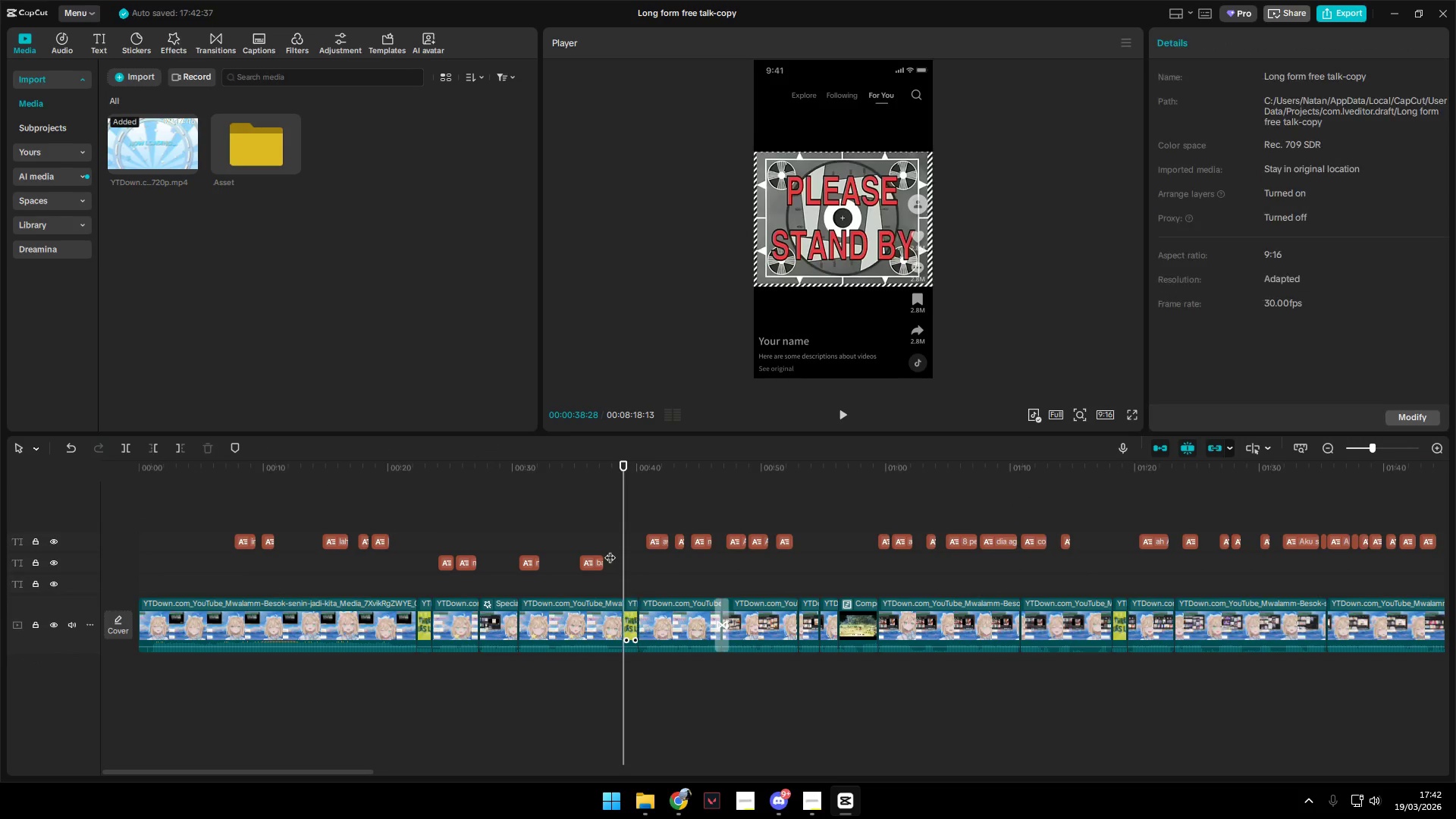 
key(Space)
 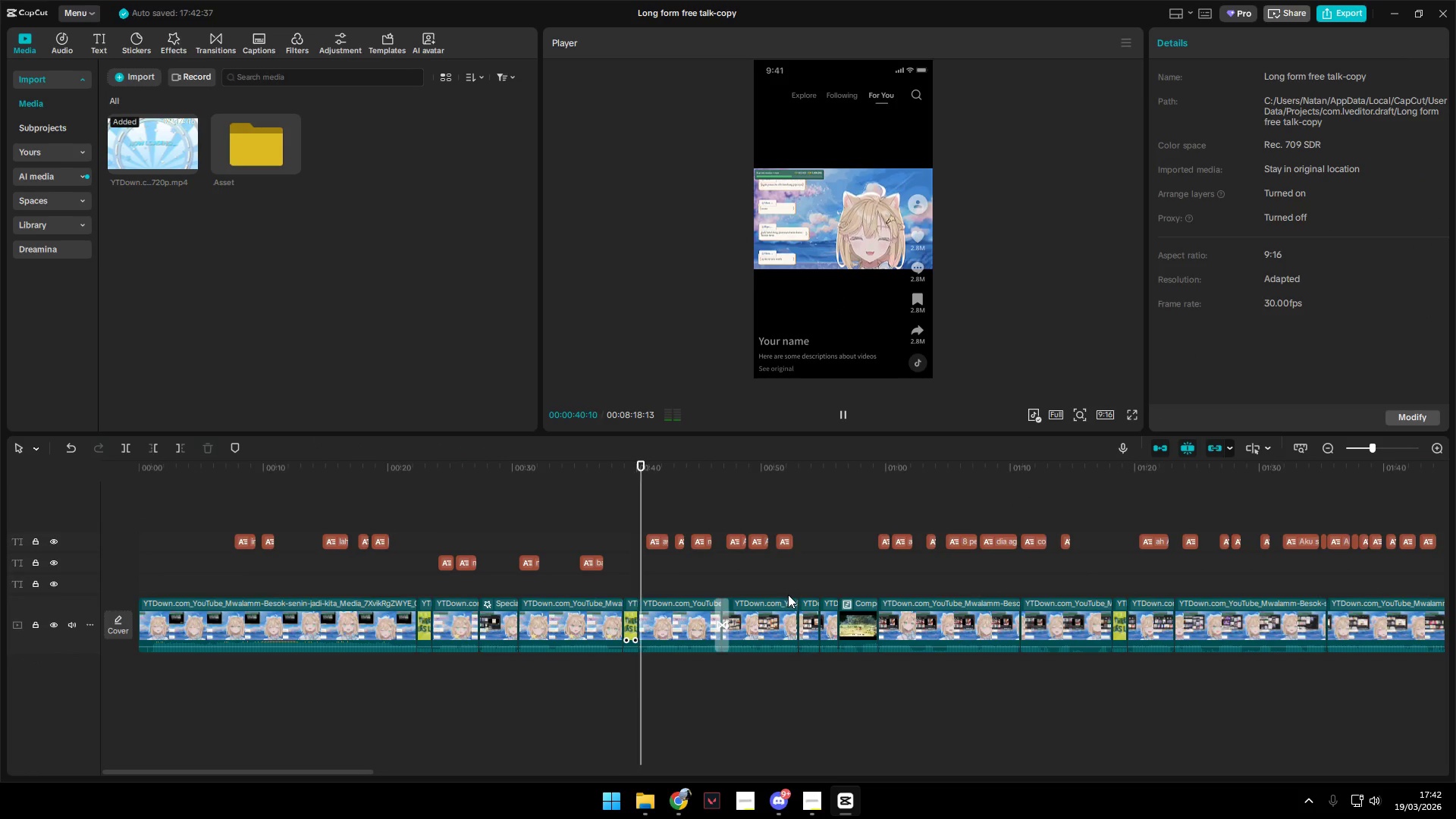 
left_click([798, 513])
 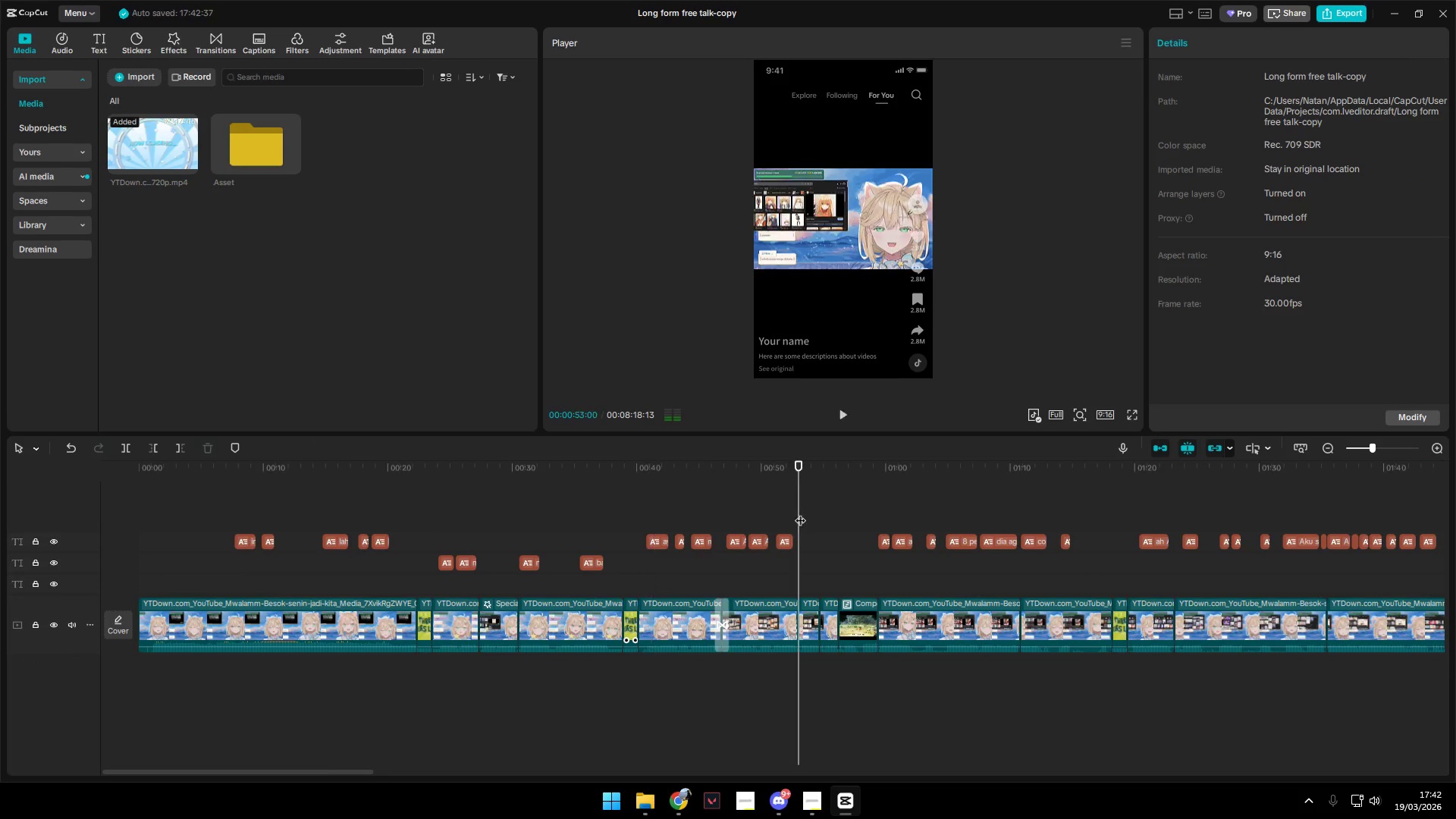 
key(Space)
 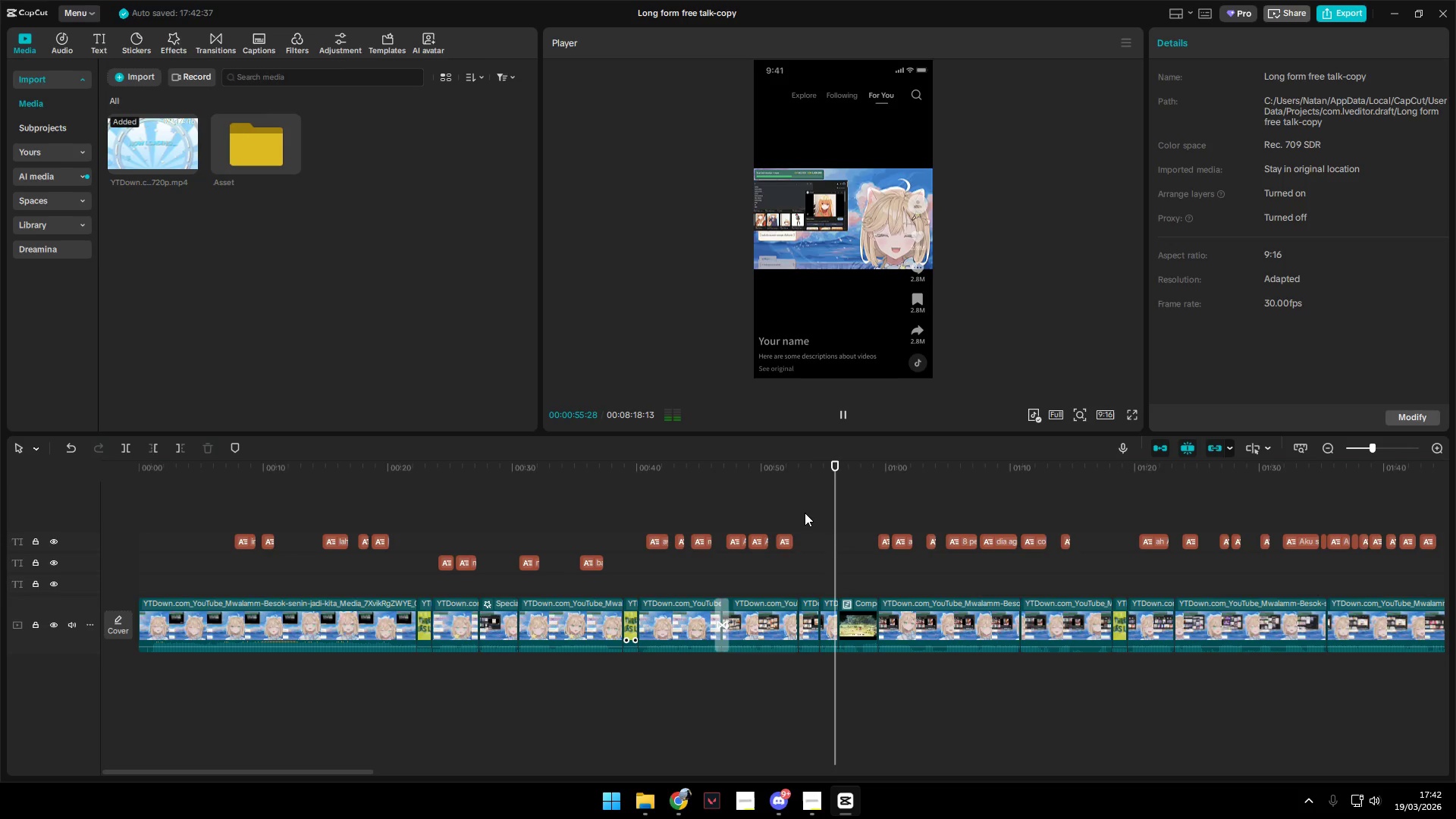 
wait(8.03)
 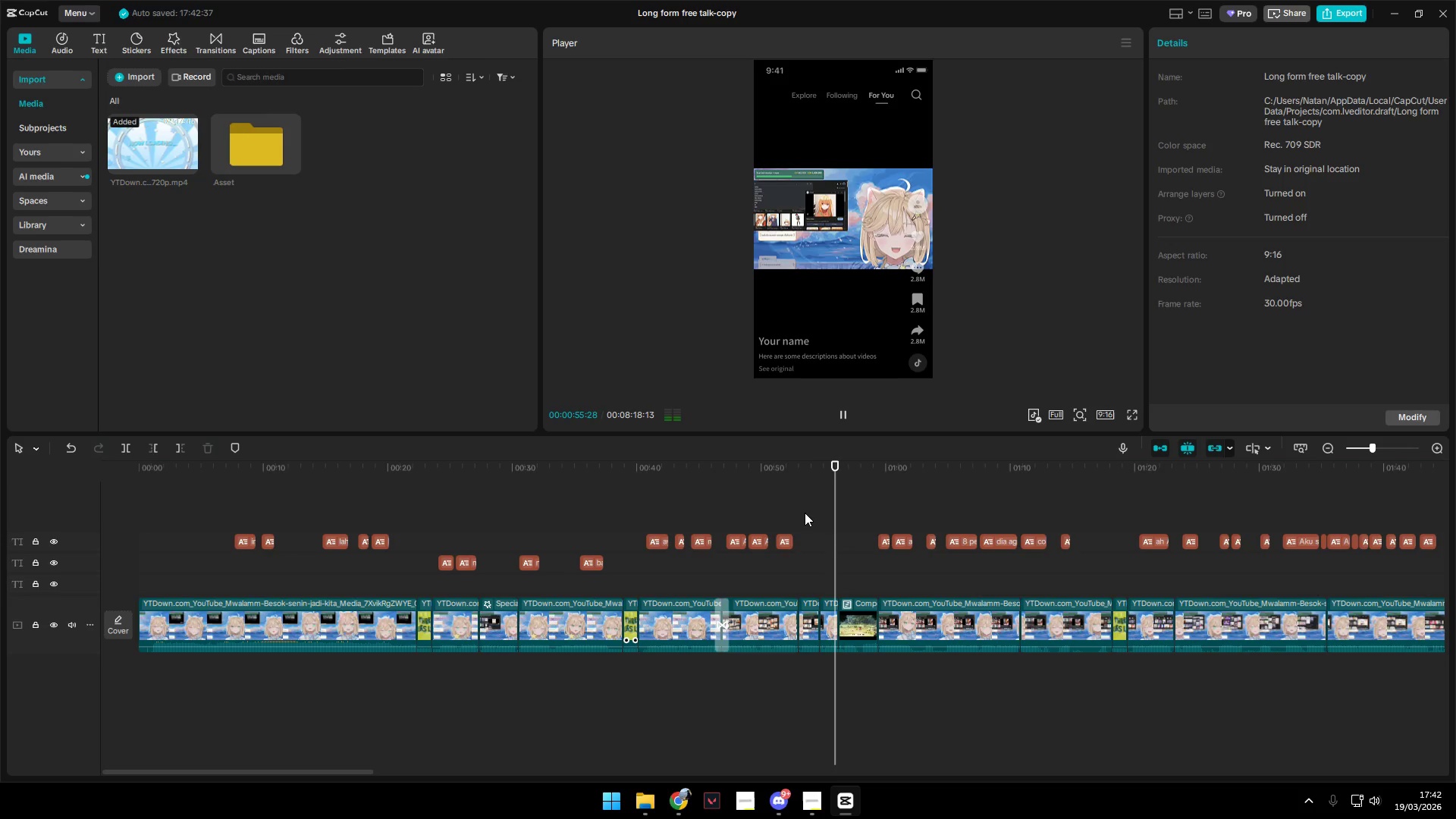 
key(Space)
 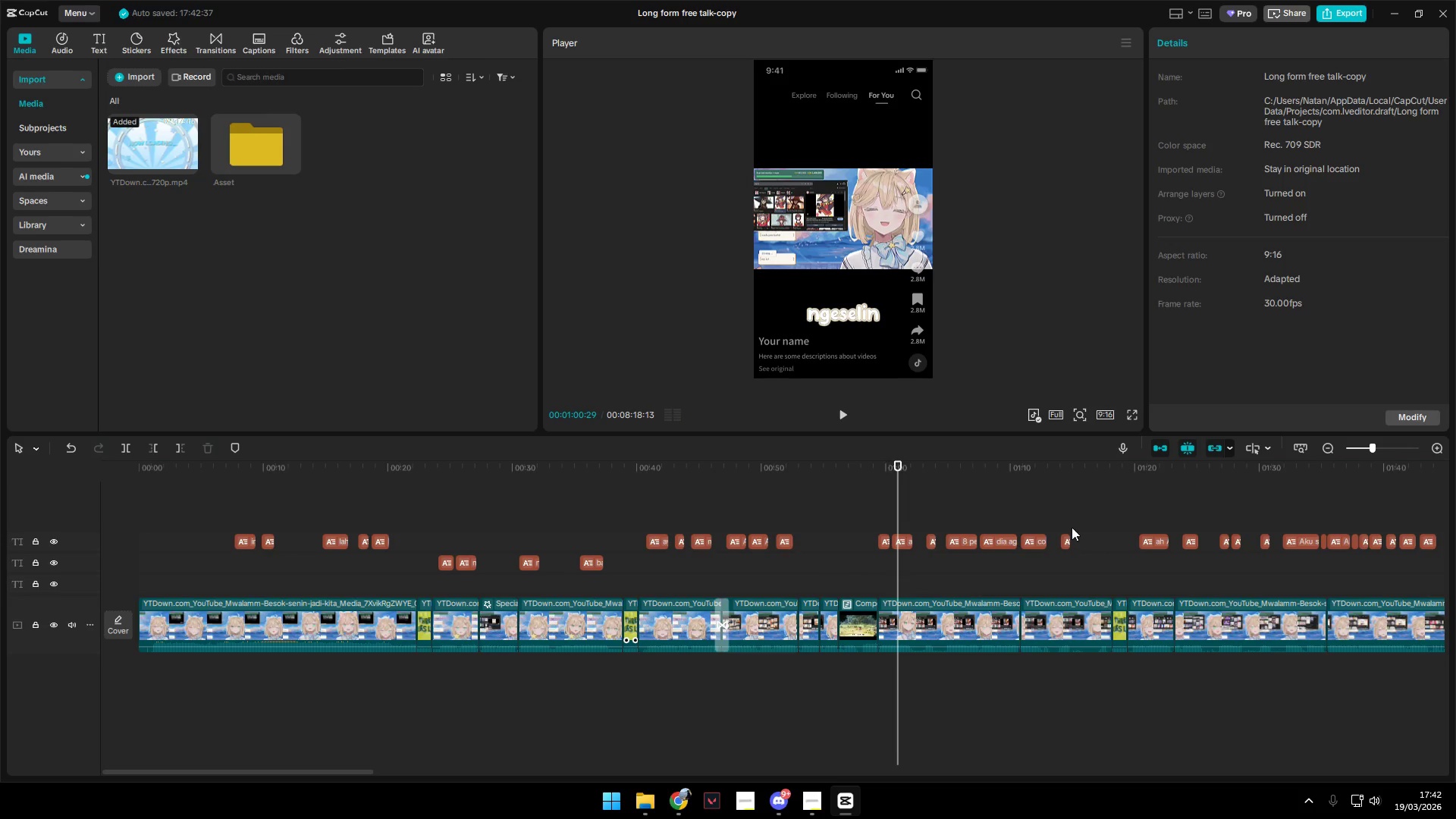 
key(Space)
 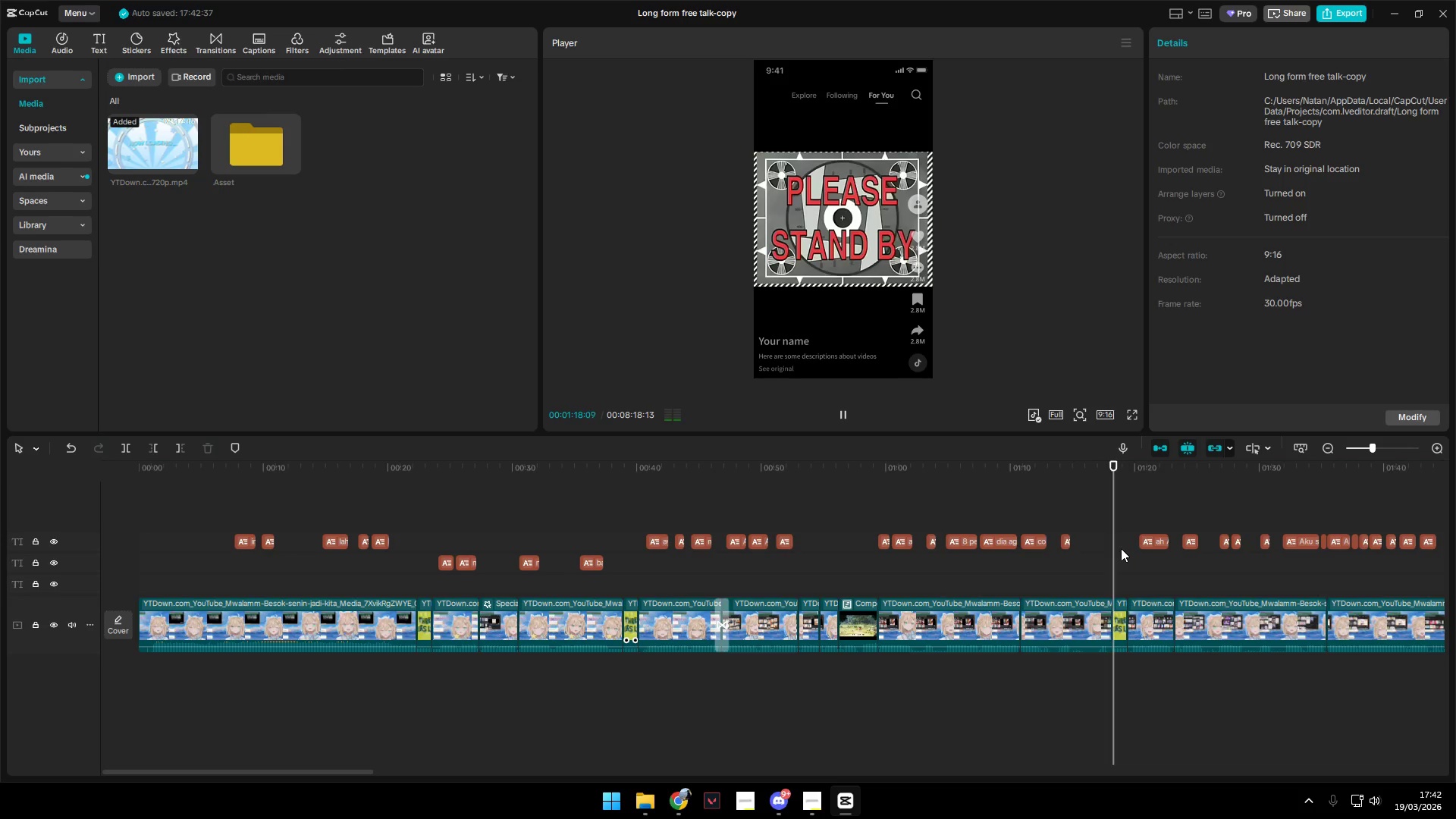 
wait(8.53)
 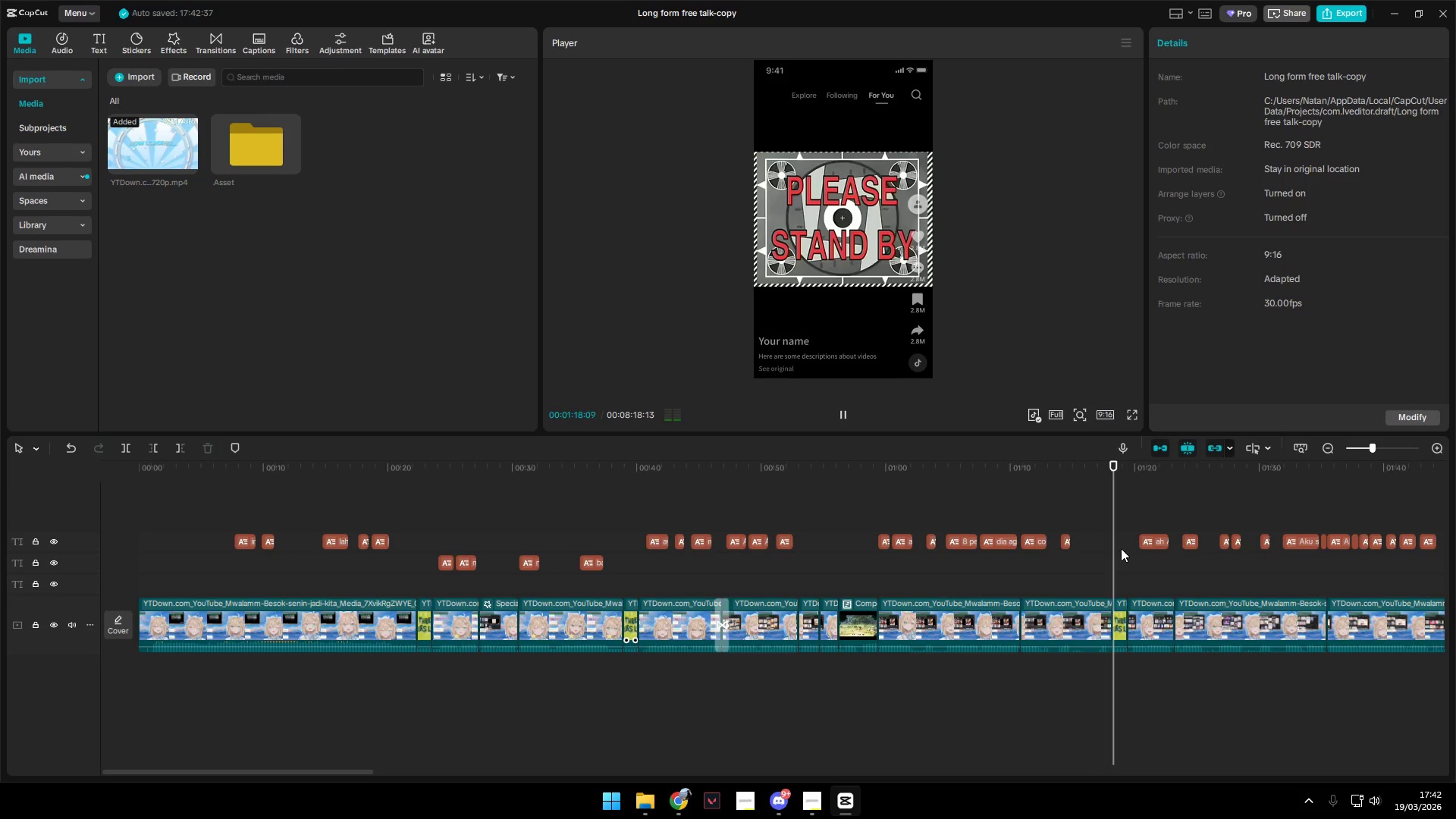 
hold_key(key=ControlLeft, duration=1.25)
 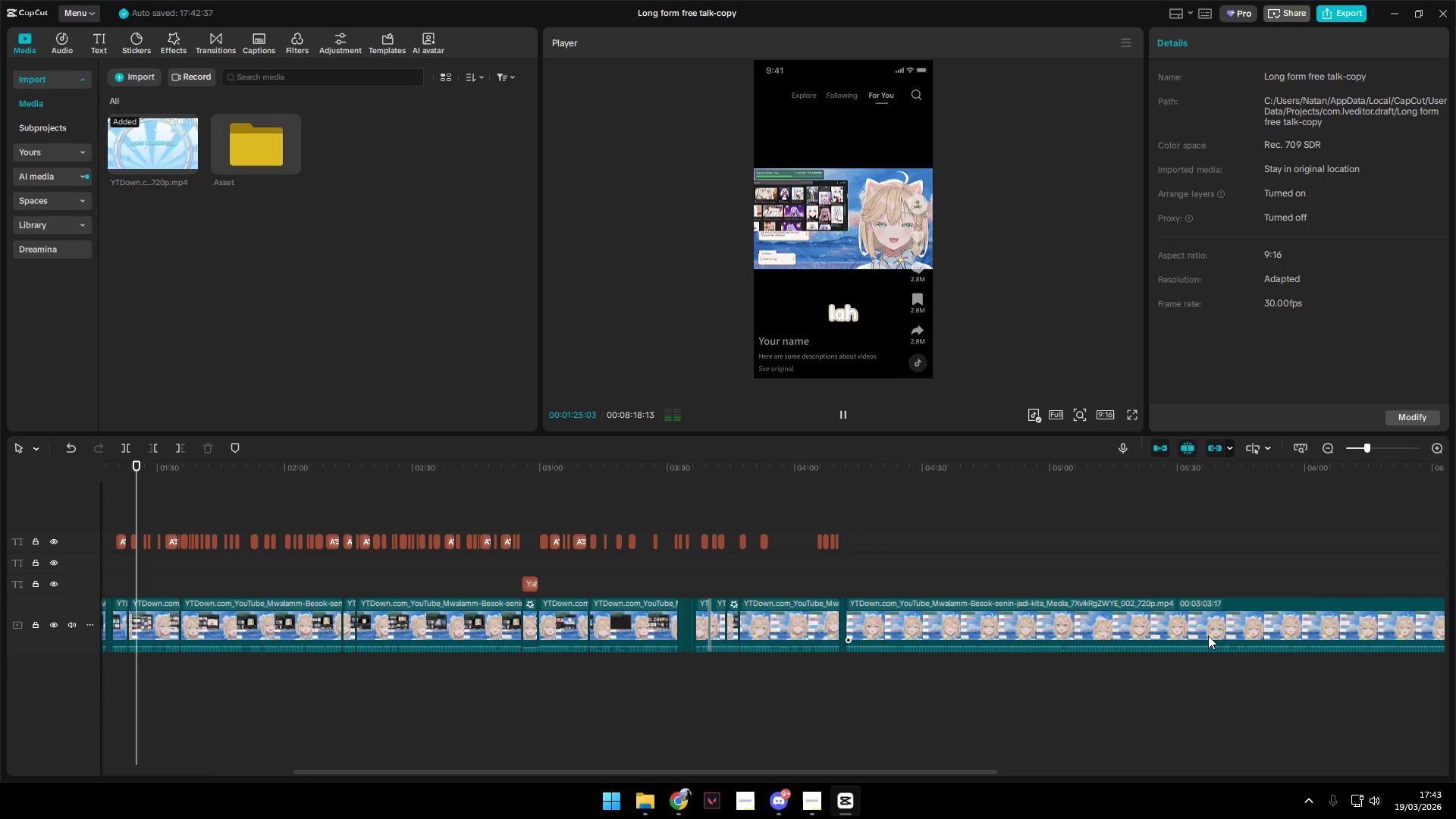 
hold_key(key=AltLeft, duration=1.03)
 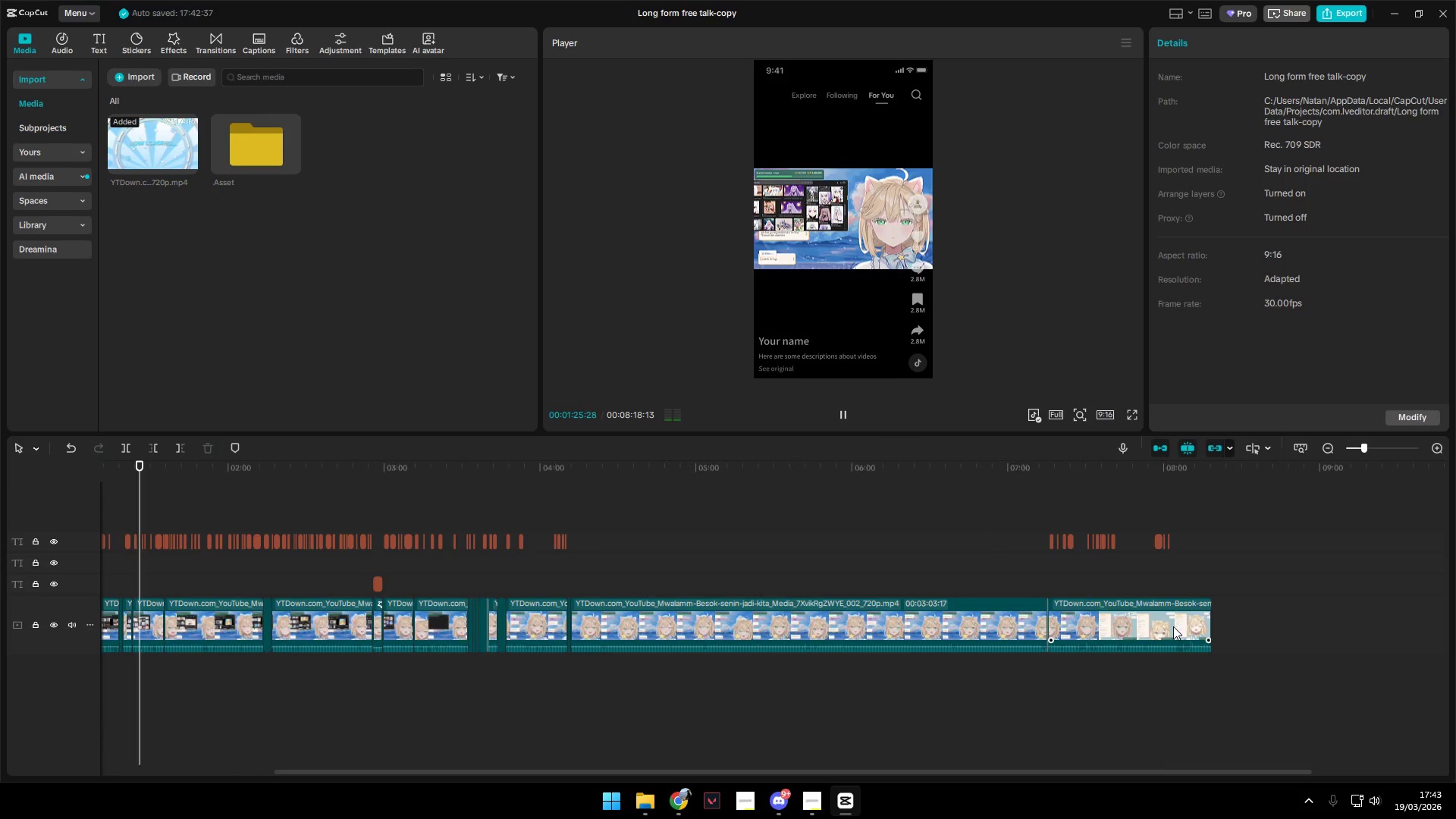 
scroll: coordinate [1208, 635], scroll_direction: down, amount: 12.0
 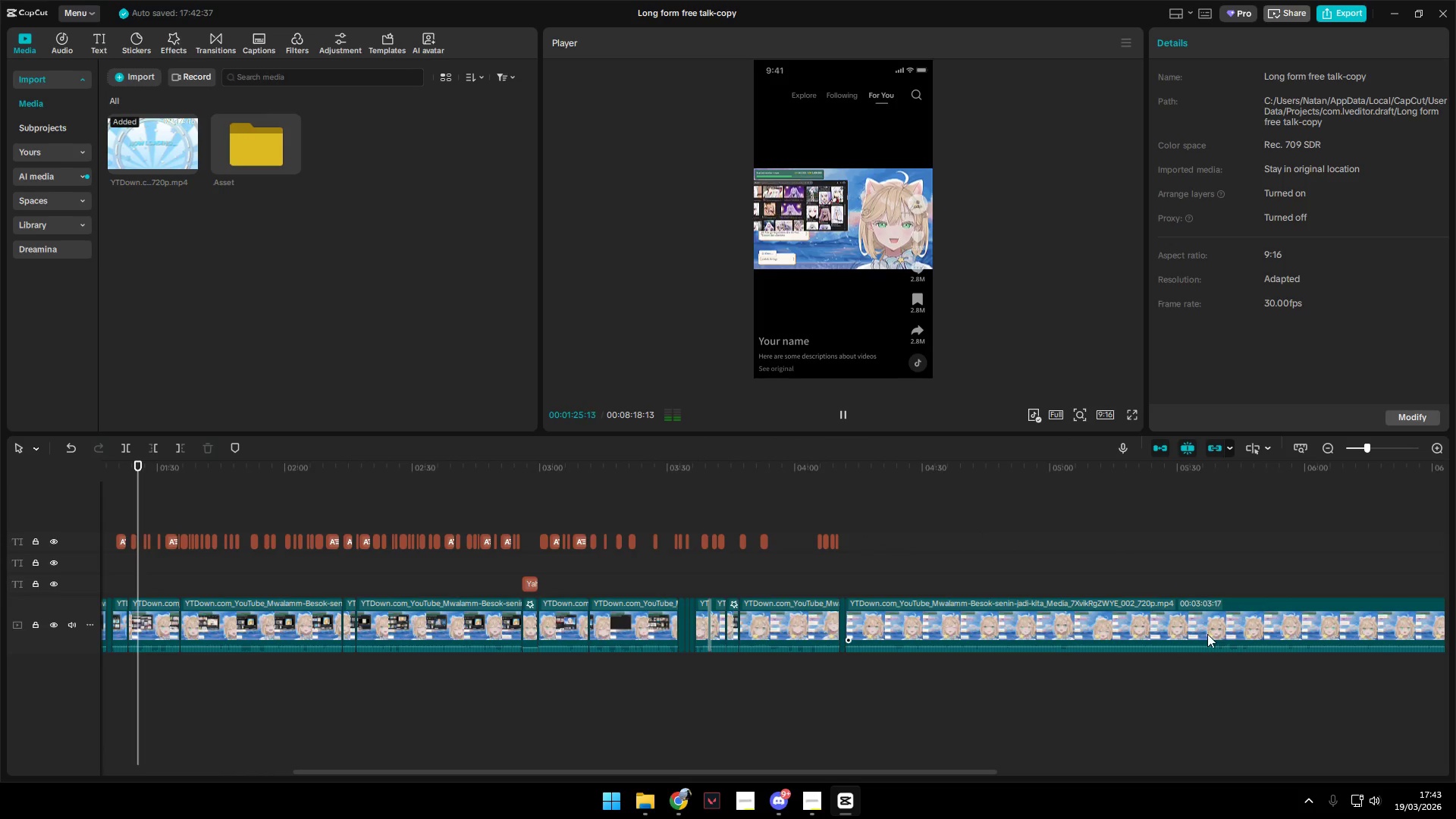 
hold_key(key=ControlLeft, duration=1.11)
scroll: coordinate [1172, 626], scroll_direction: down, amount: 9.0
 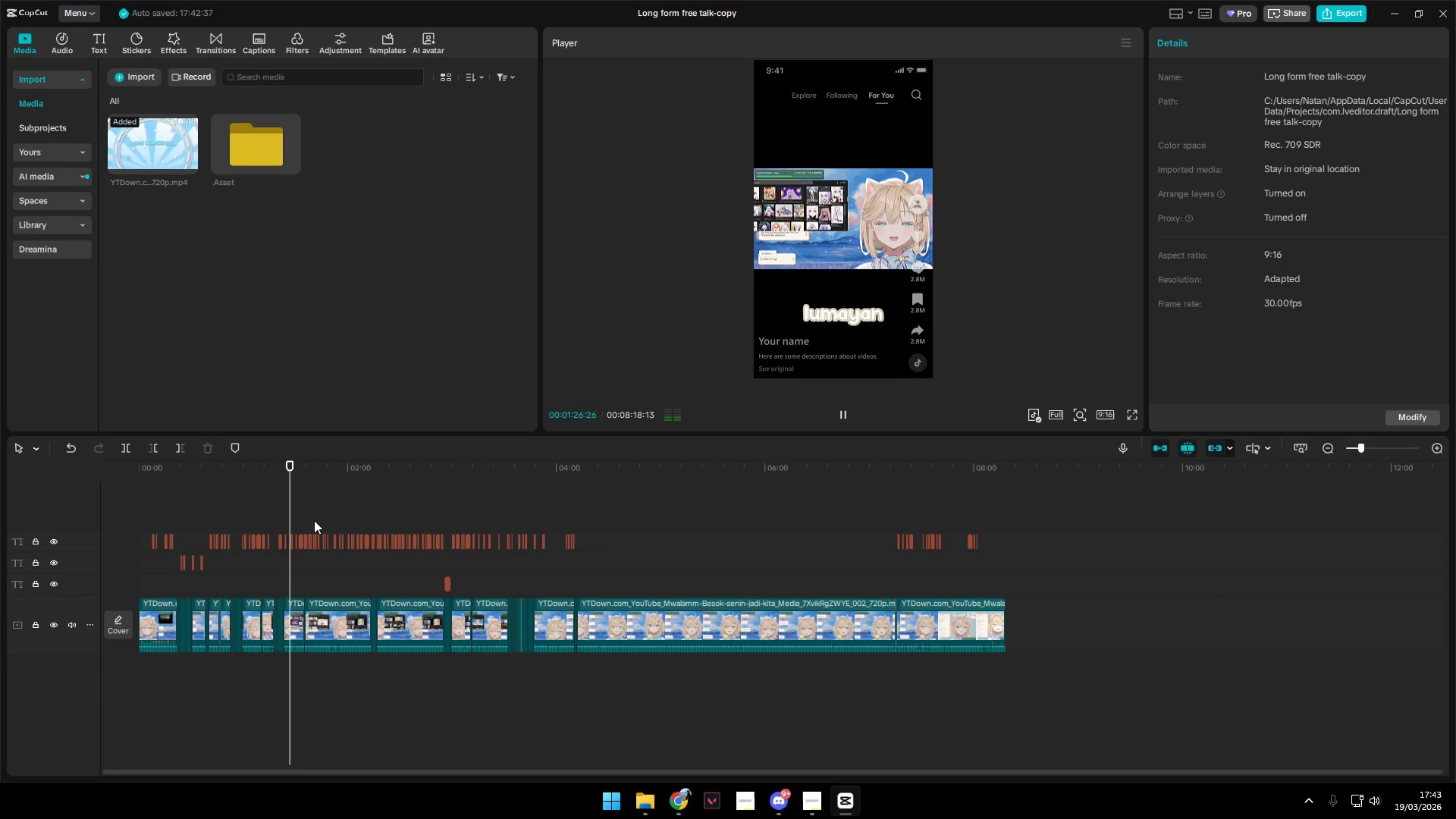 
left_click([328, 520])
 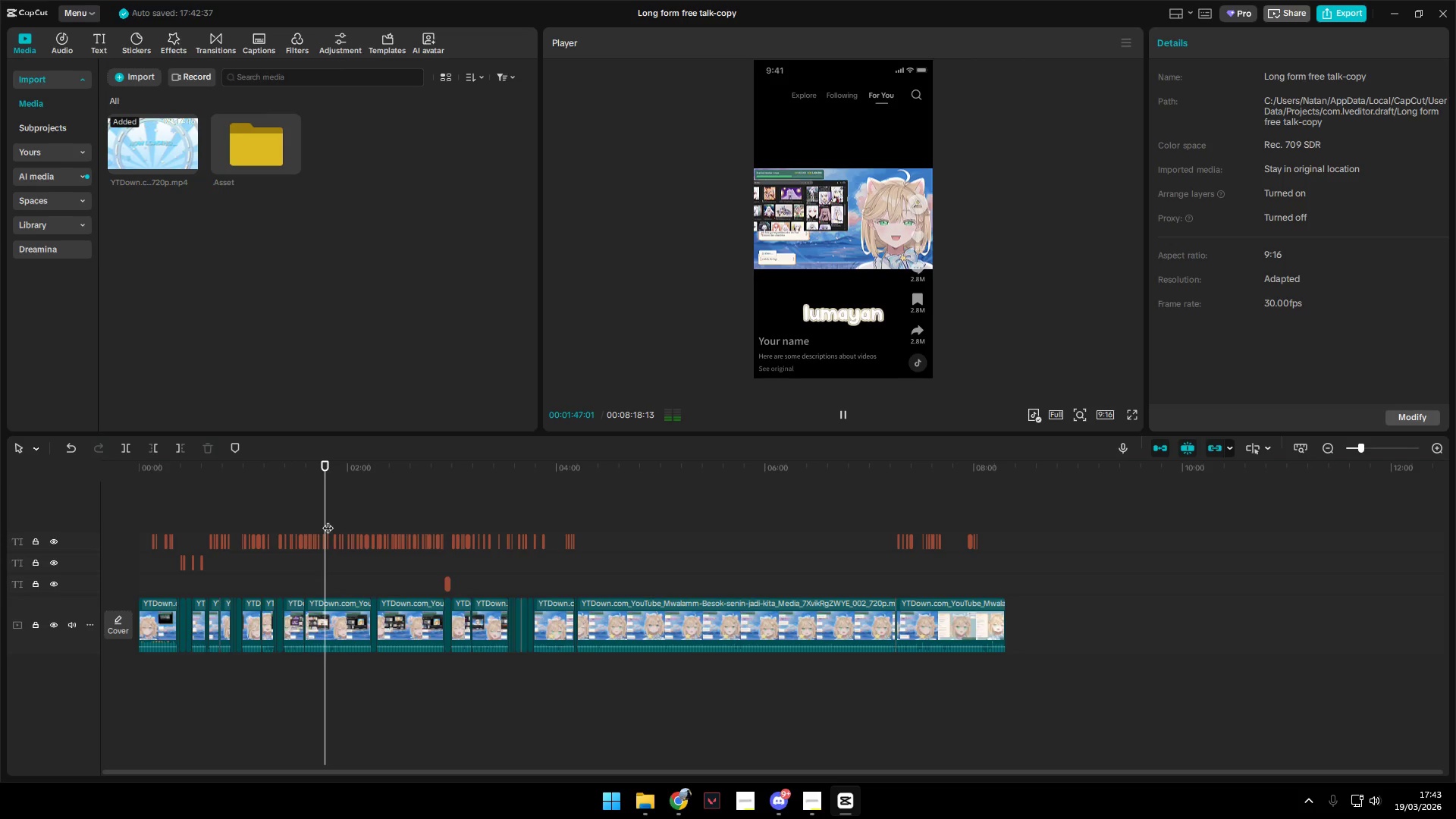 
key(Space)
 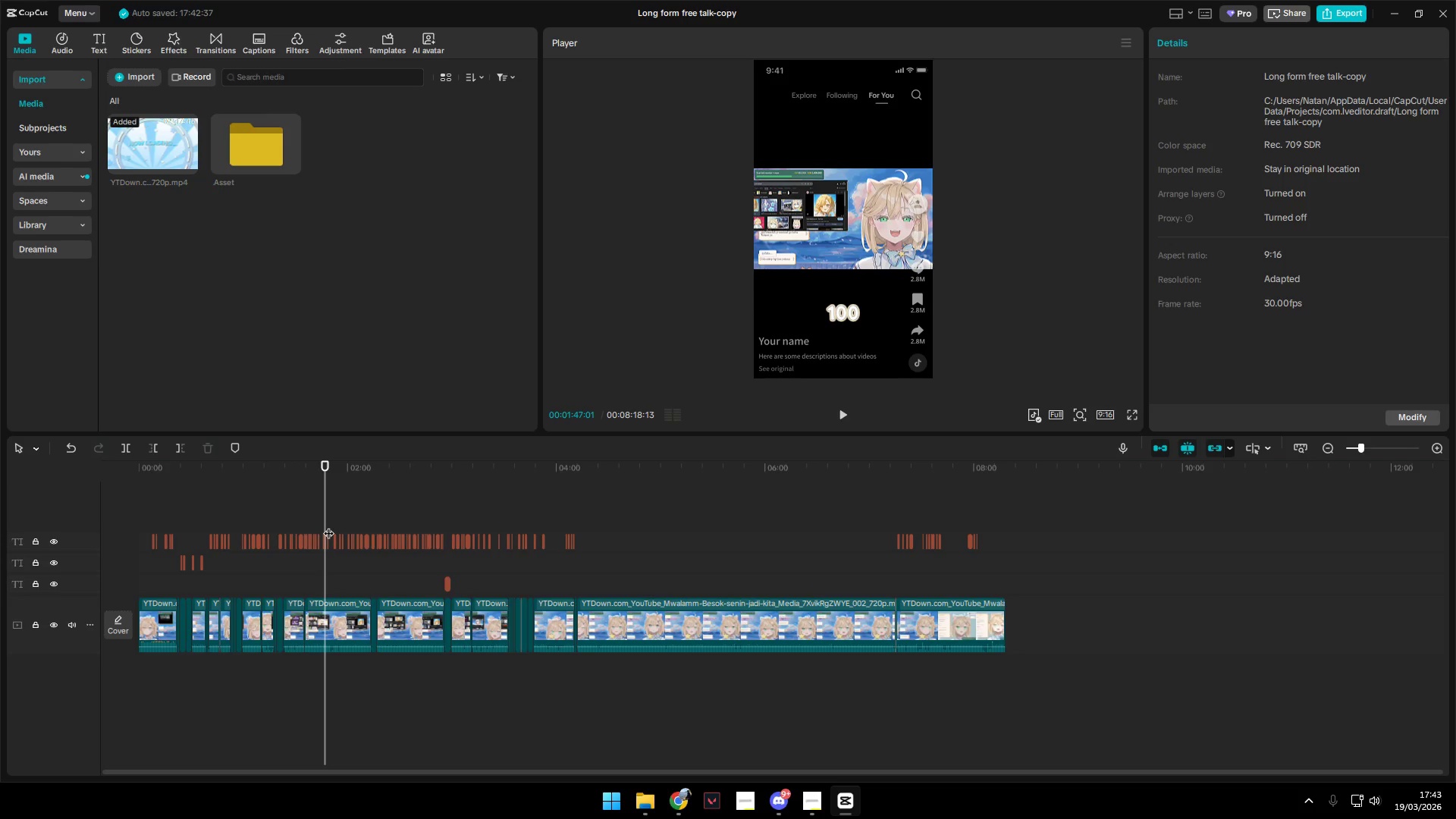 
key(Space)
 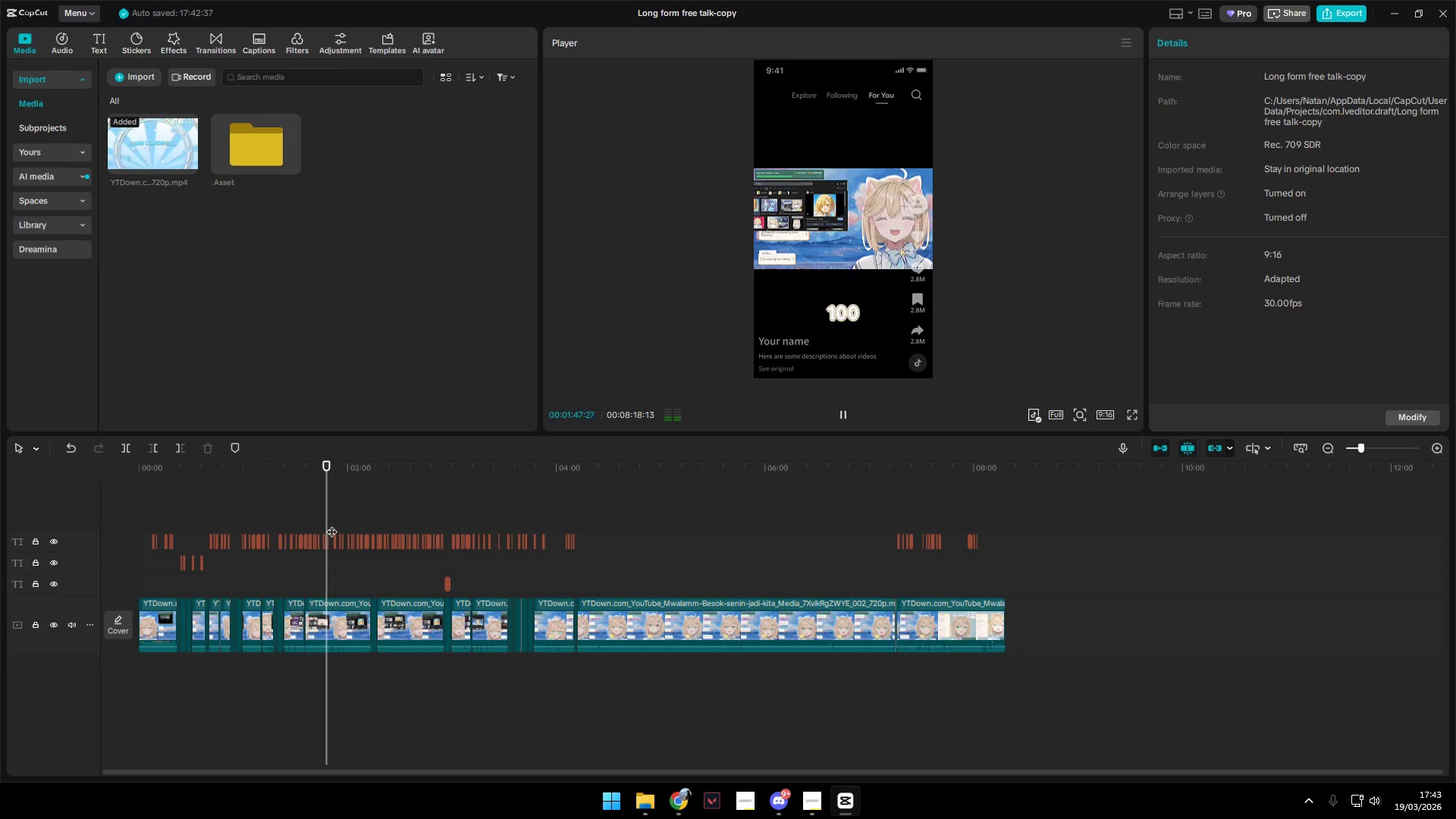 
left_click([371, 522])
 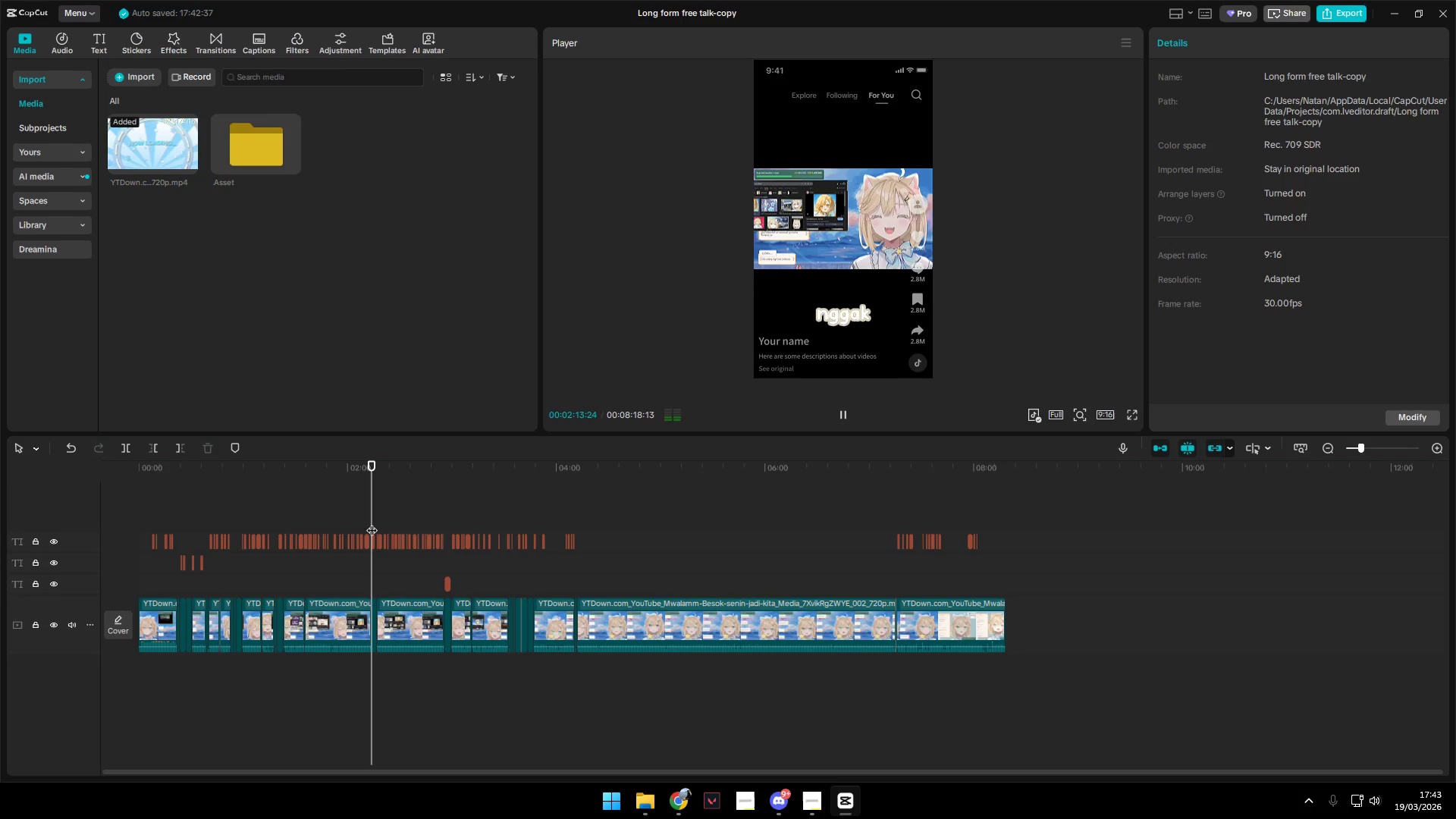 
key(Space)
 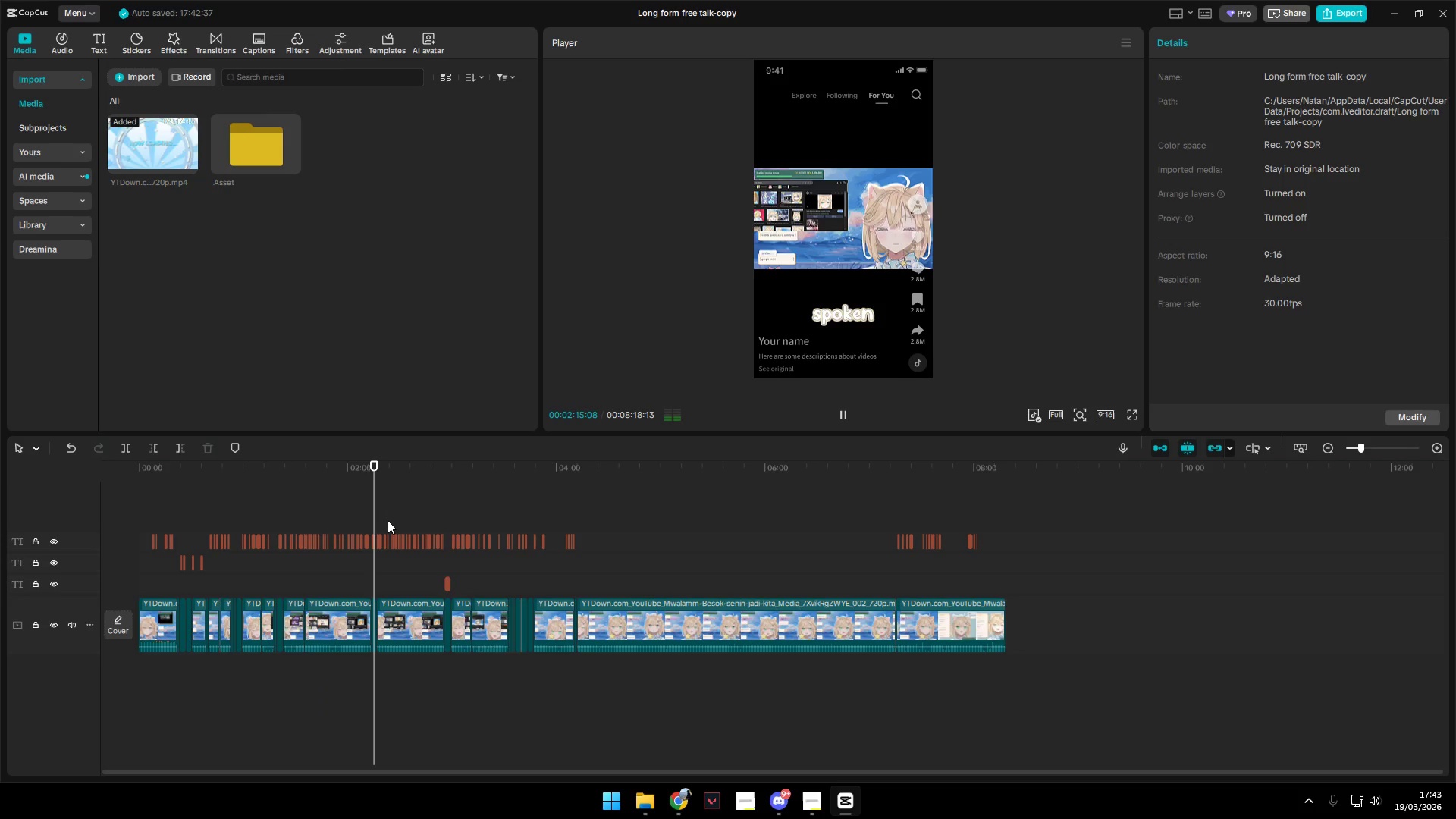 
left_click([394, 517])
 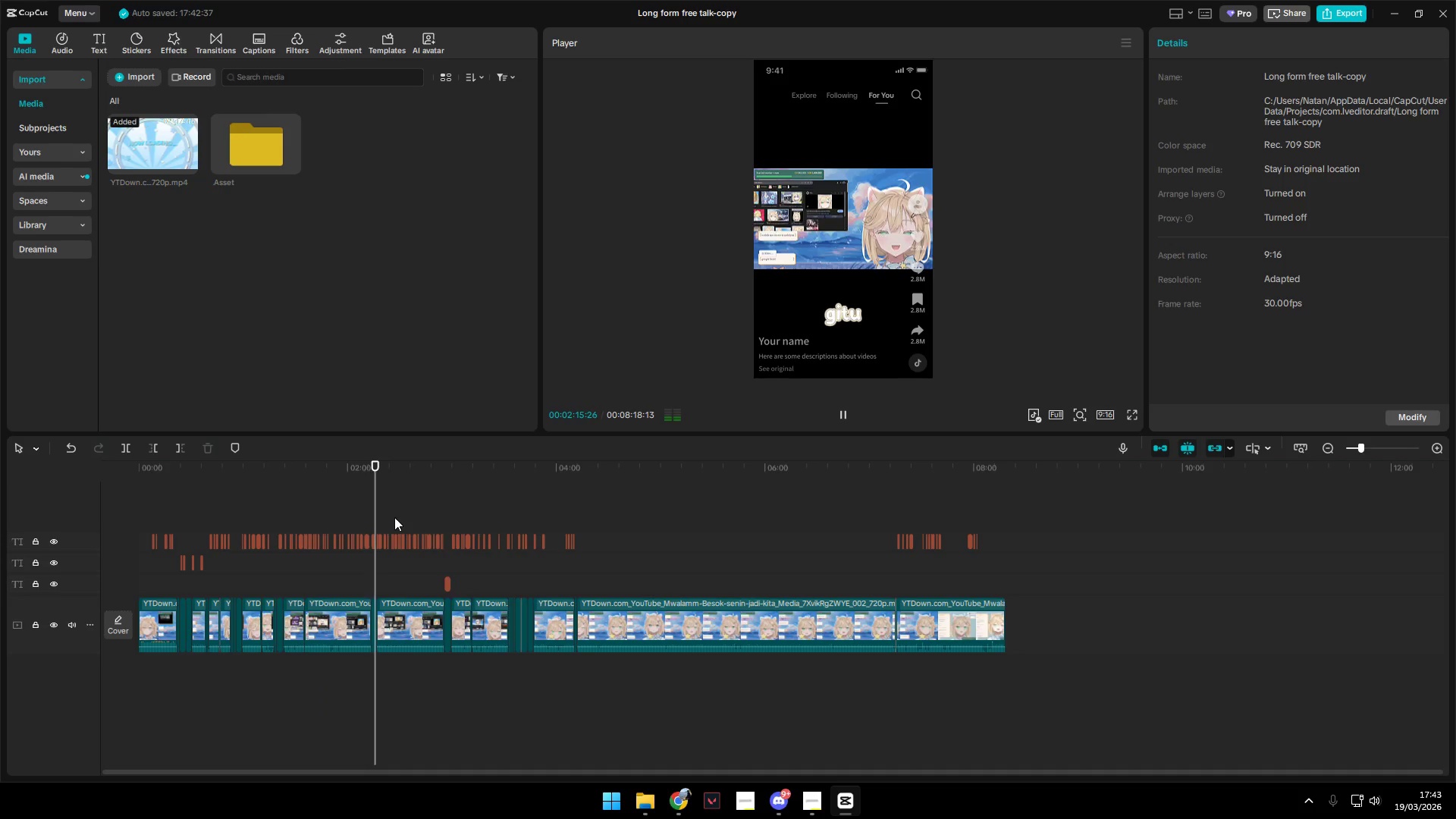 
key(Space)
 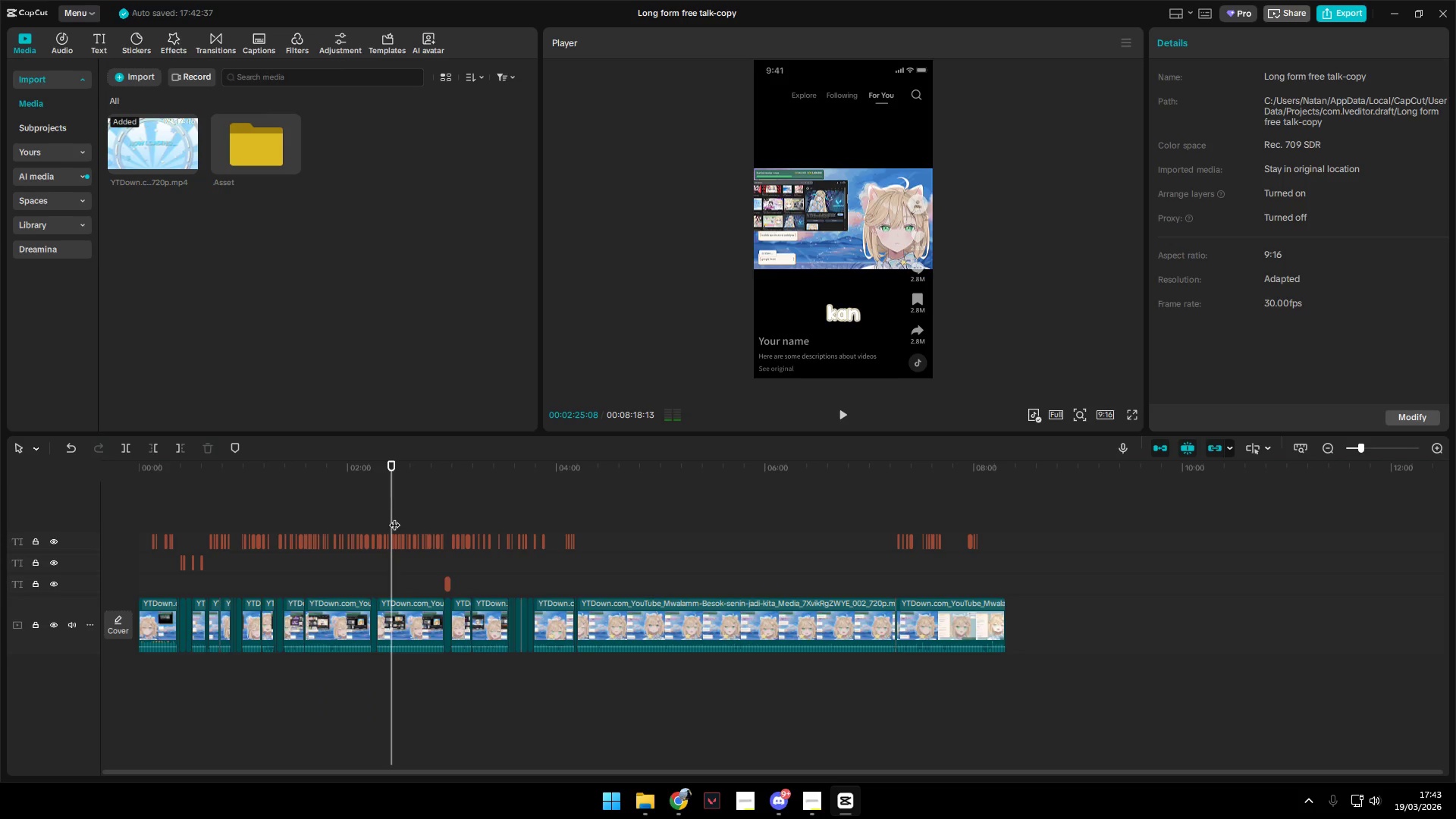 
key(Space)
 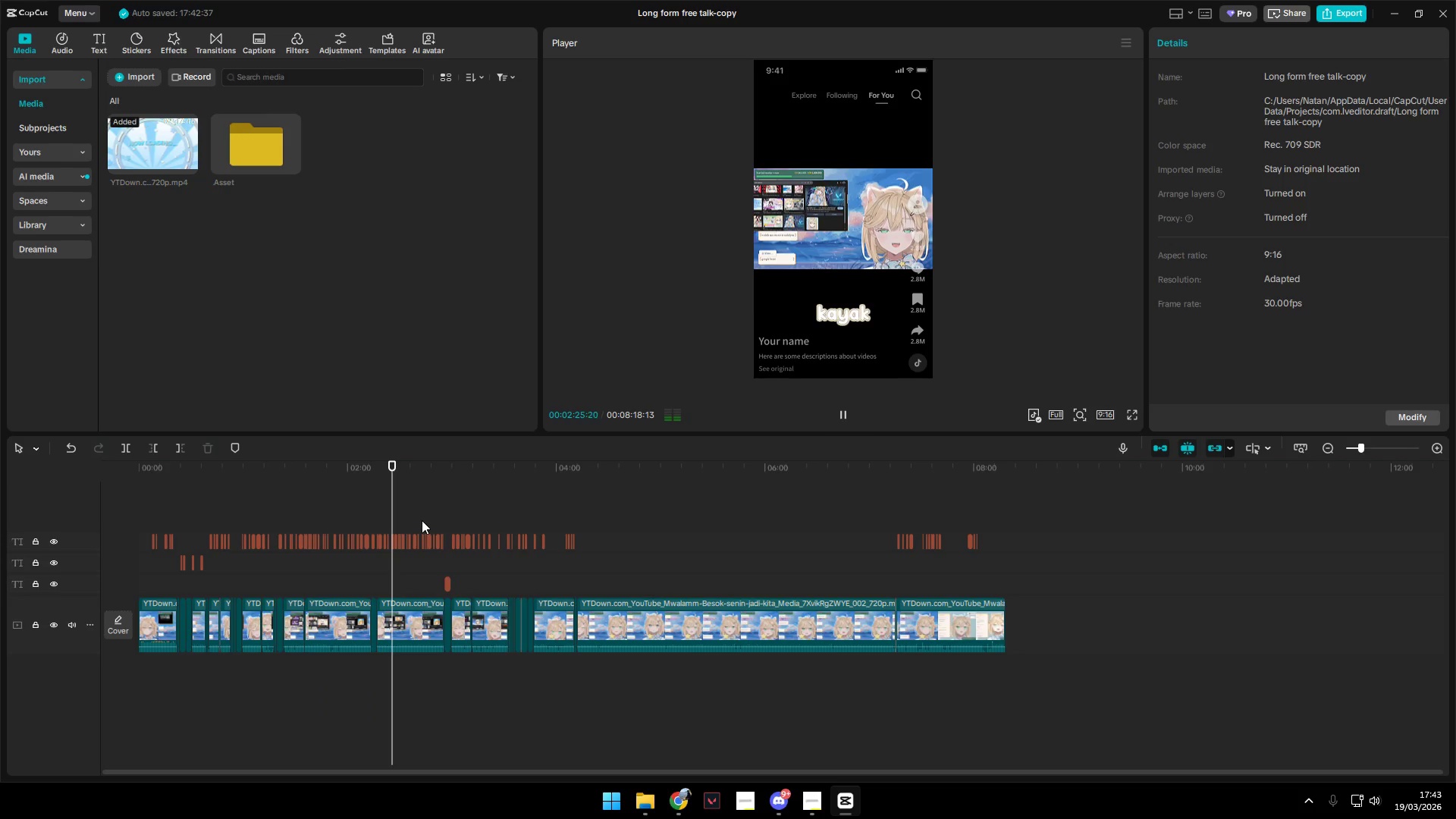 
left_click([425, 520])
 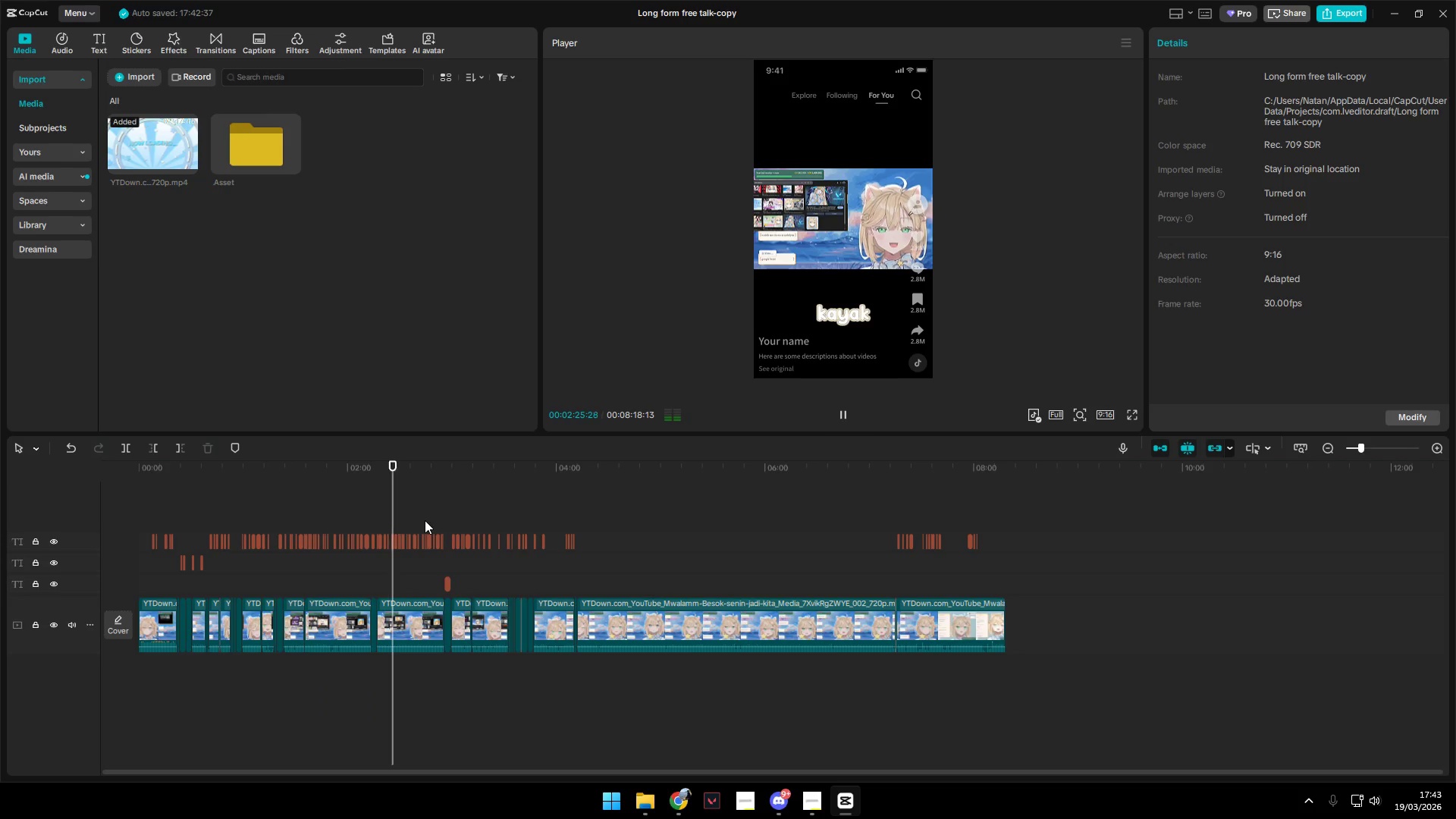 
key(Space)
 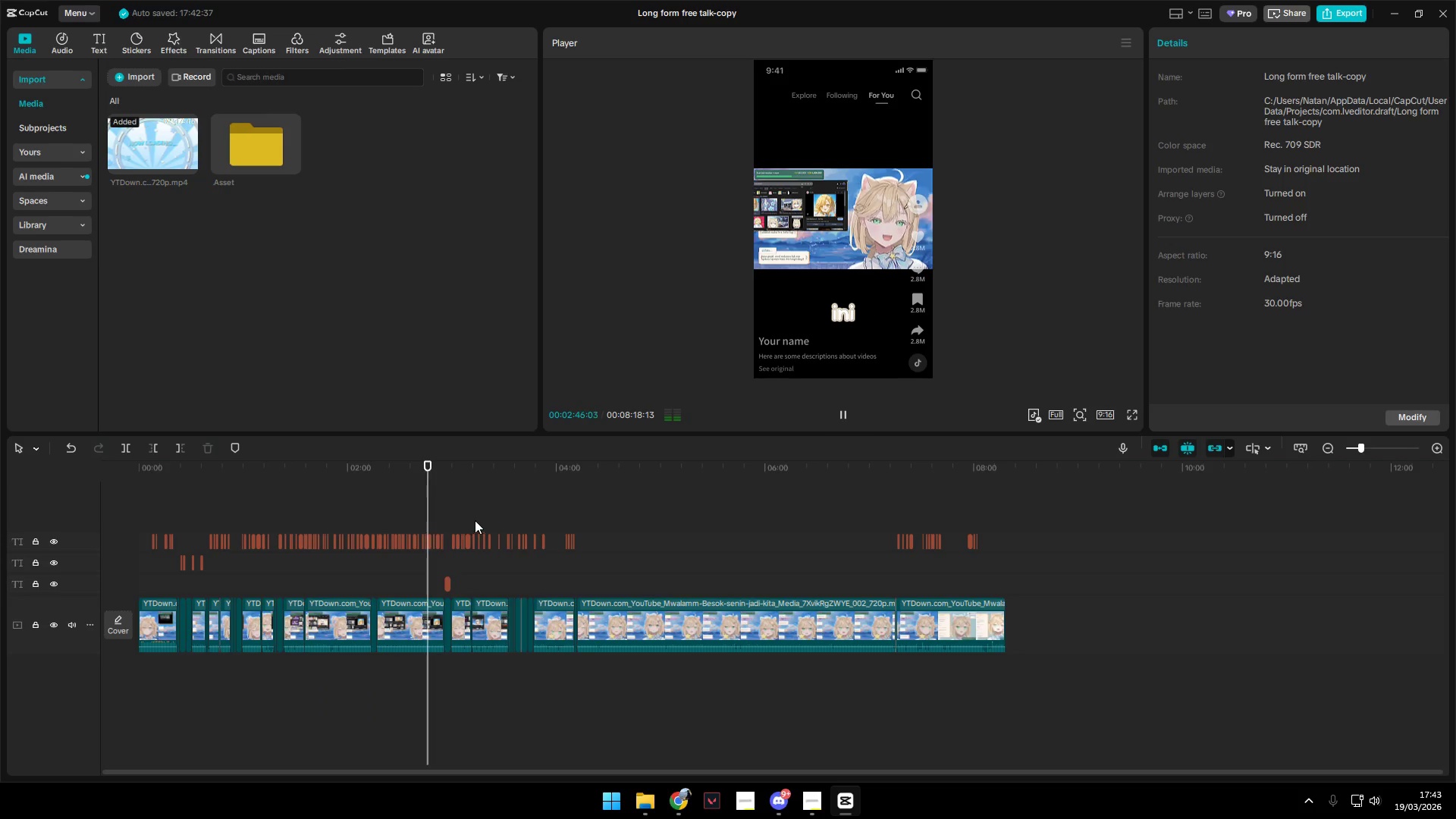 
left_click([469, 516])
 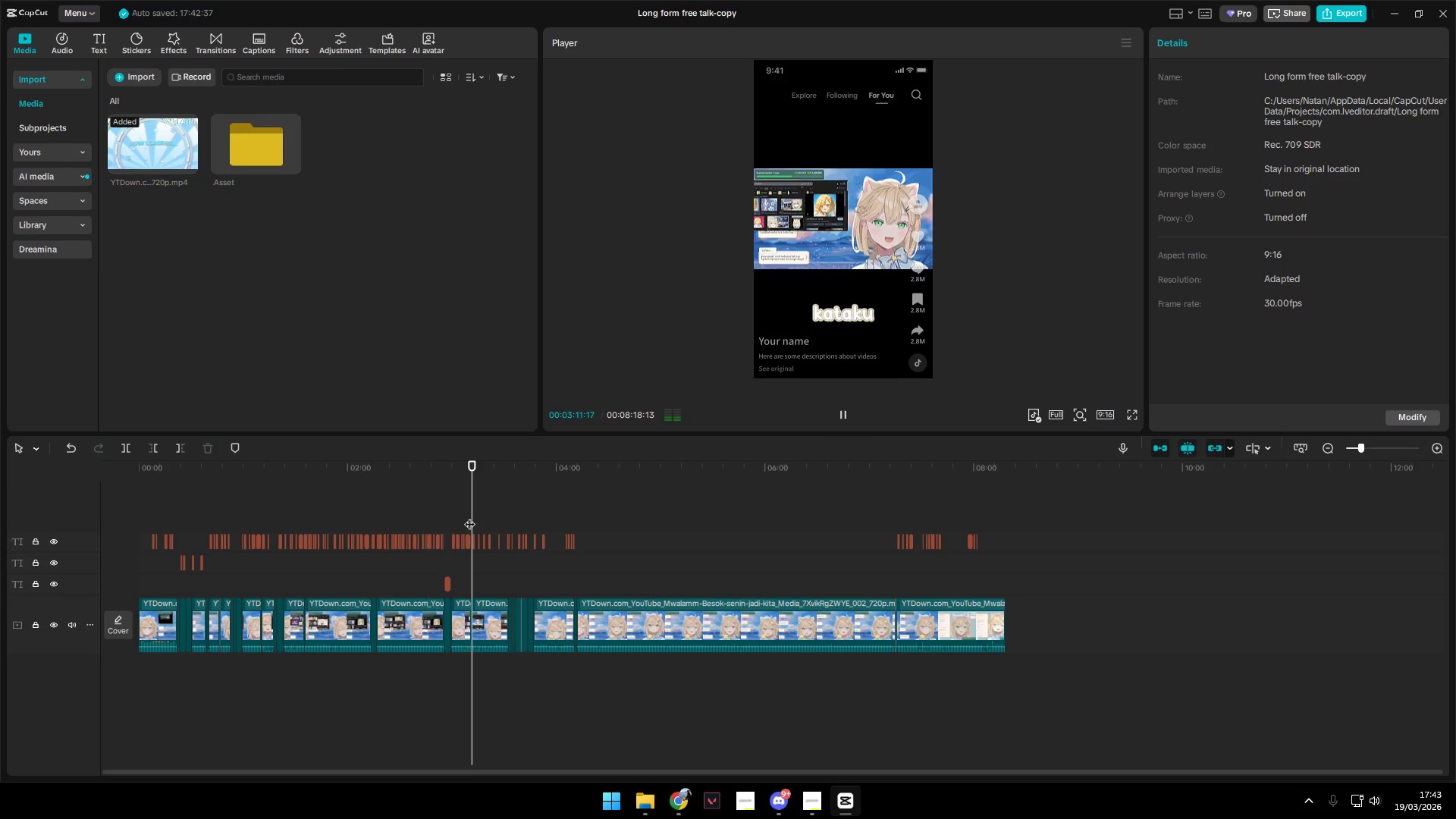 
key(Space)
 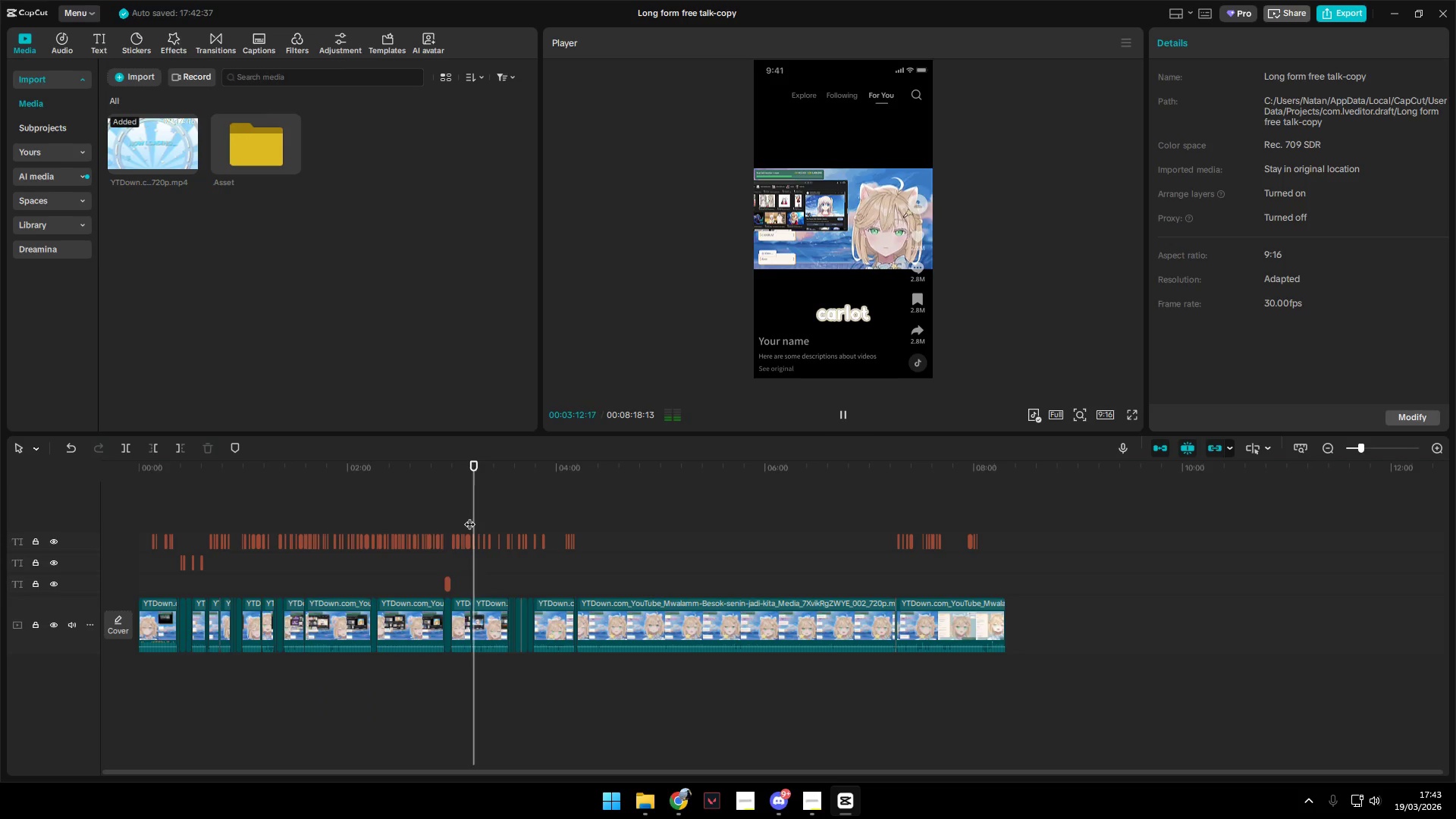 
left_click([485, 517])
 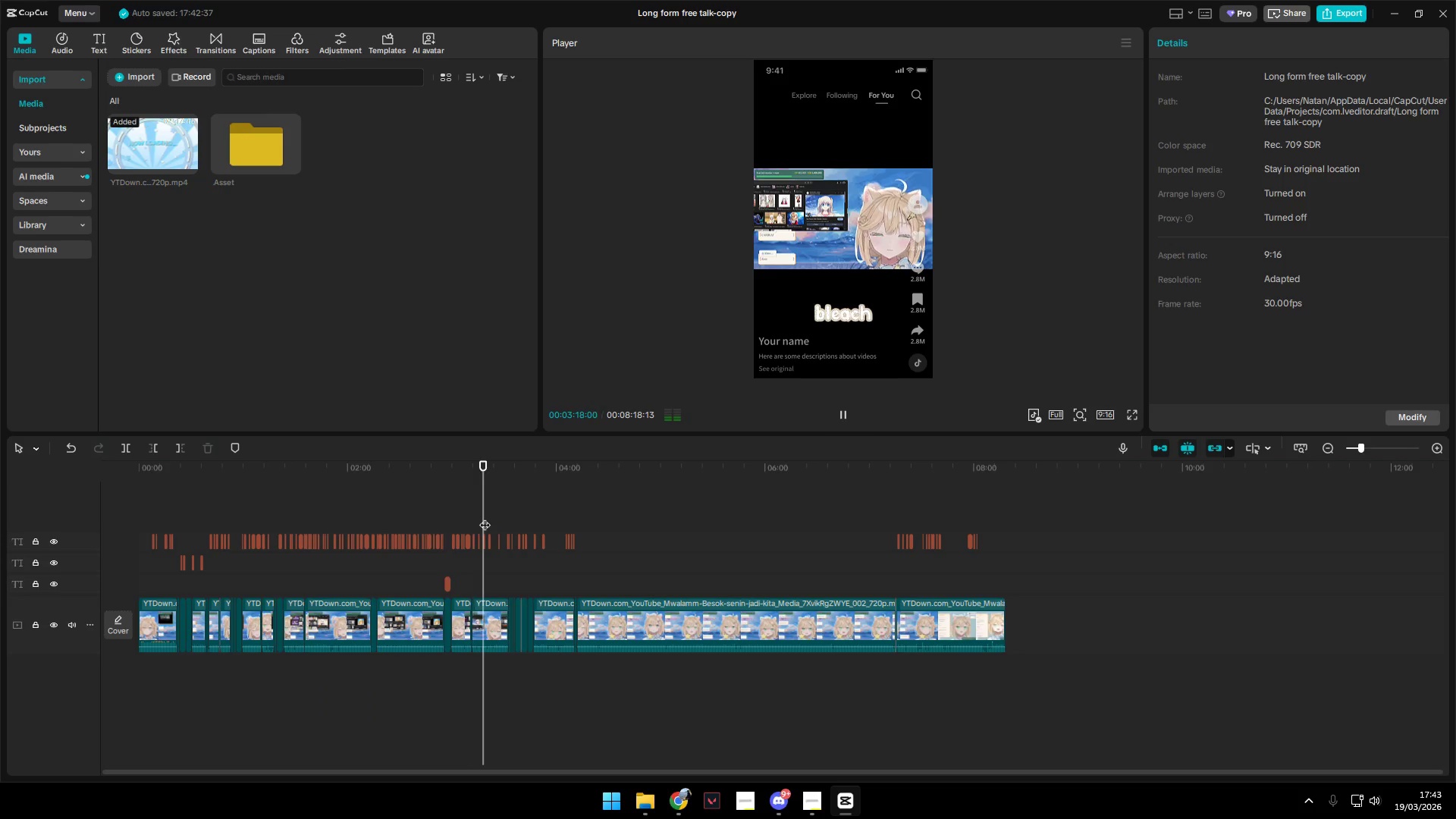 
key(Space)
 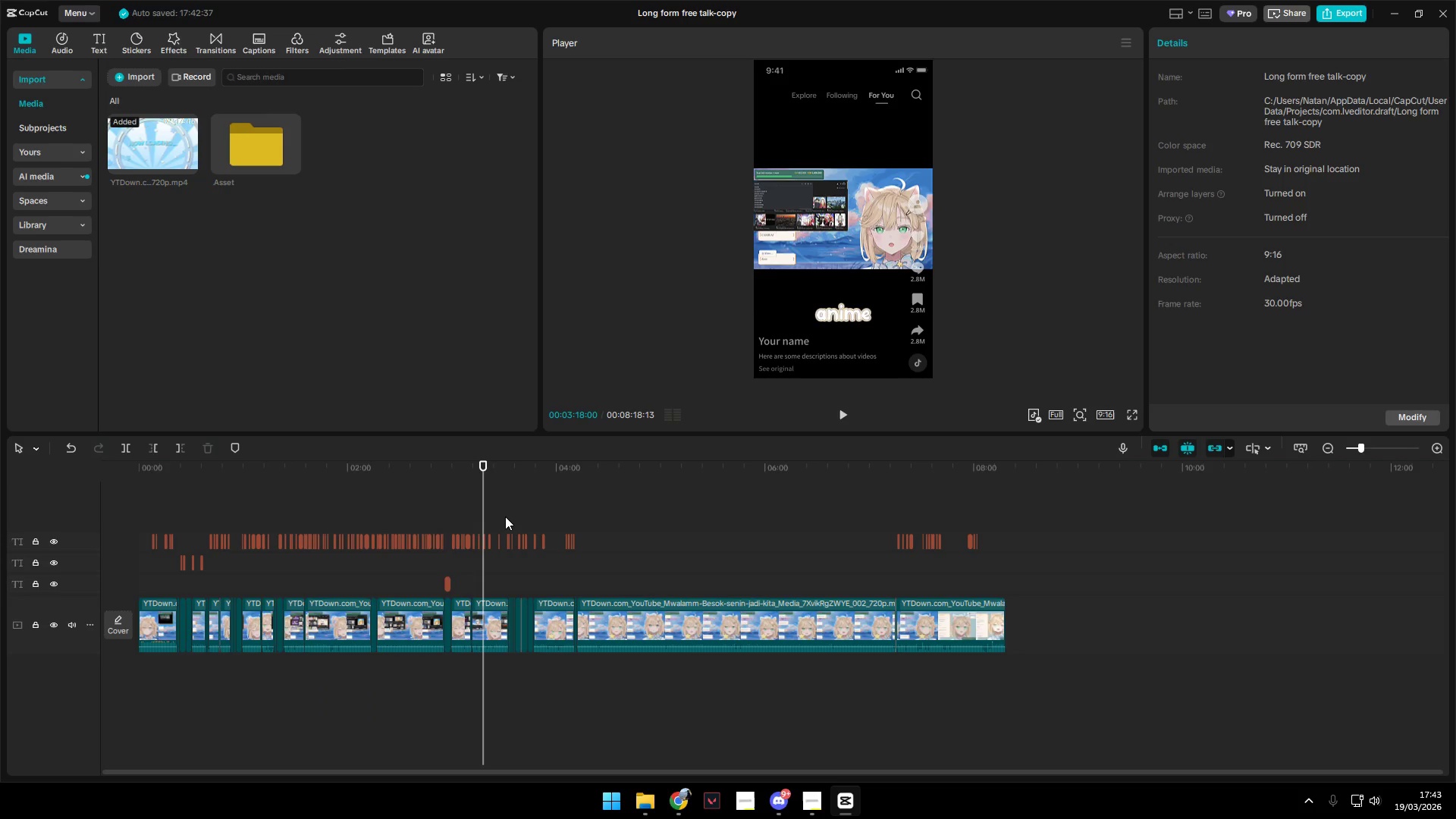 
left_click([499, 516])
 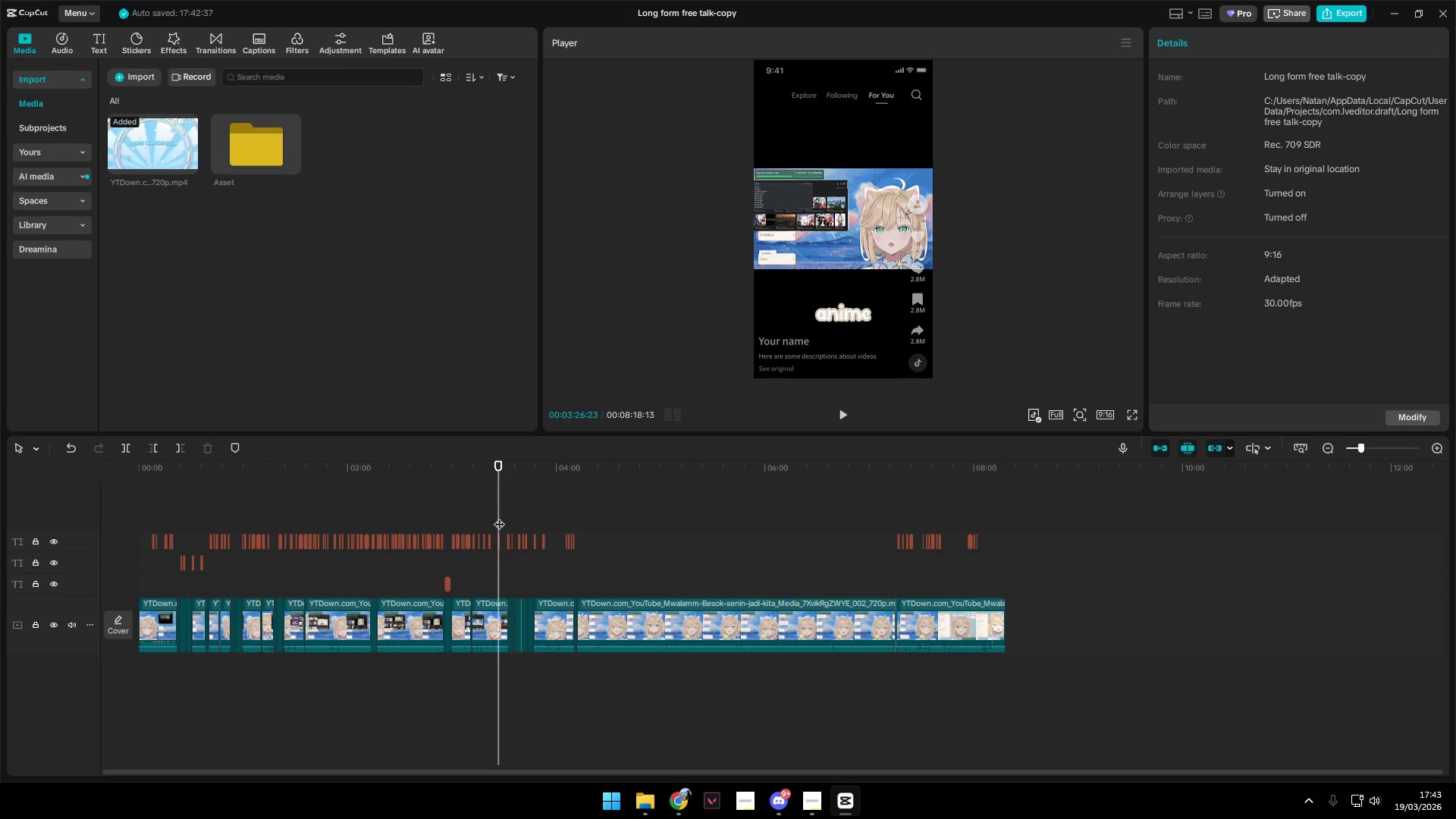 
key(Space)
 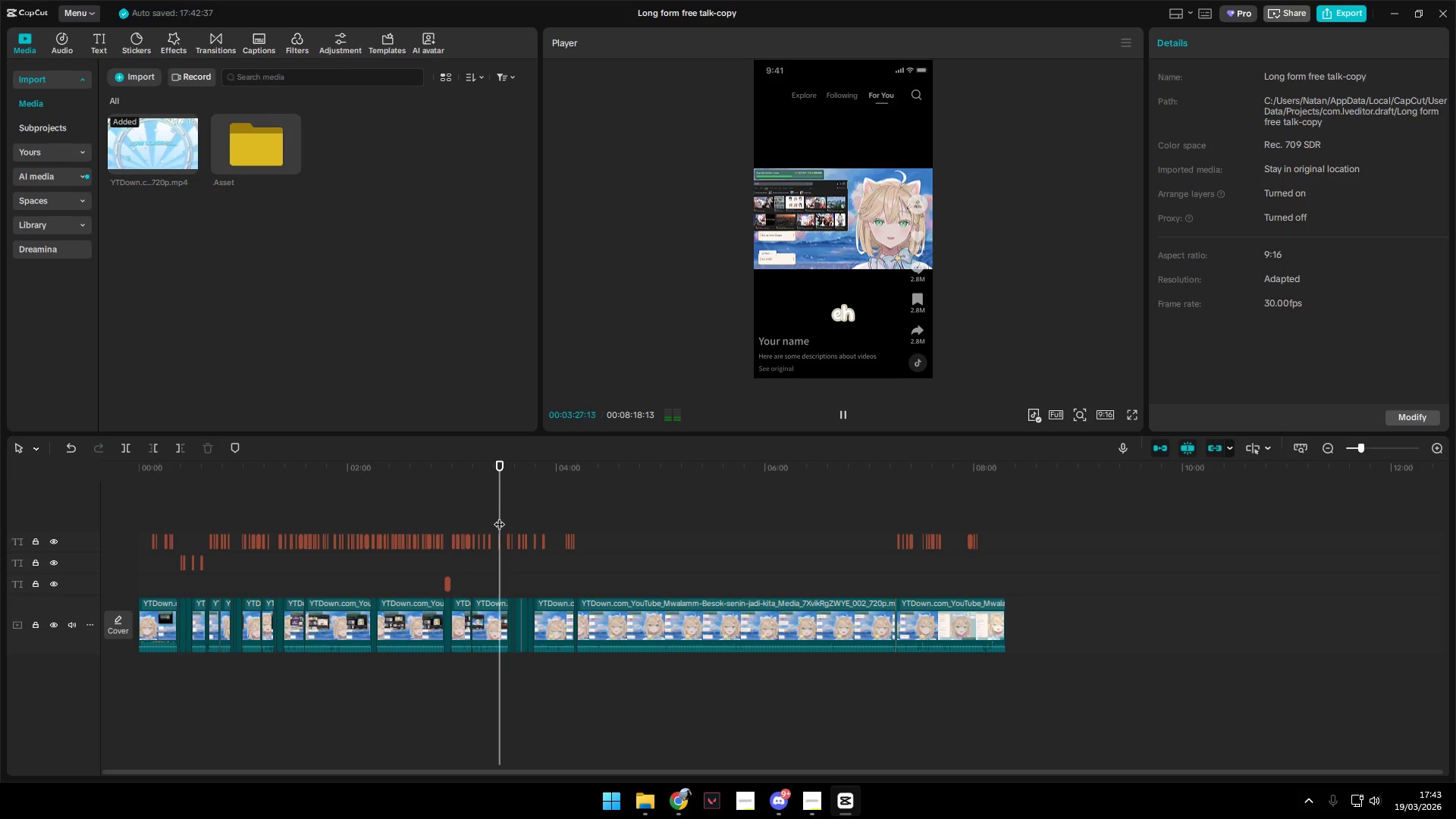 
hold_key(key=ControlLeft, duration=0.97)
scroll: coordinate [519, 639], scroll_direction: up, amount: 10.0
 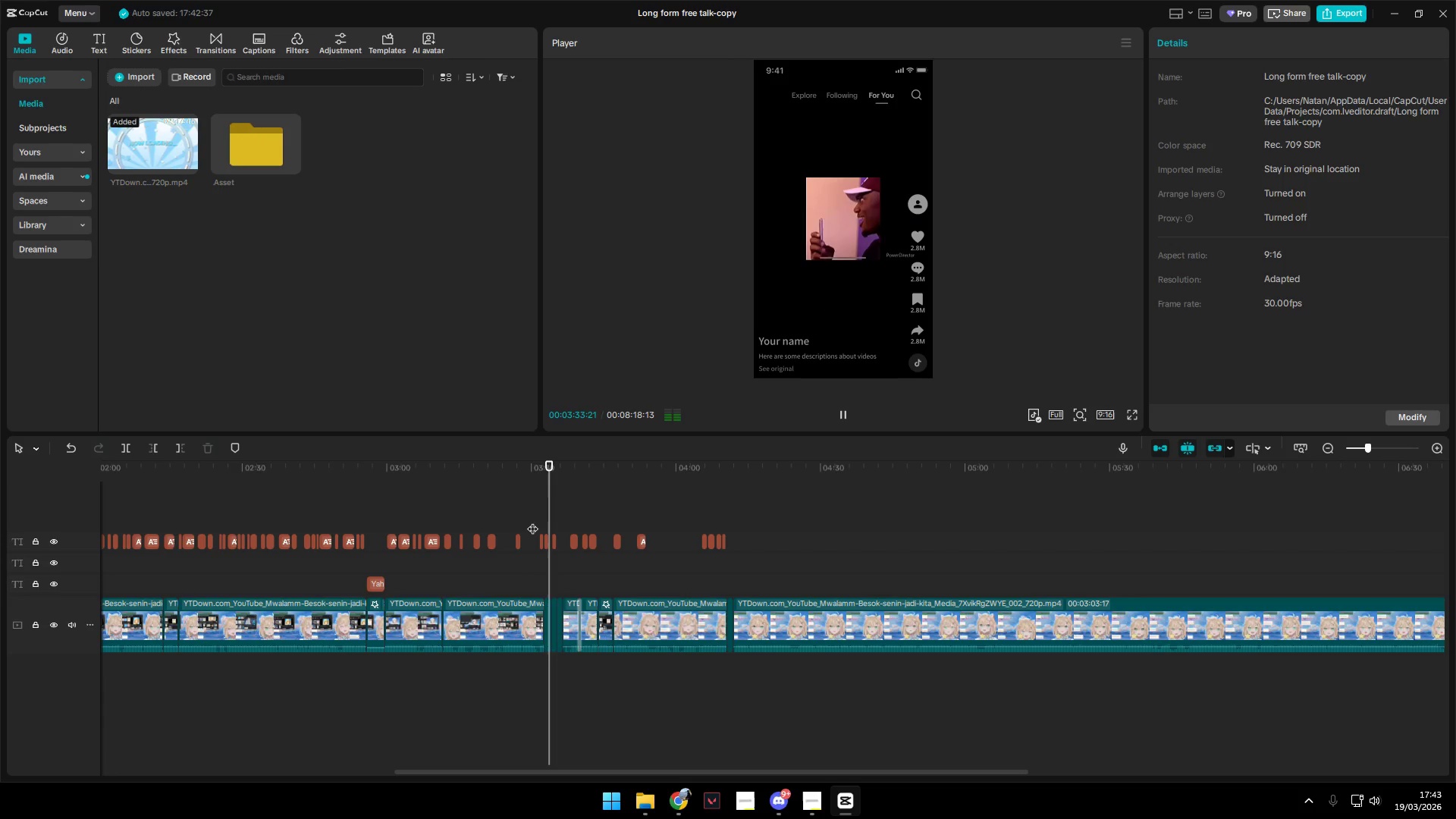 
wait(6.94)
 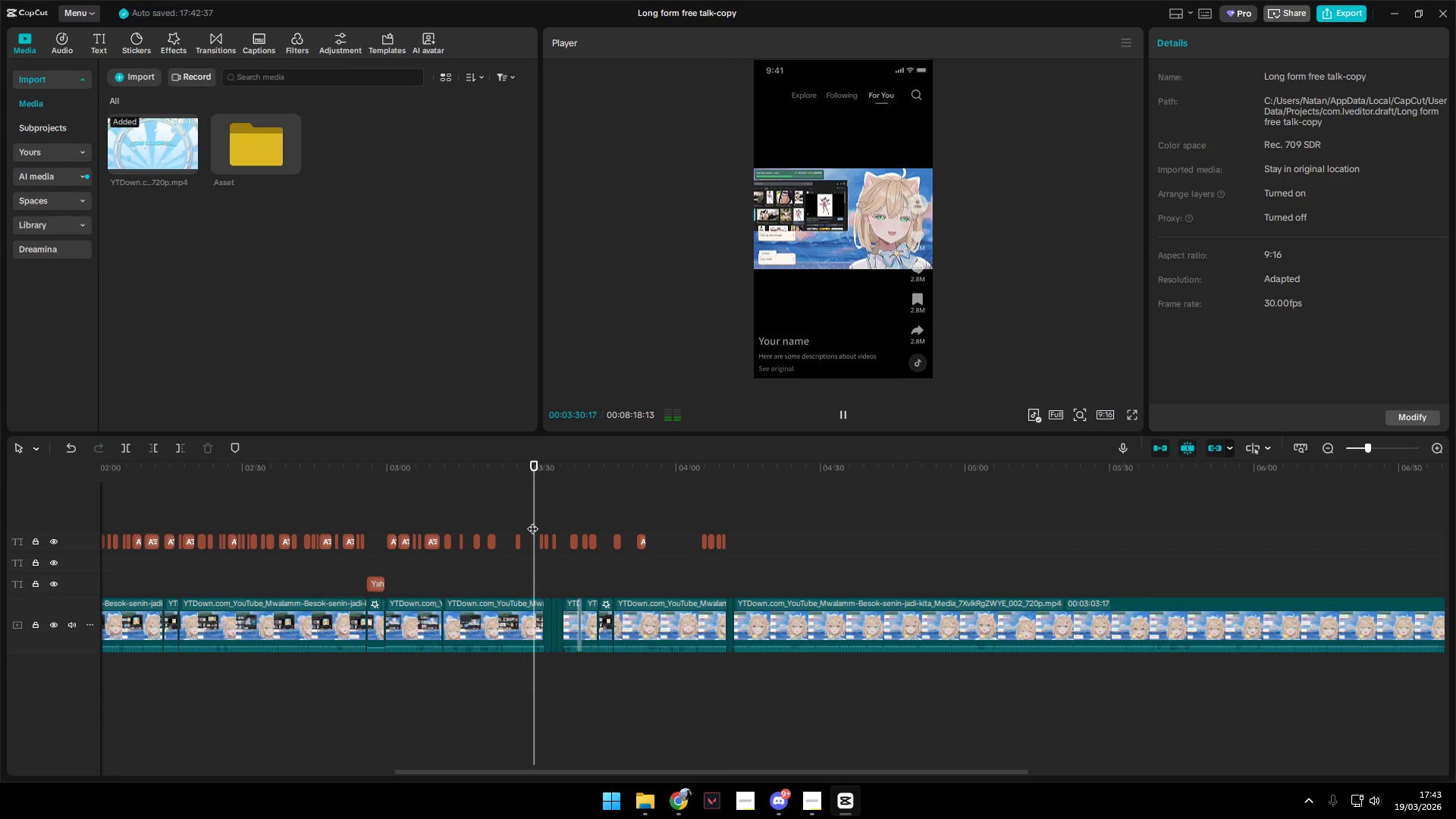 
key(Space)
 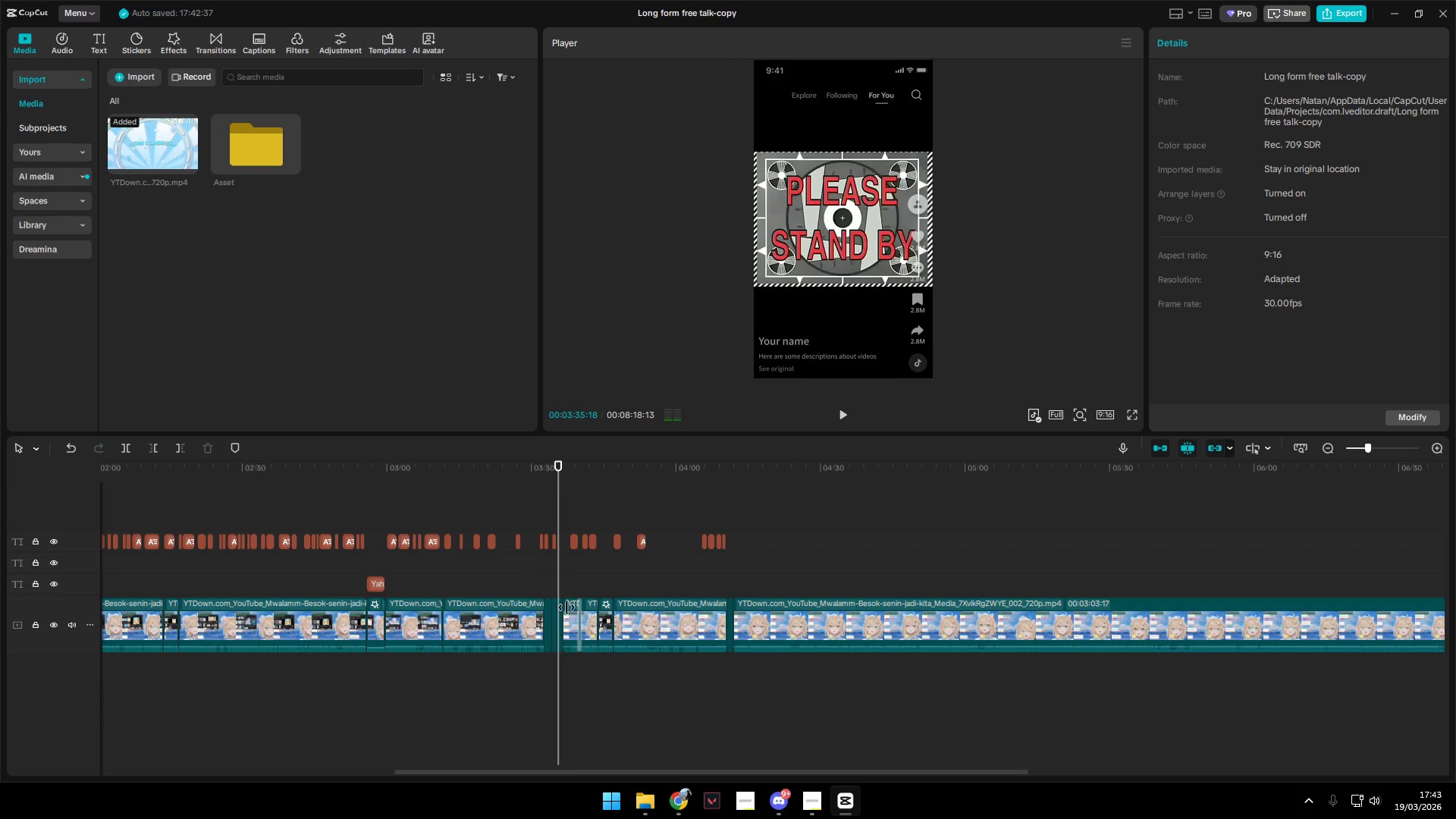 
hold_key(key=ControlLeft, duration=0.7)
scroll: coordinate [582, 692], scroll_direction: up, amount: 6.0
 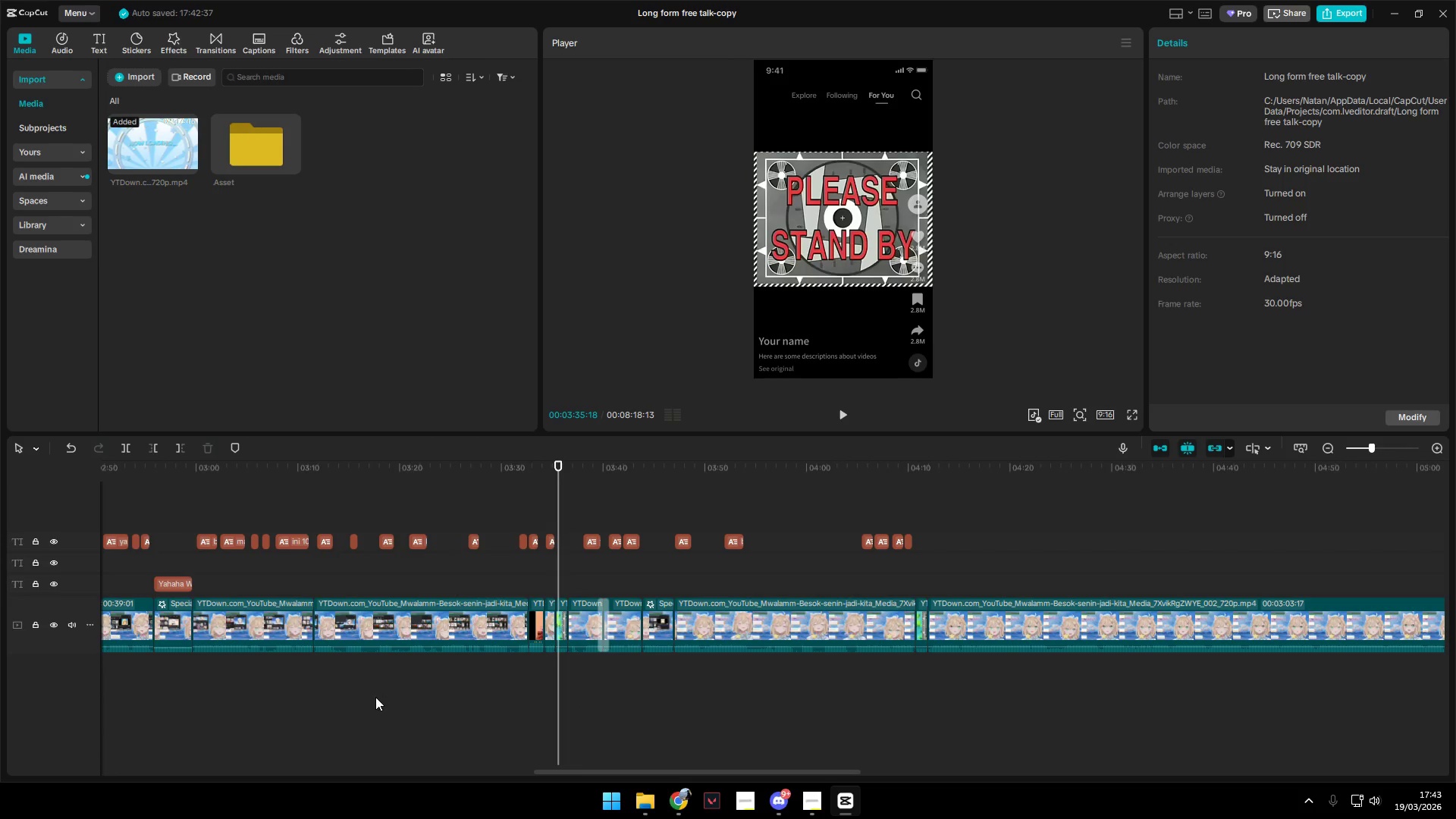 
left_click_drag(start_coordinate=[329, 681], to_coordinate=[590, 523])
 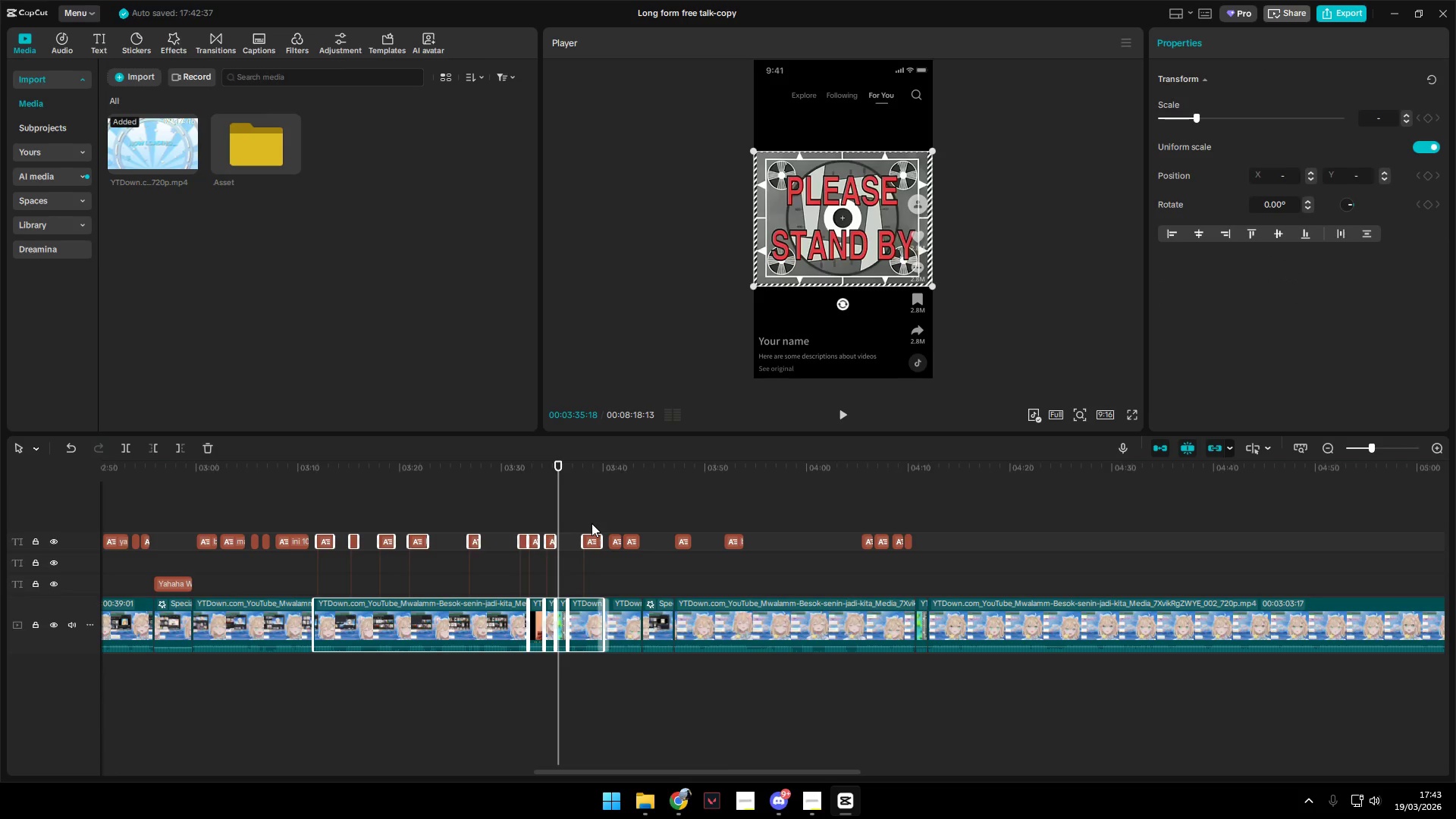 
key(Control+C)
 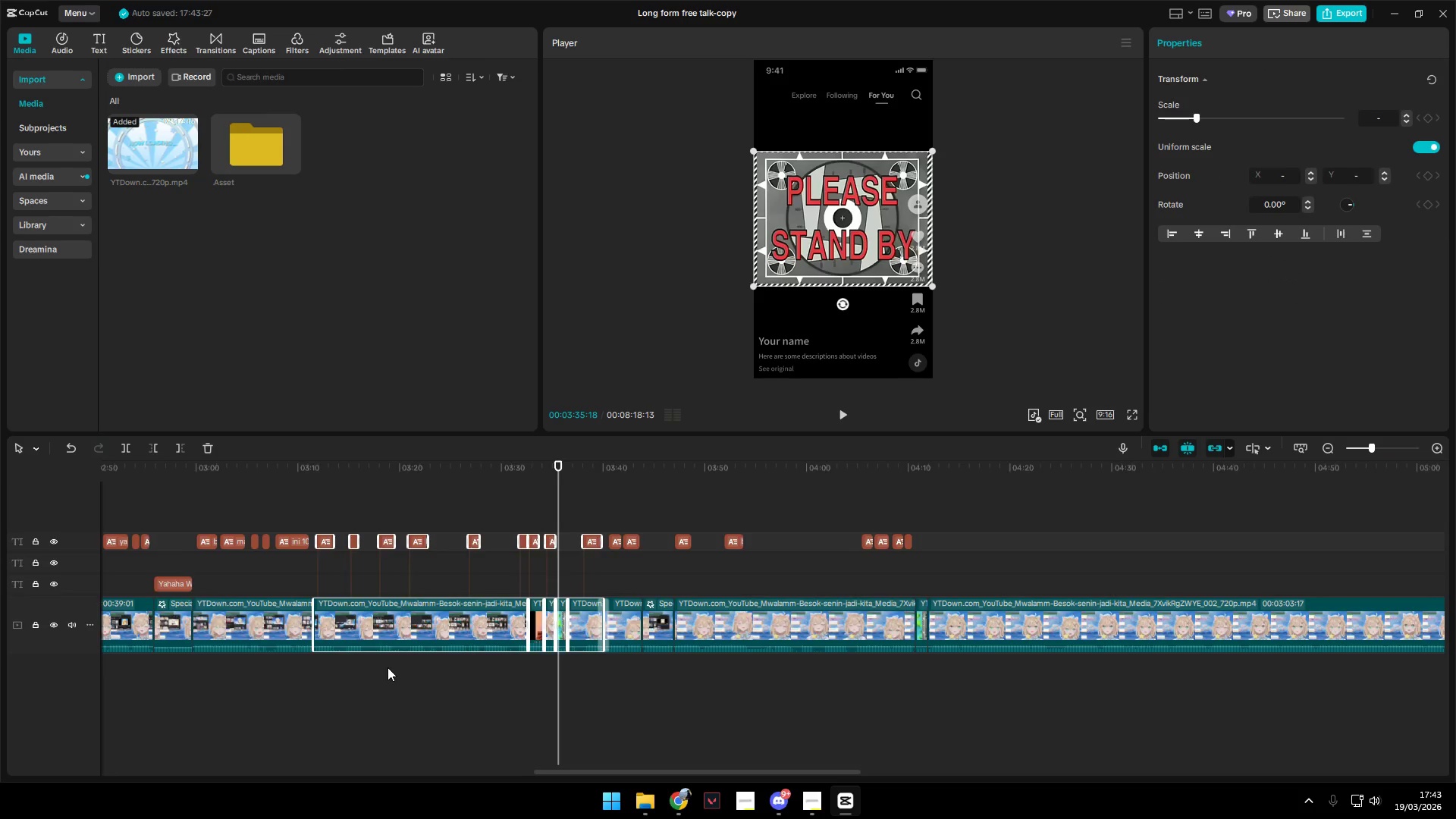 
scroll: coordinate [386, 666], scroll_direction: down, amount: 5.0
 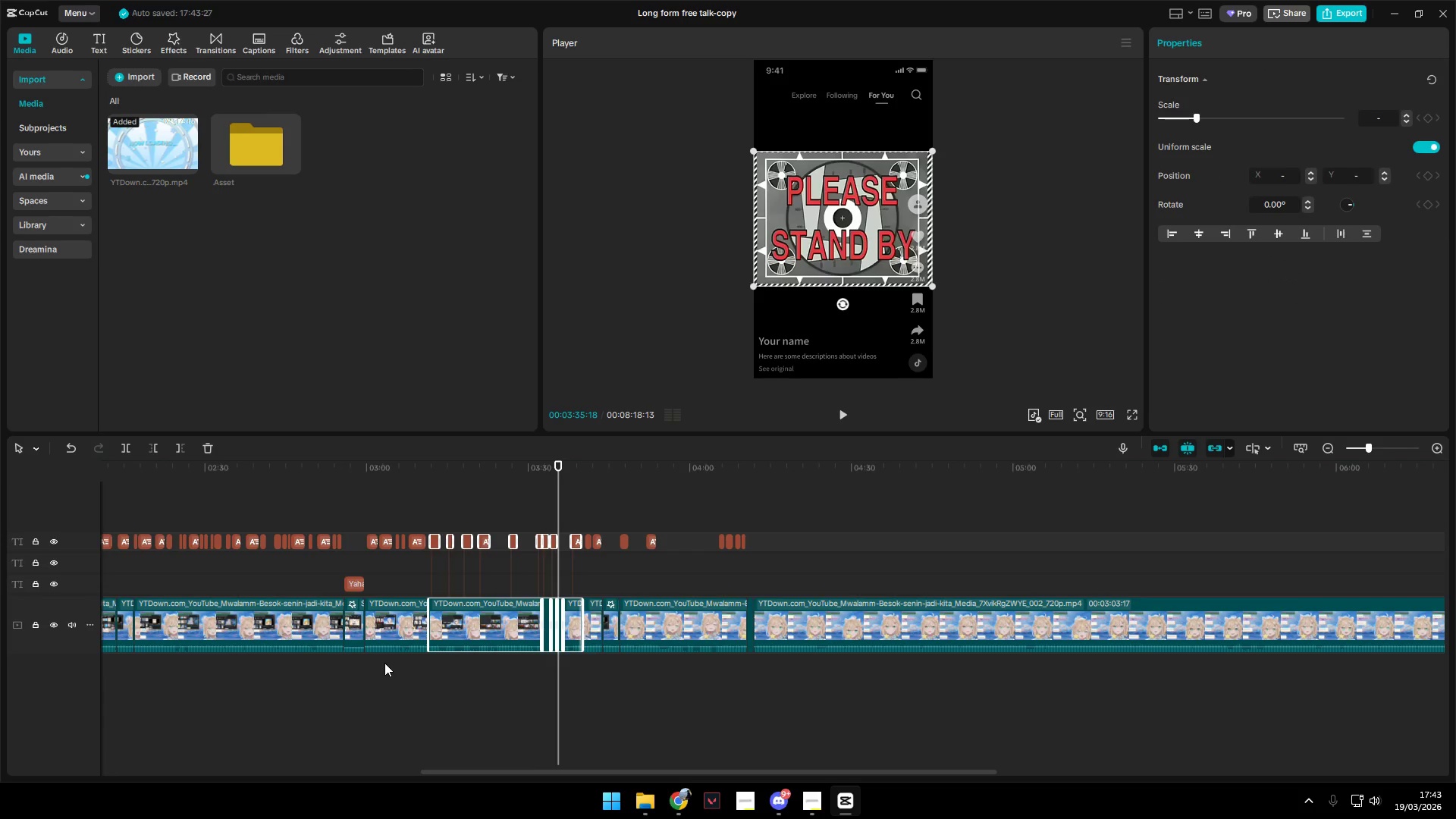 
hold_key(key=AltLeft, duration=1.52)
hold_key(key=AltLeft, duration=0.56)
scroll: coordinate [384, 660], scroll_direction: up, amount: 14.0
 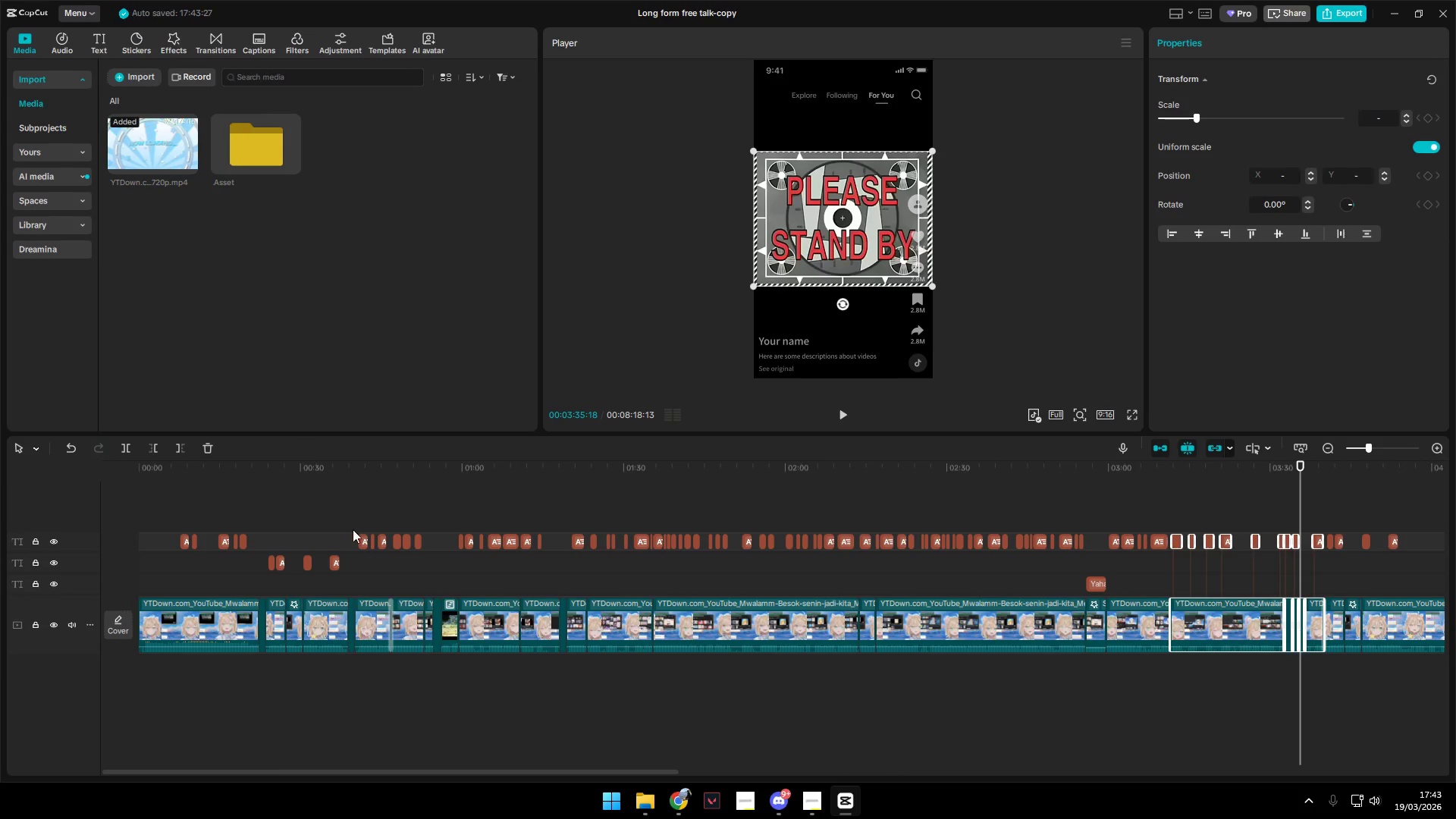 
left_click([329, 519])
 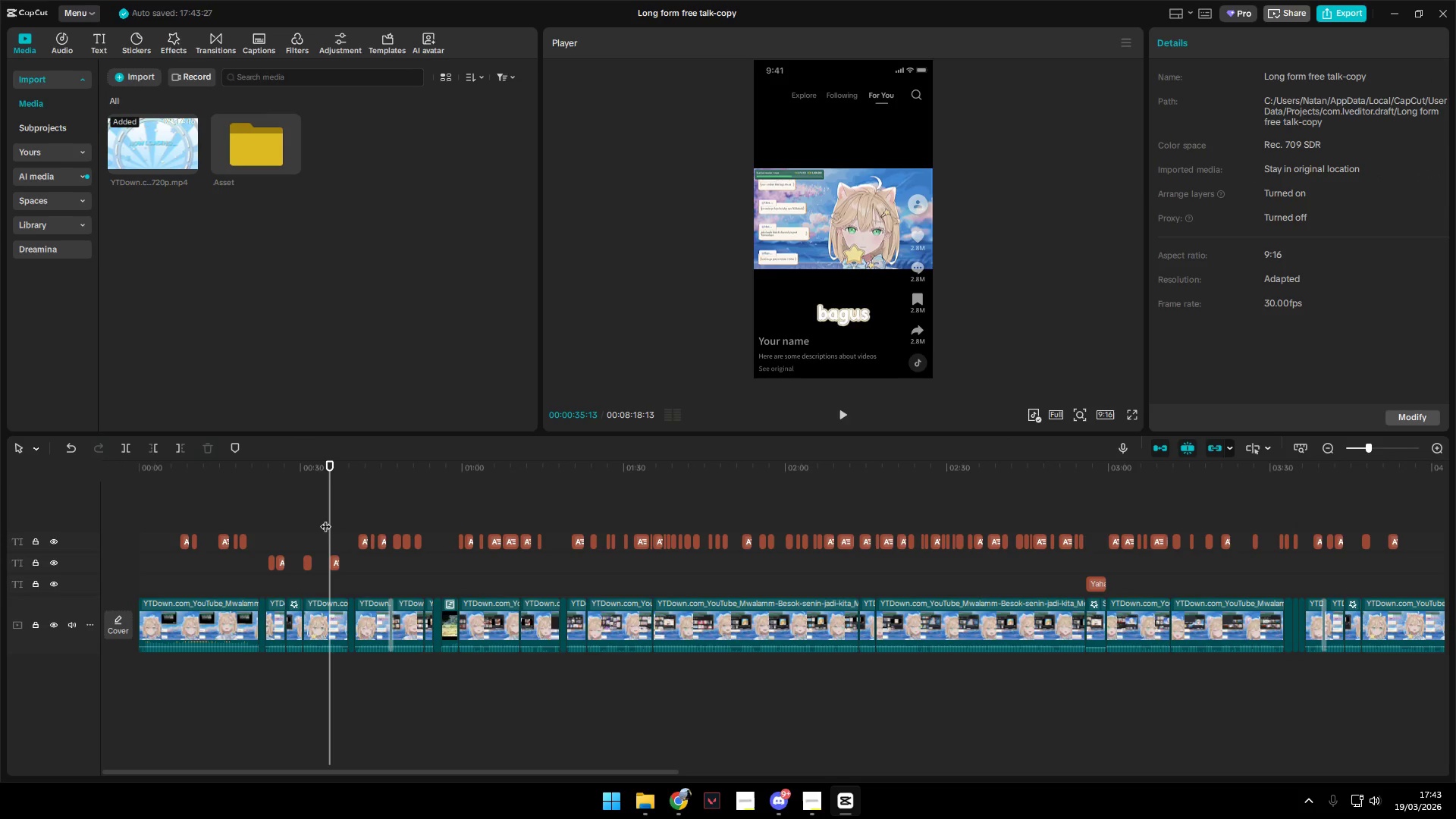 
key(Space)
 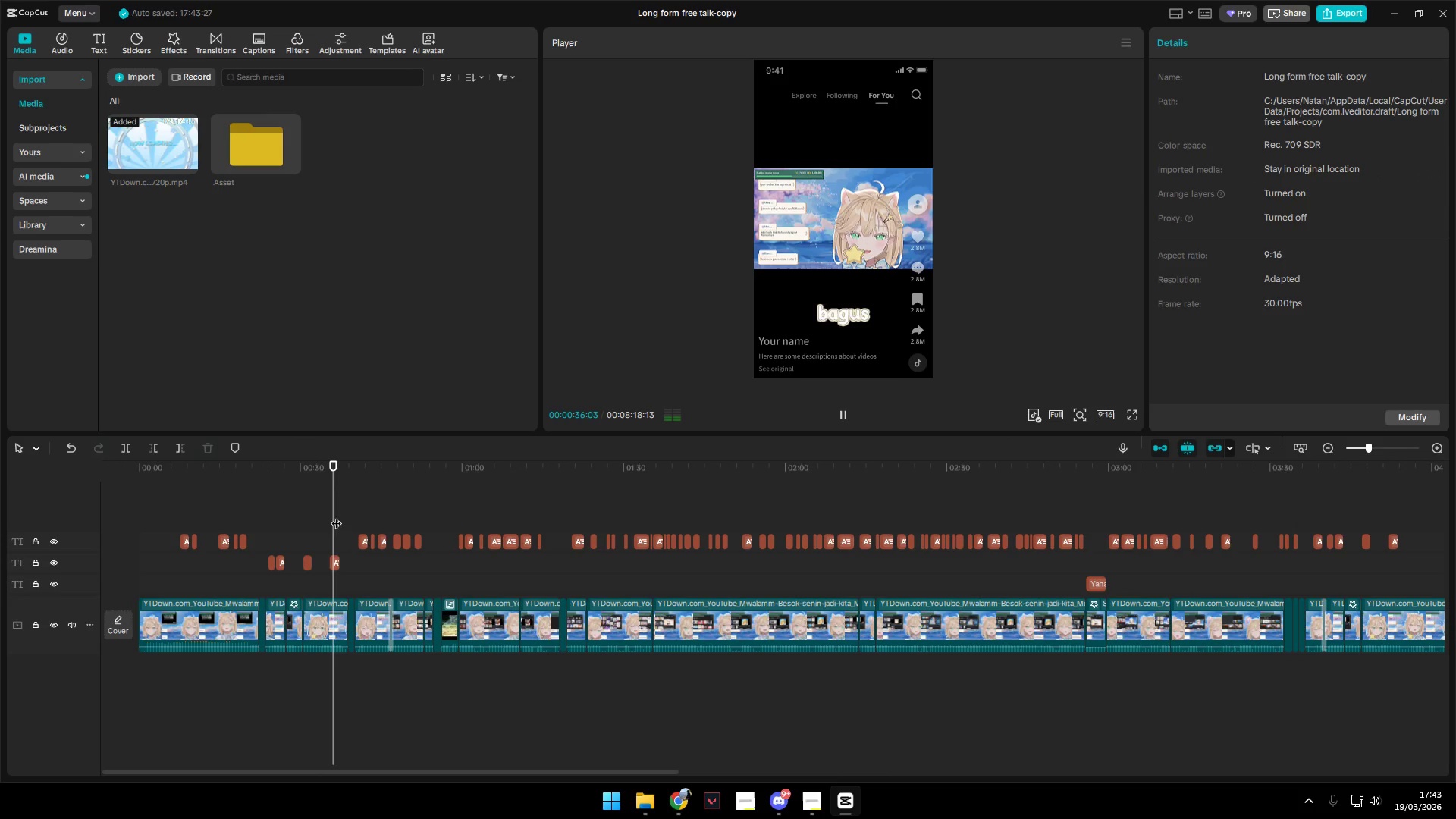 
left_click([340, 513])
 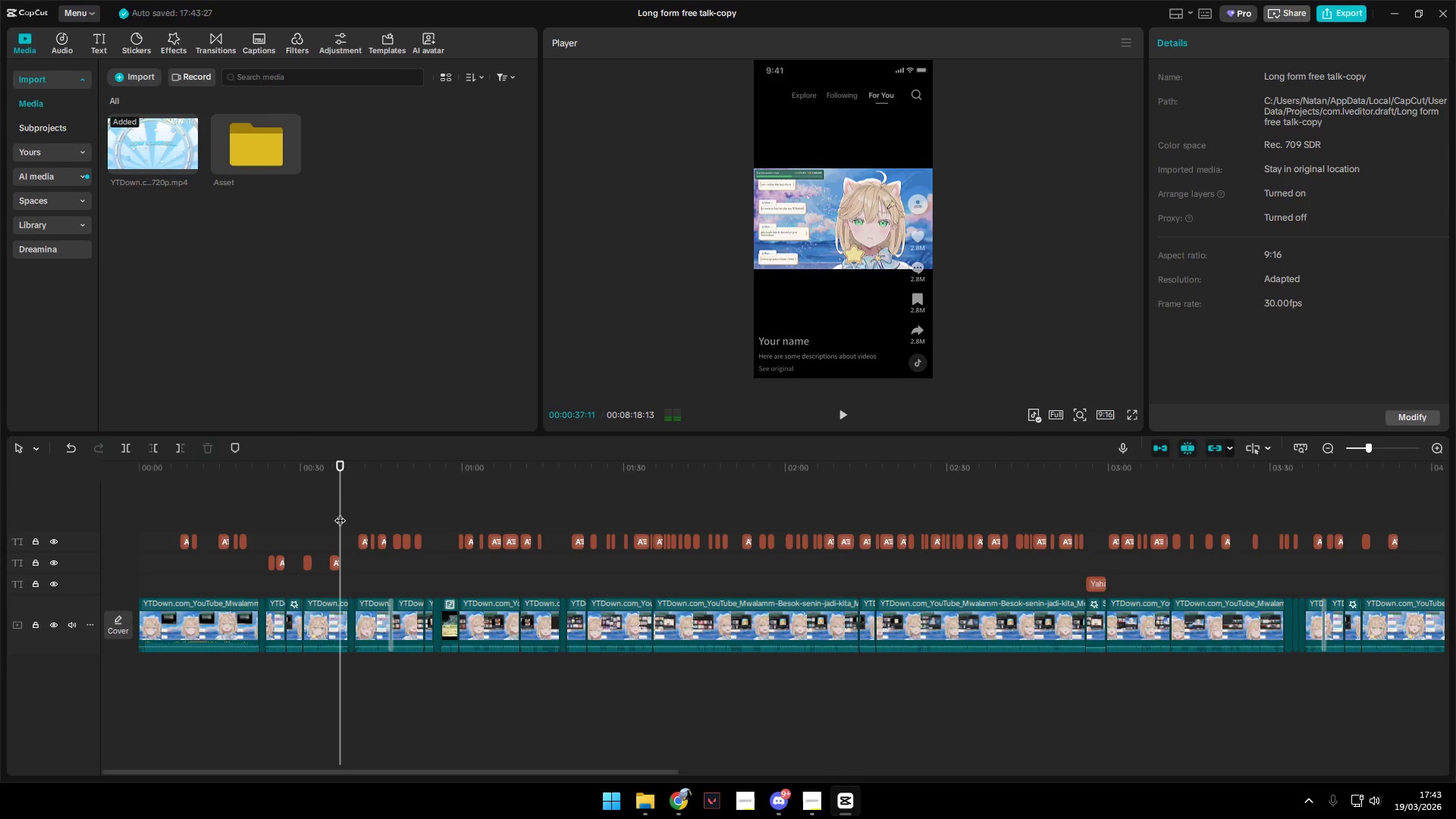 
left_click_drag(start_coordinate=[340, 513], to_coordinate=[354, 517])
 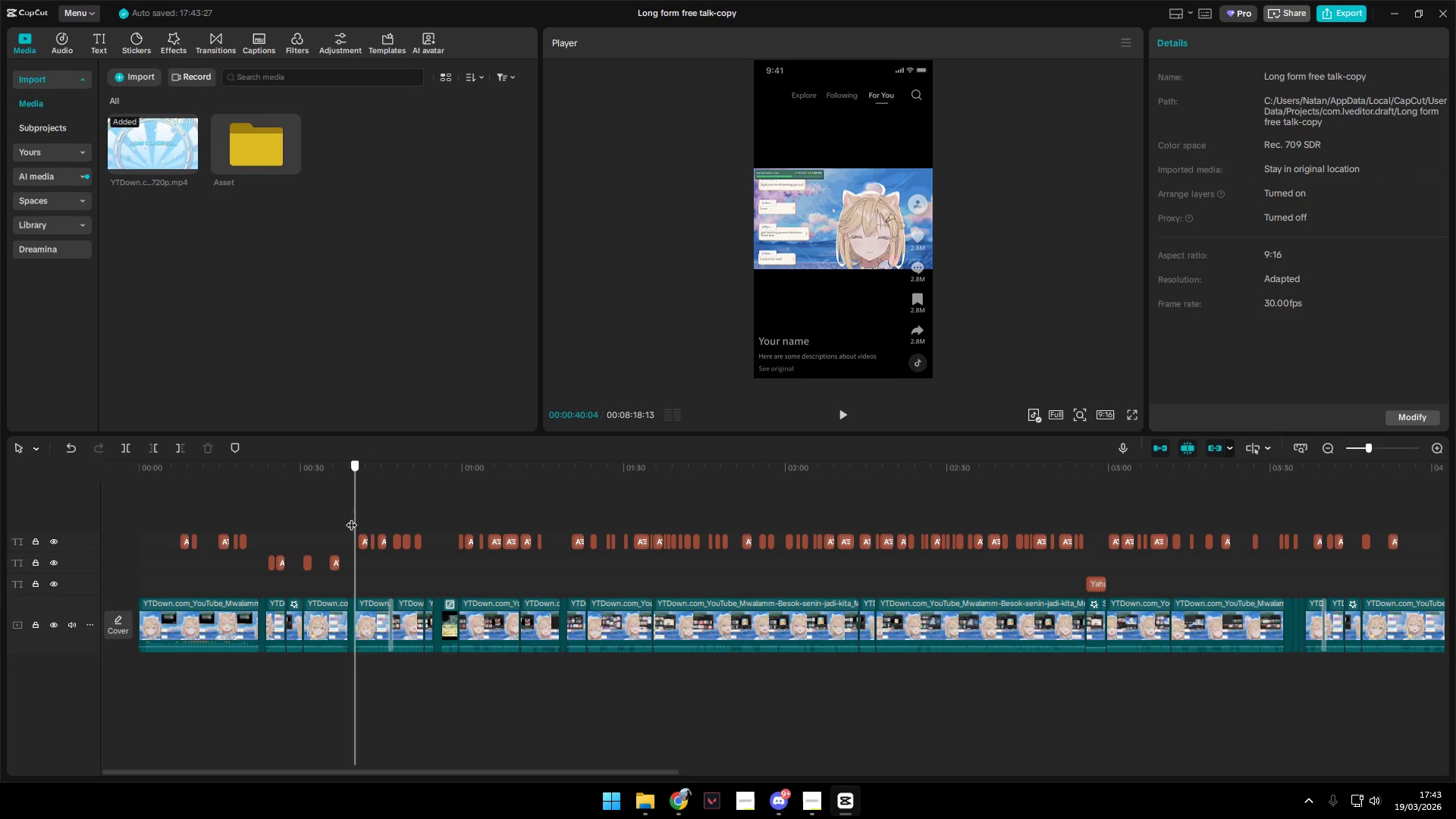 
key(Control+V)
 